 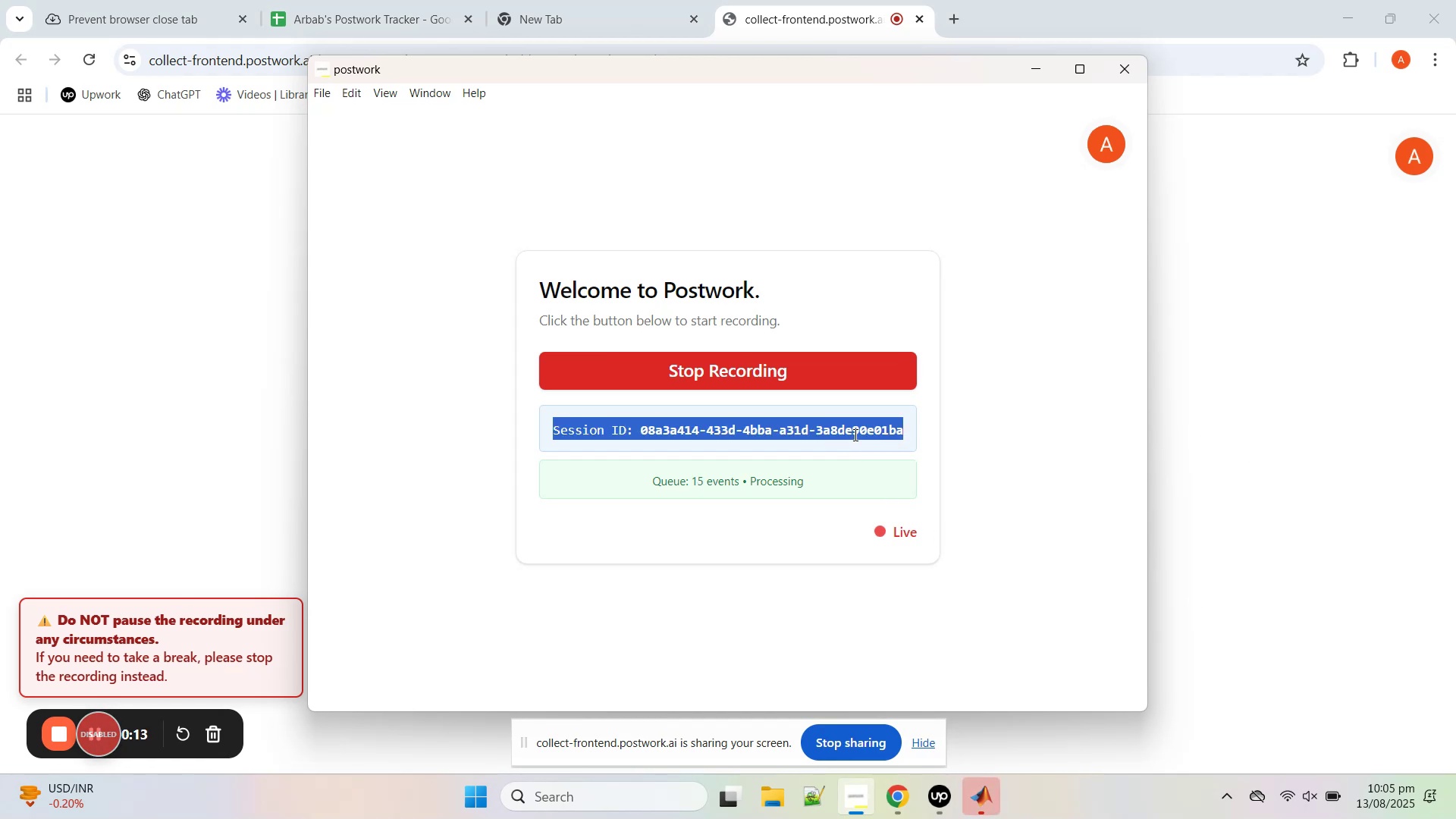 
triple_click([854, 435])
 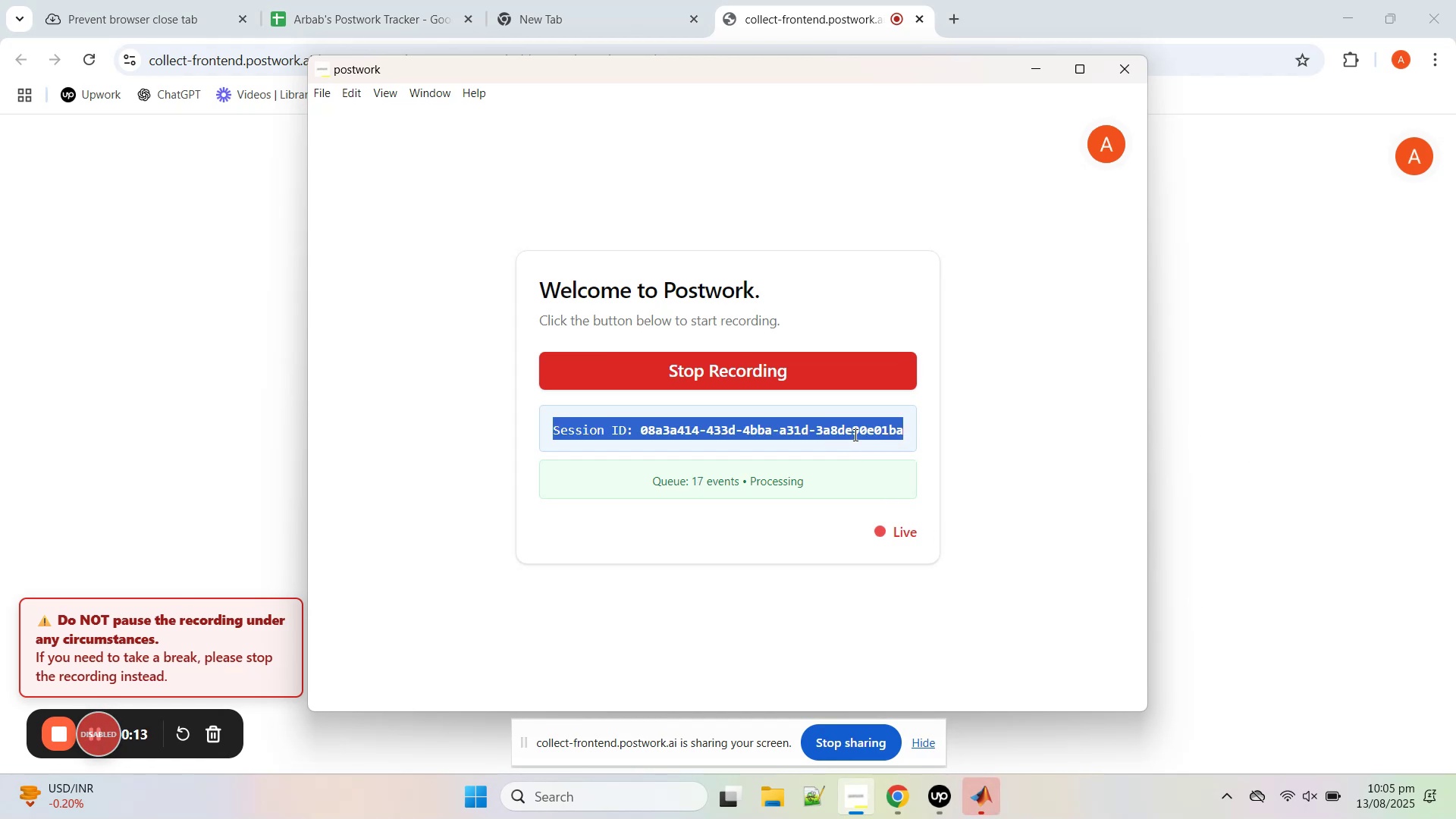 
key(Control+ControlLeft)
 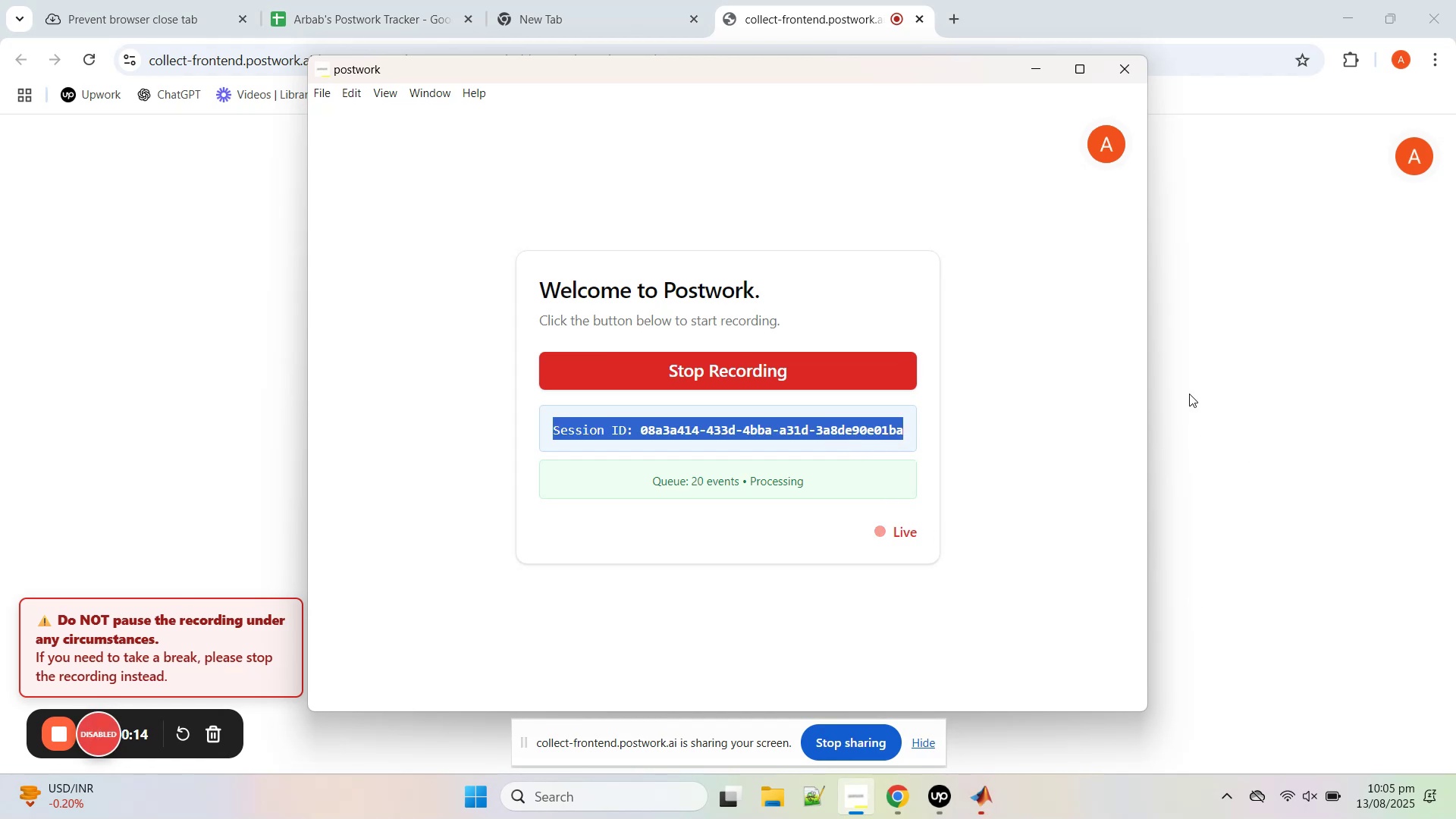 
key(Control+C)
 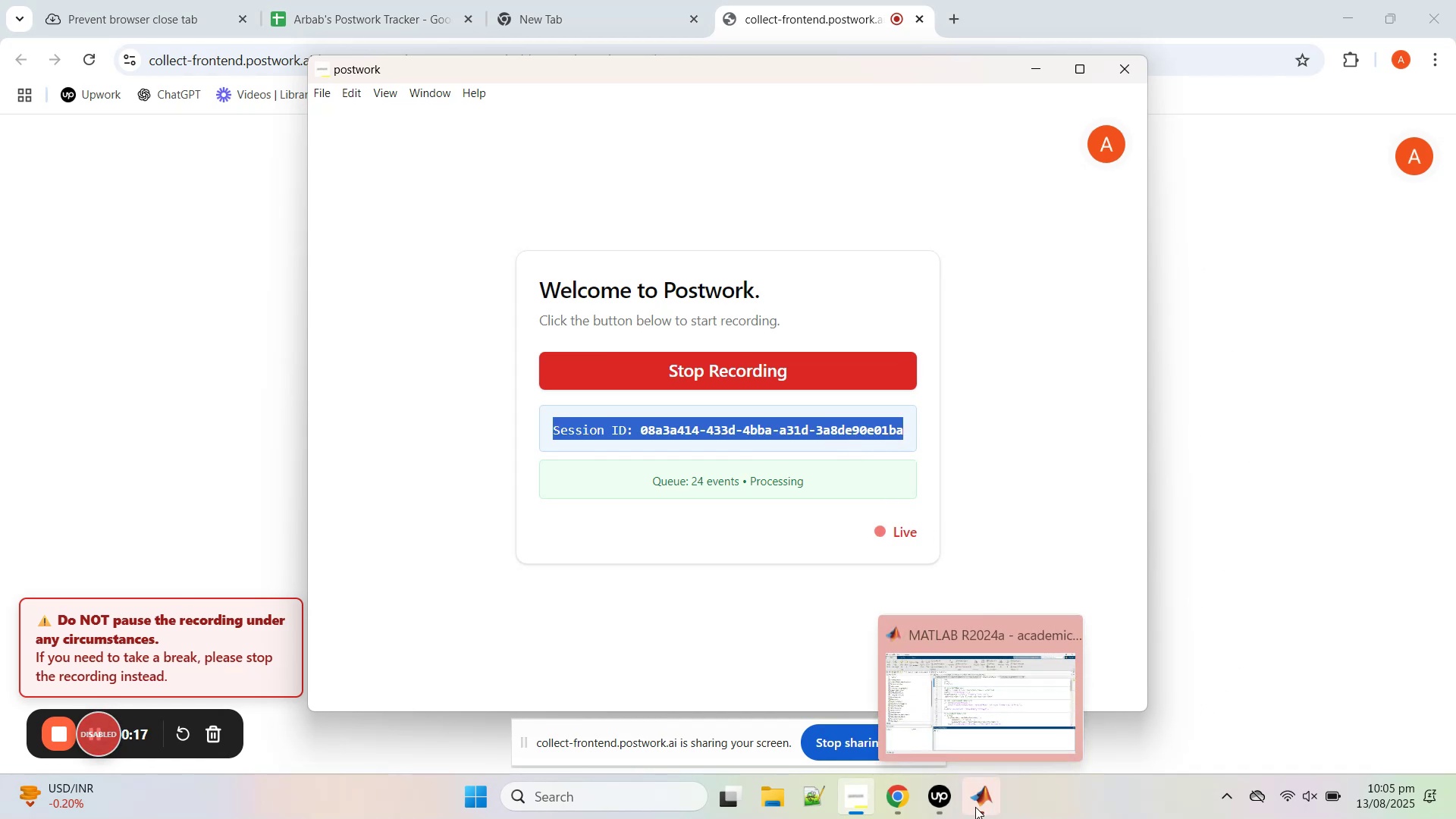 
left_click([975, 807])
 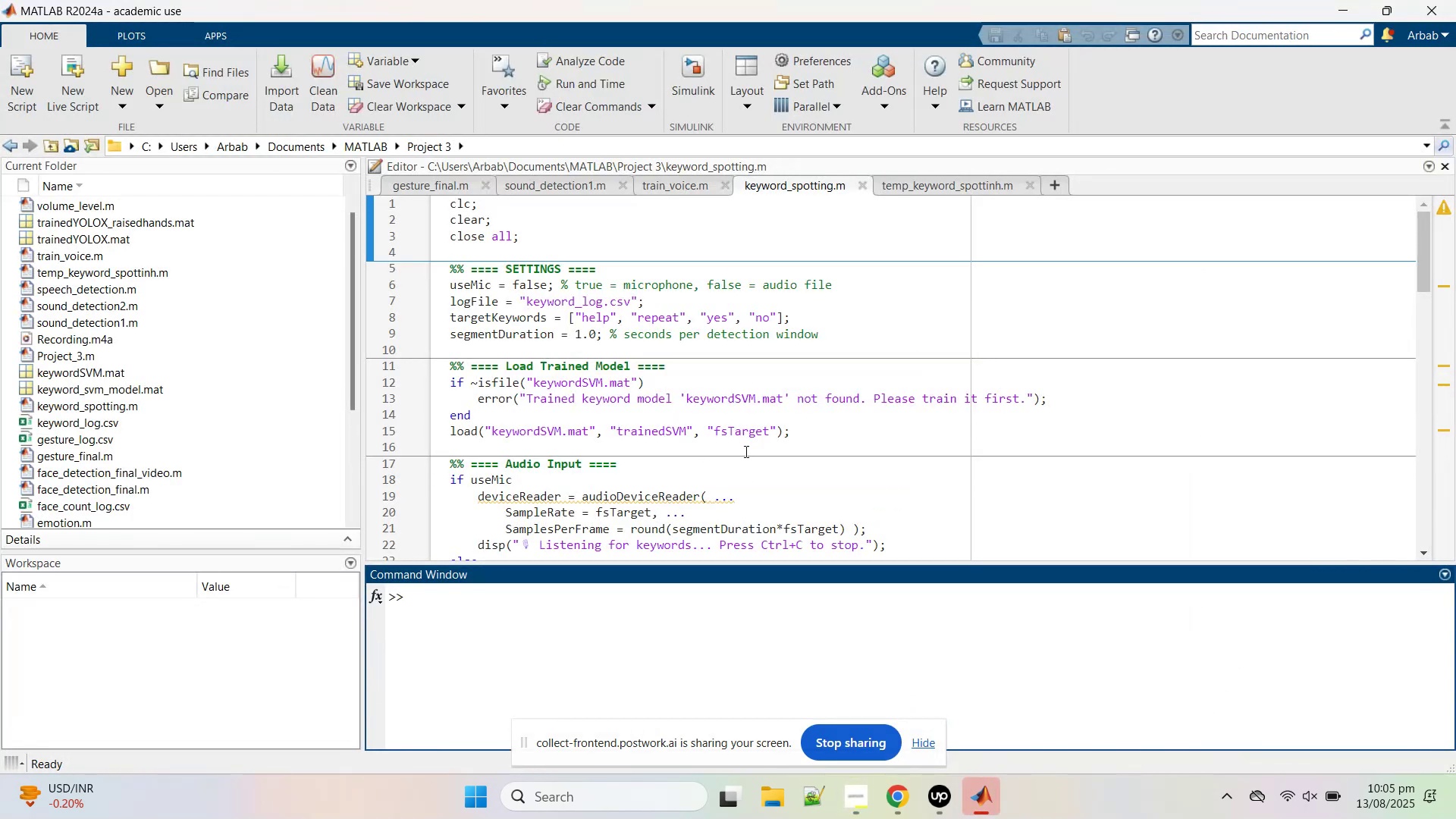 
left_click([747, 444])
 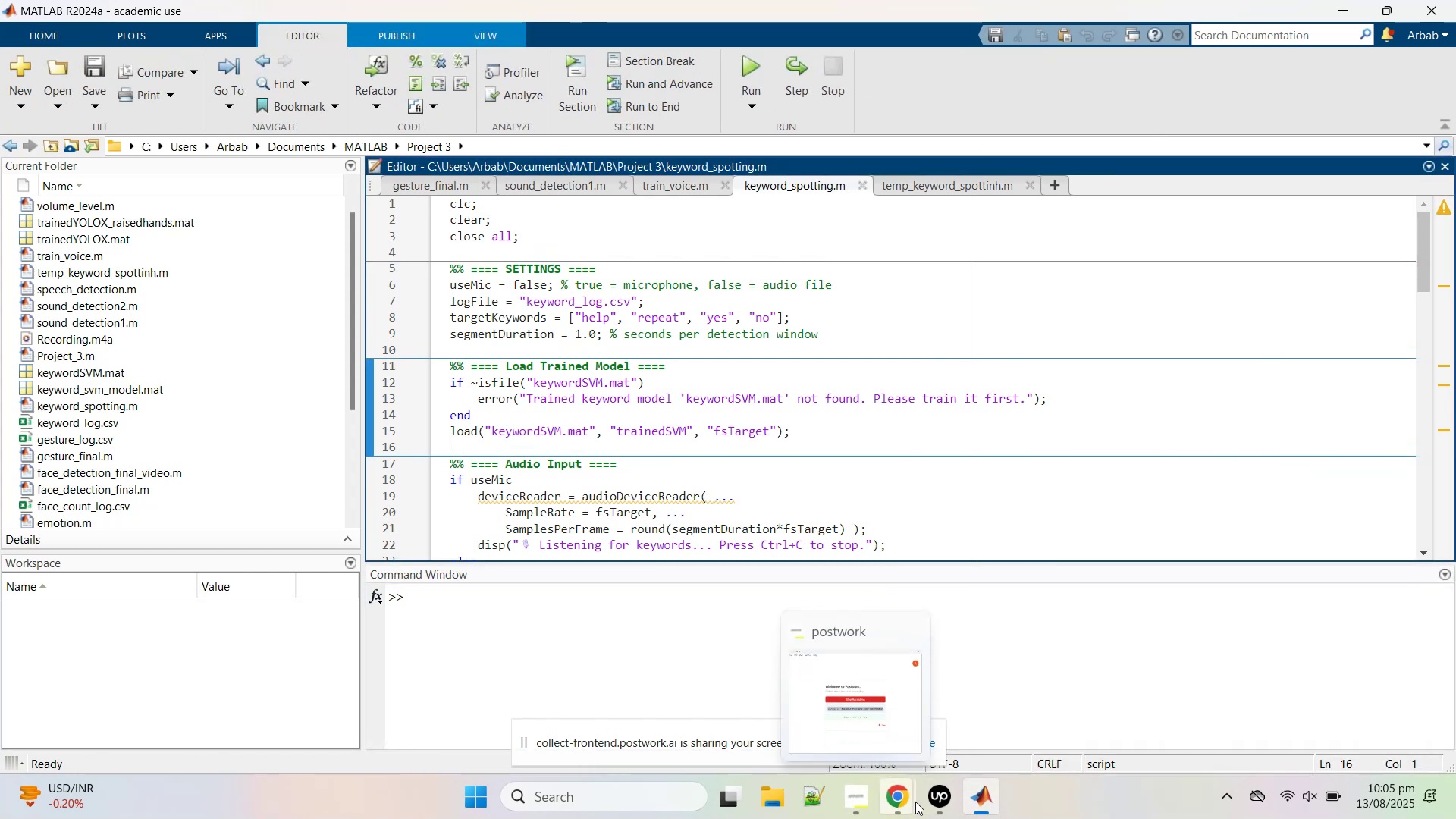 
left_click([932, 797])
 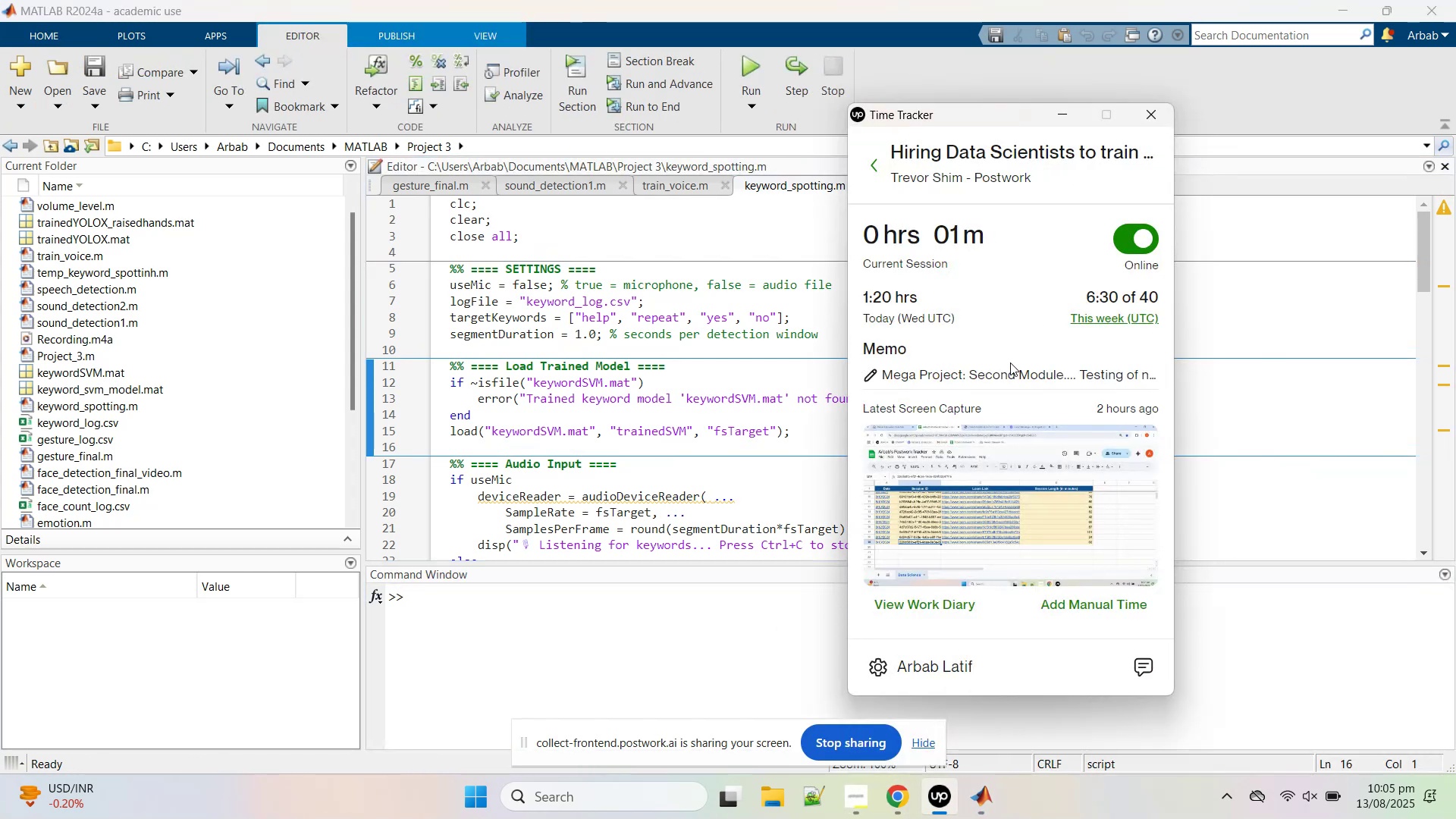 
left_click([999, 379])
 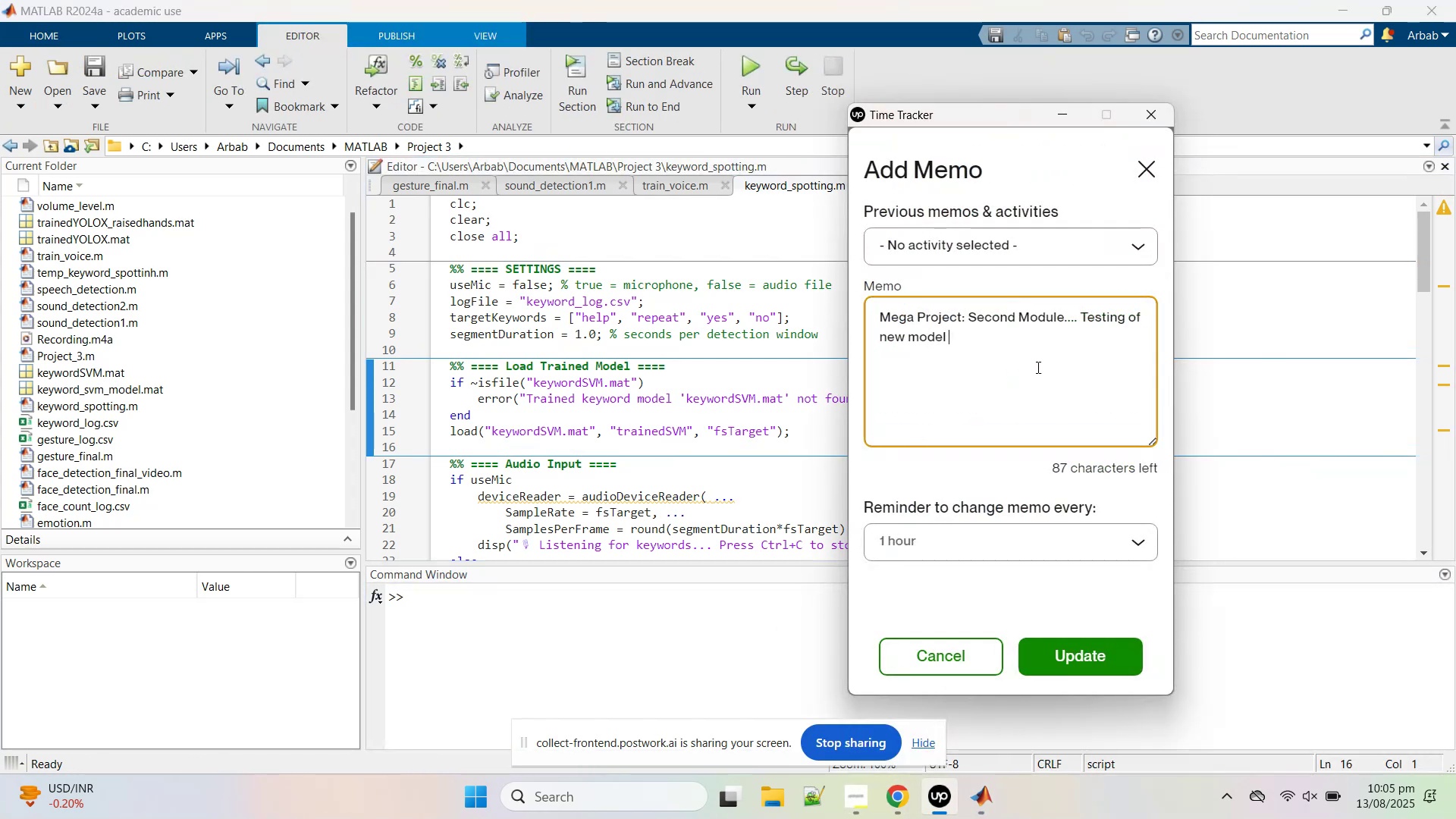 
left_click([1036, 367])
 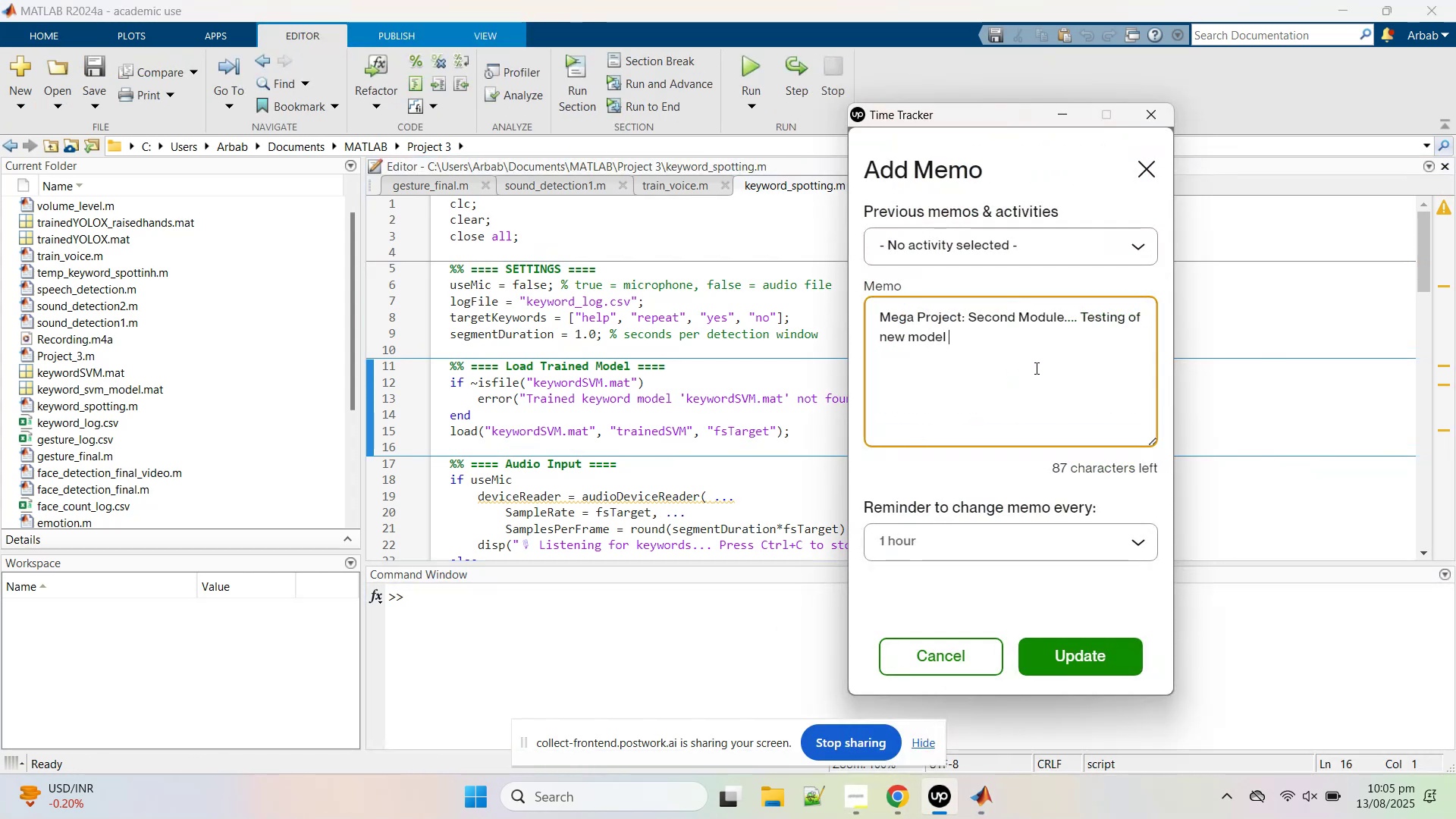 
key(Shift+Enter)
 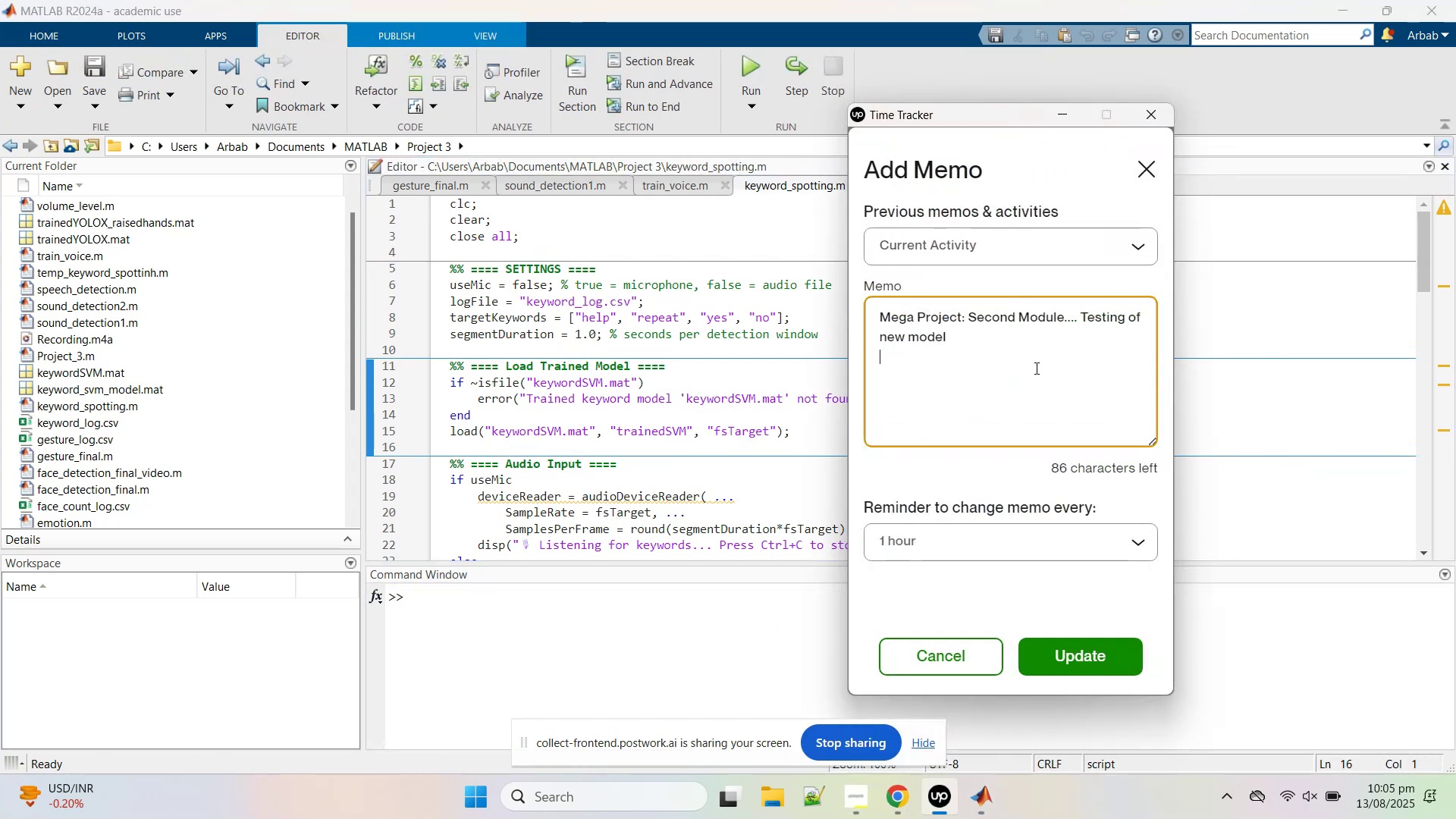 
key(Shift+Enter)
 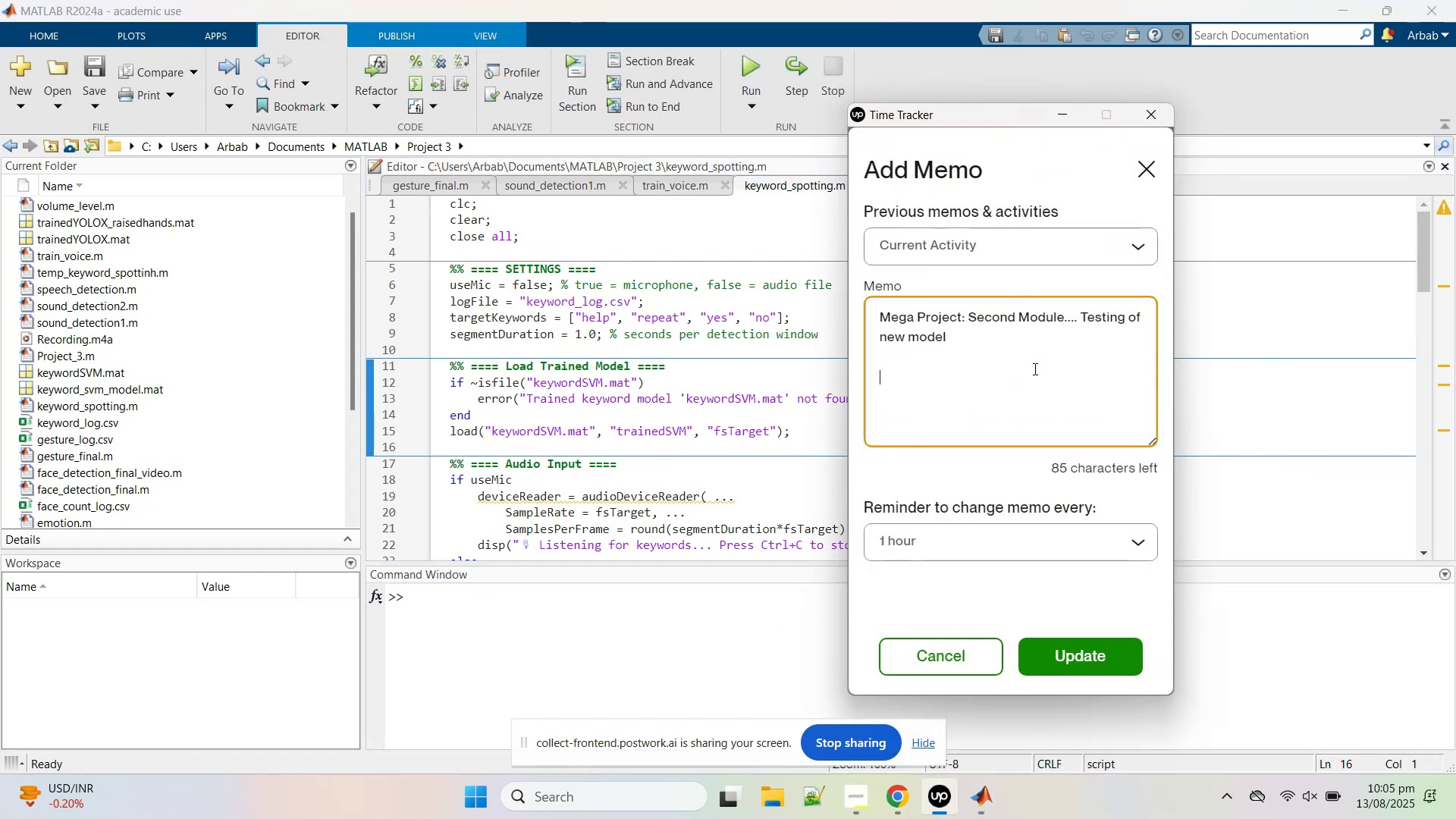 
key(Shift+Enter)
 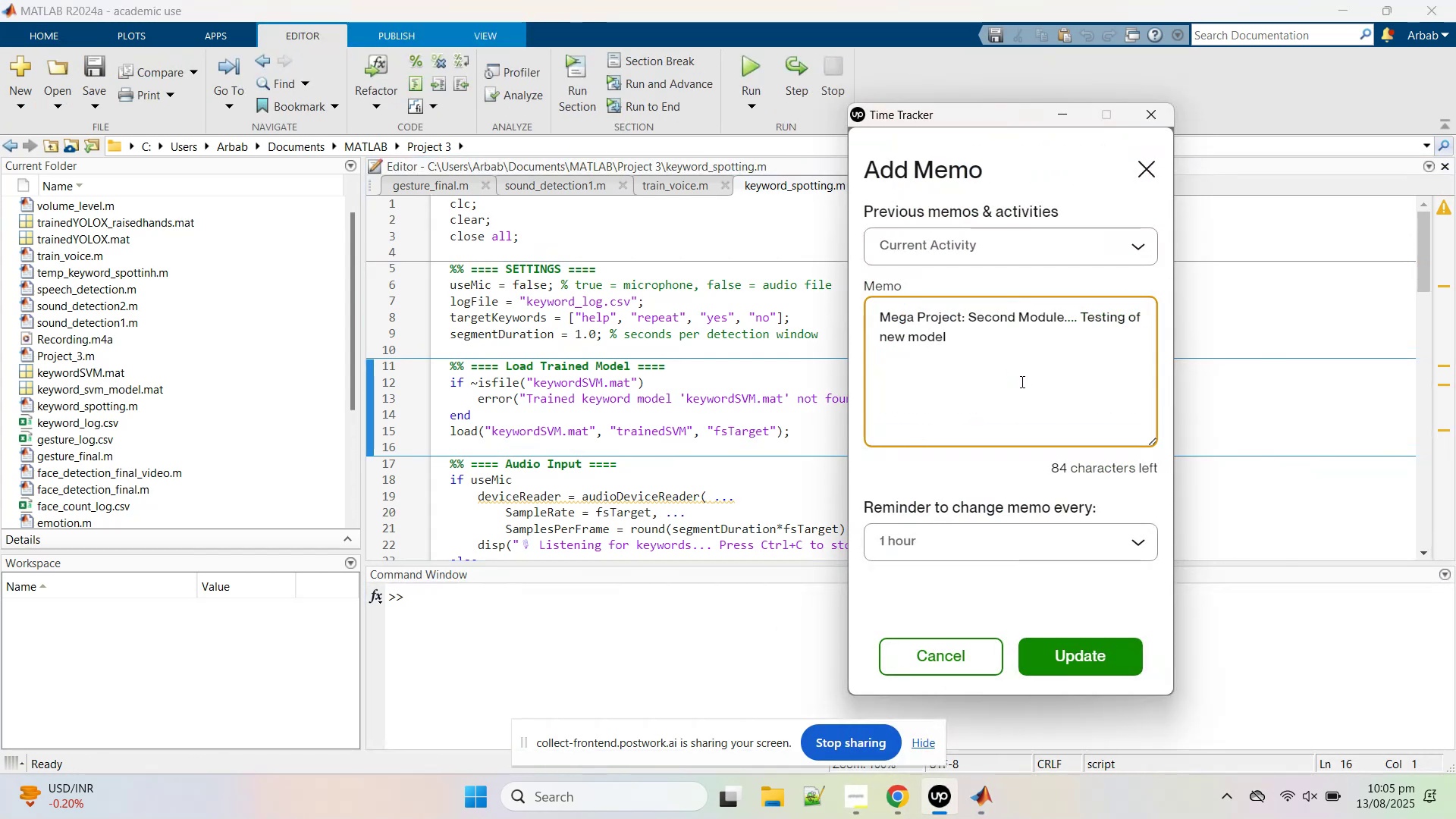 
key(Control+V)
 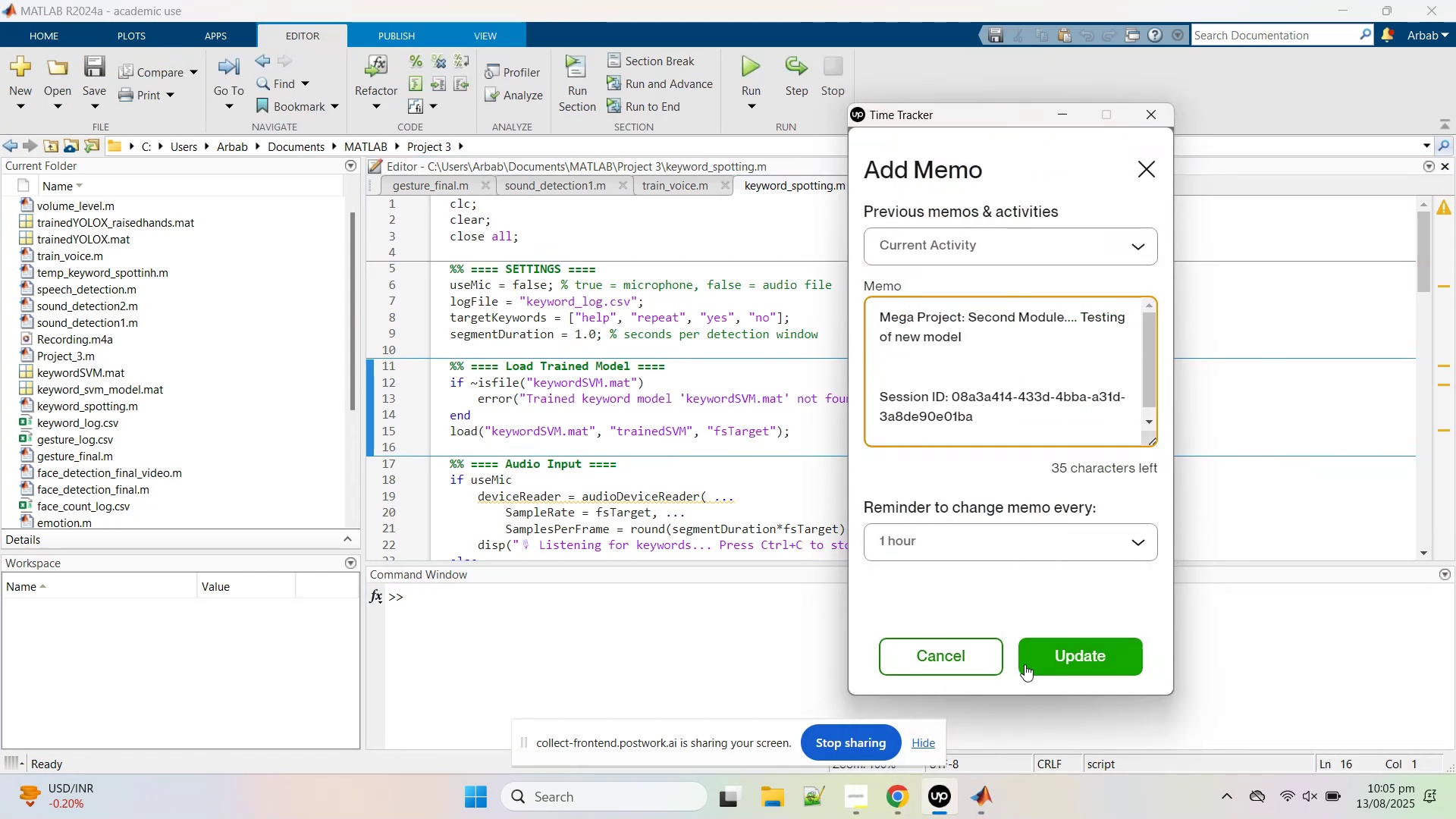 
left_click([1070, 661])
 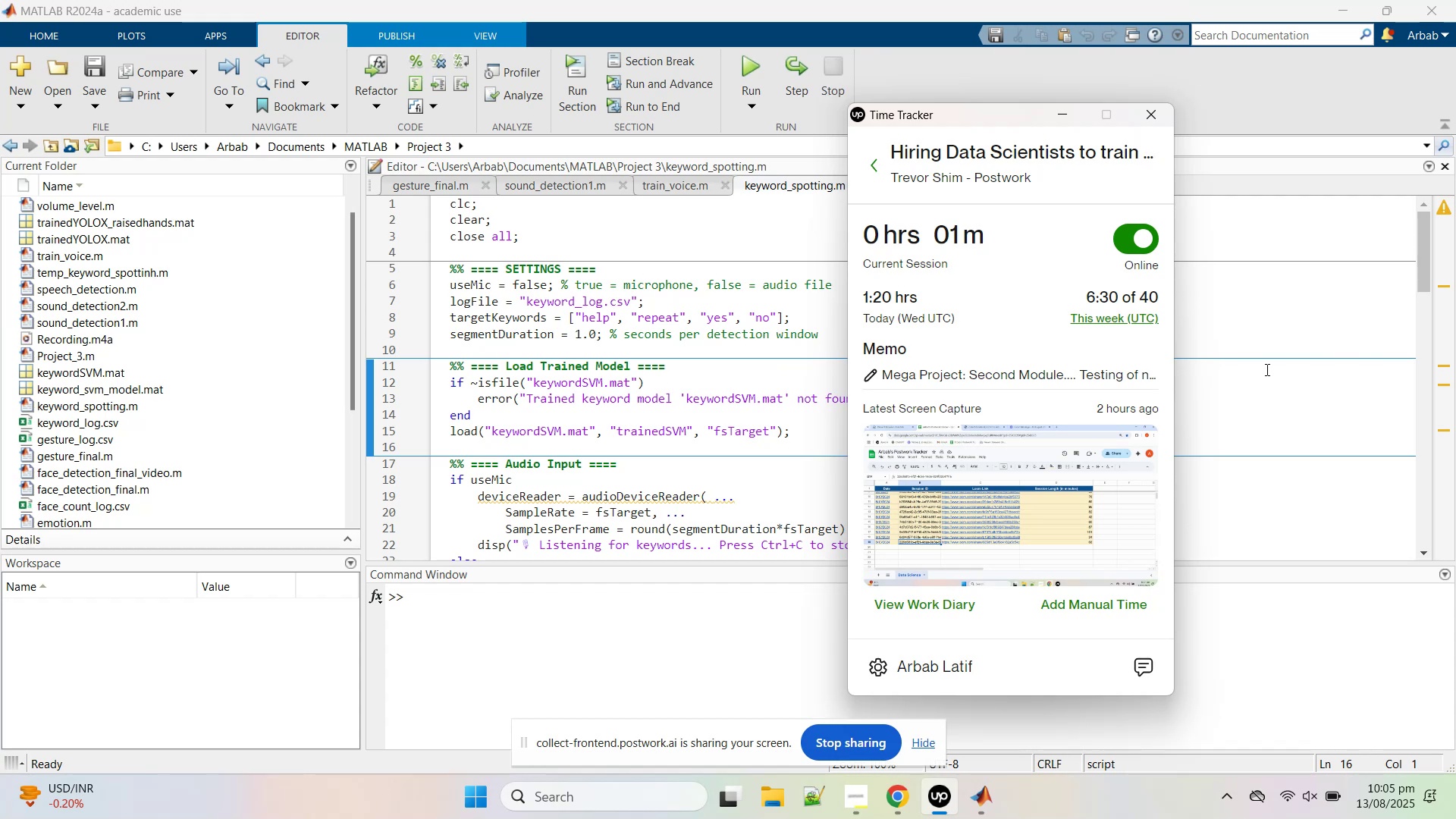 
left_click([1266, 369])
 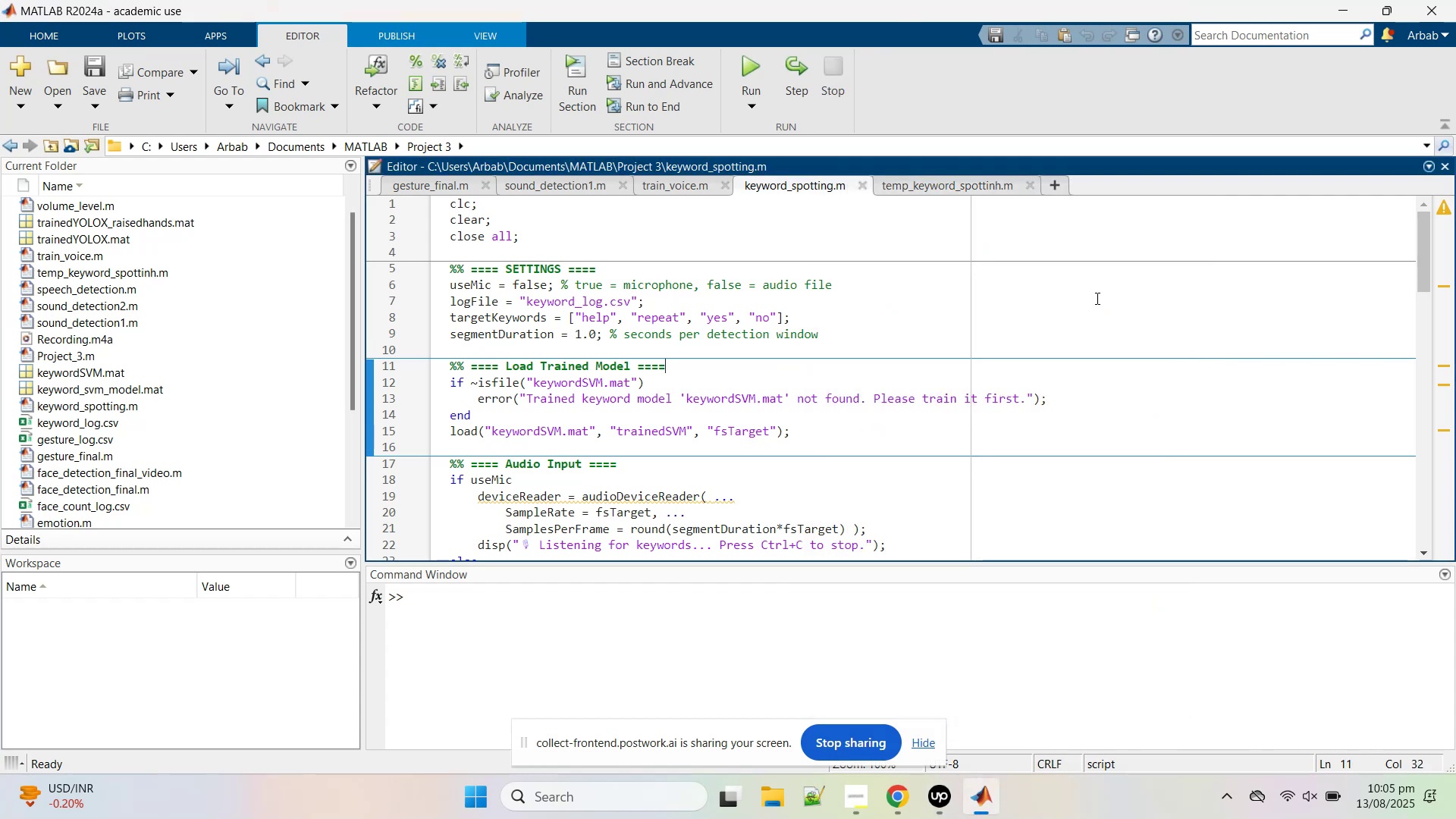 
scroll: coordinate [1014, 362], scroll_direction: down, amount: 3.0
 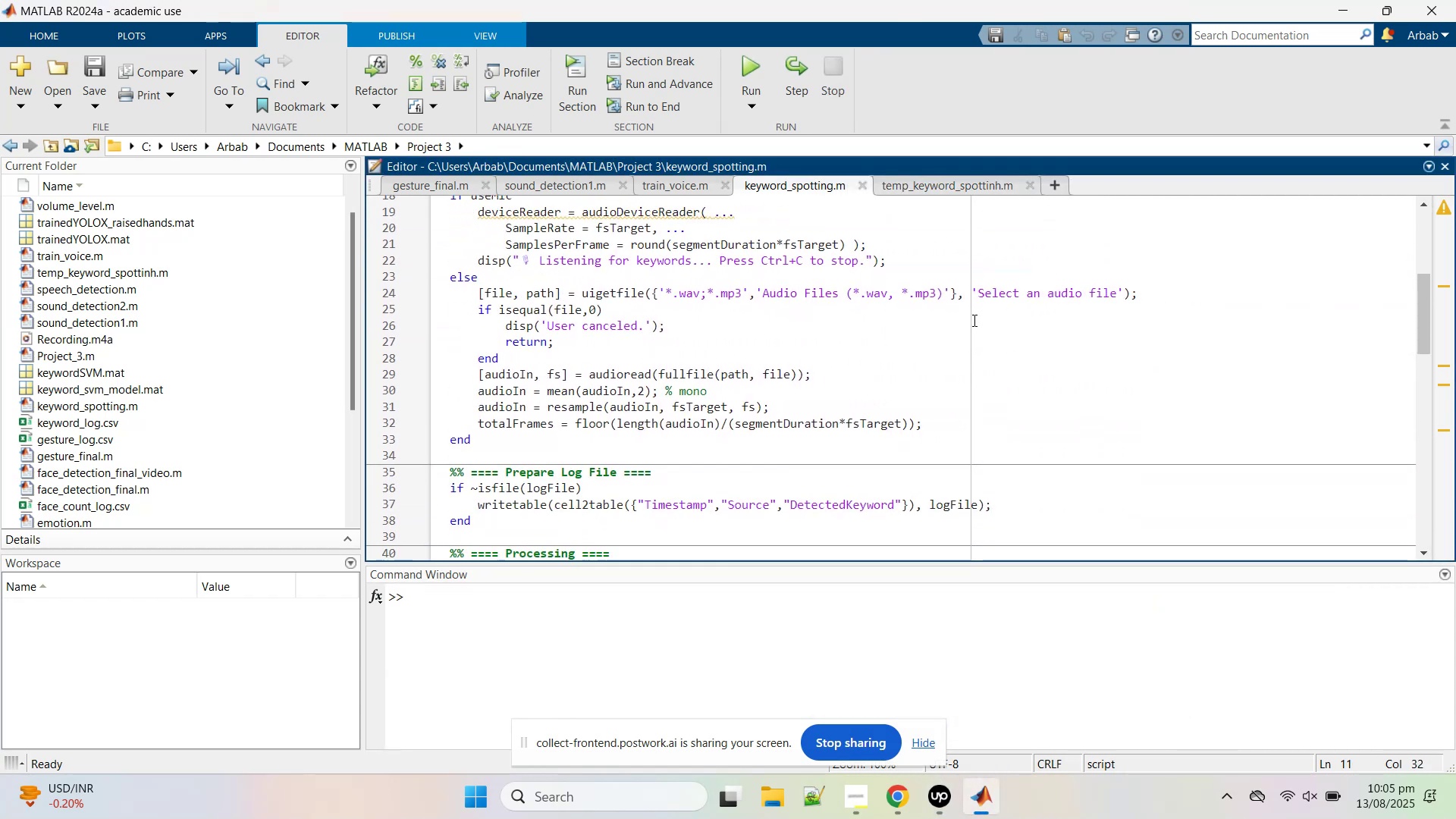 
scroll: coordinate [973, 320], scroll_direction: up, amount: 4.0
 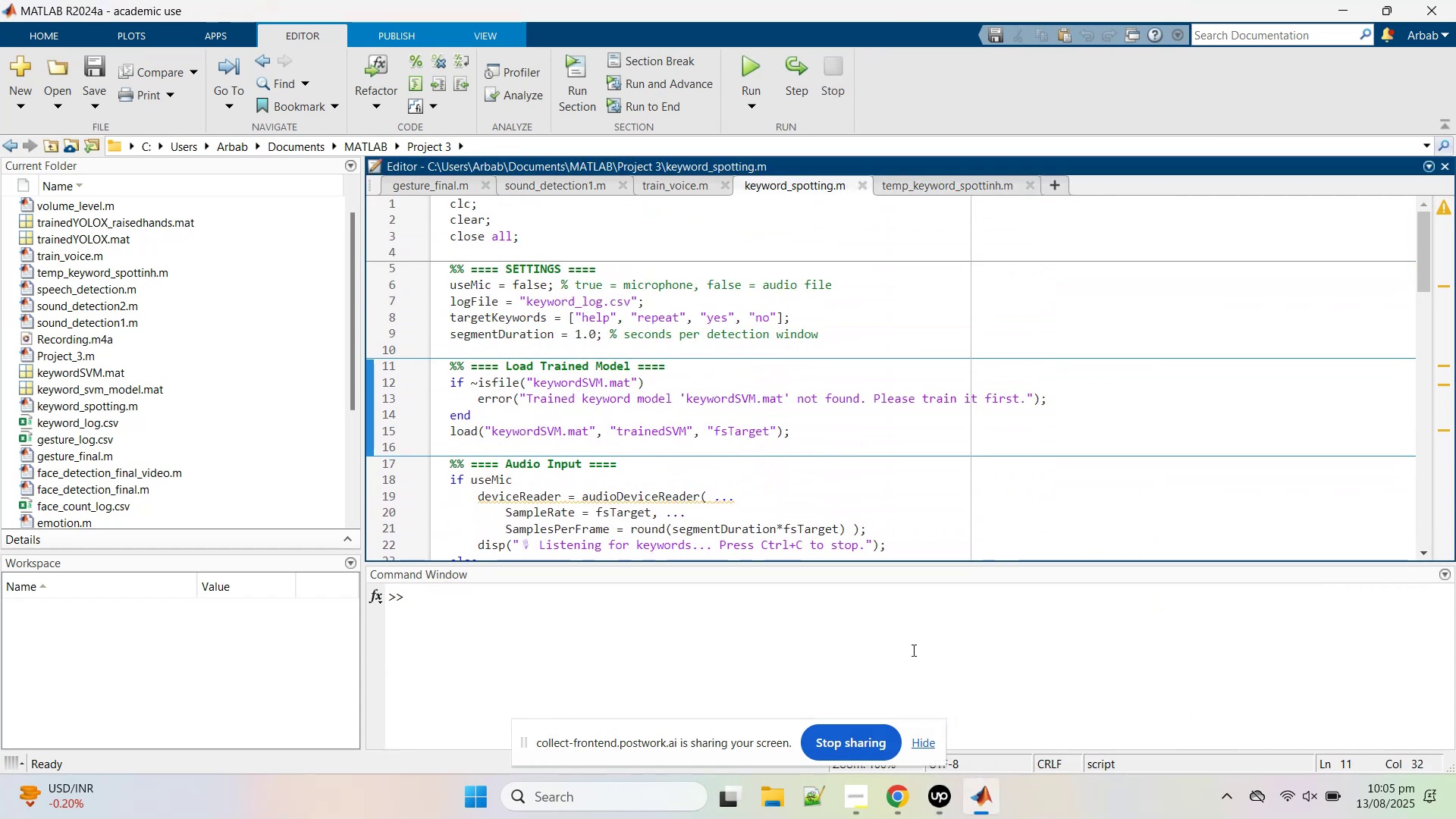 
mouse_move([881, 790])
 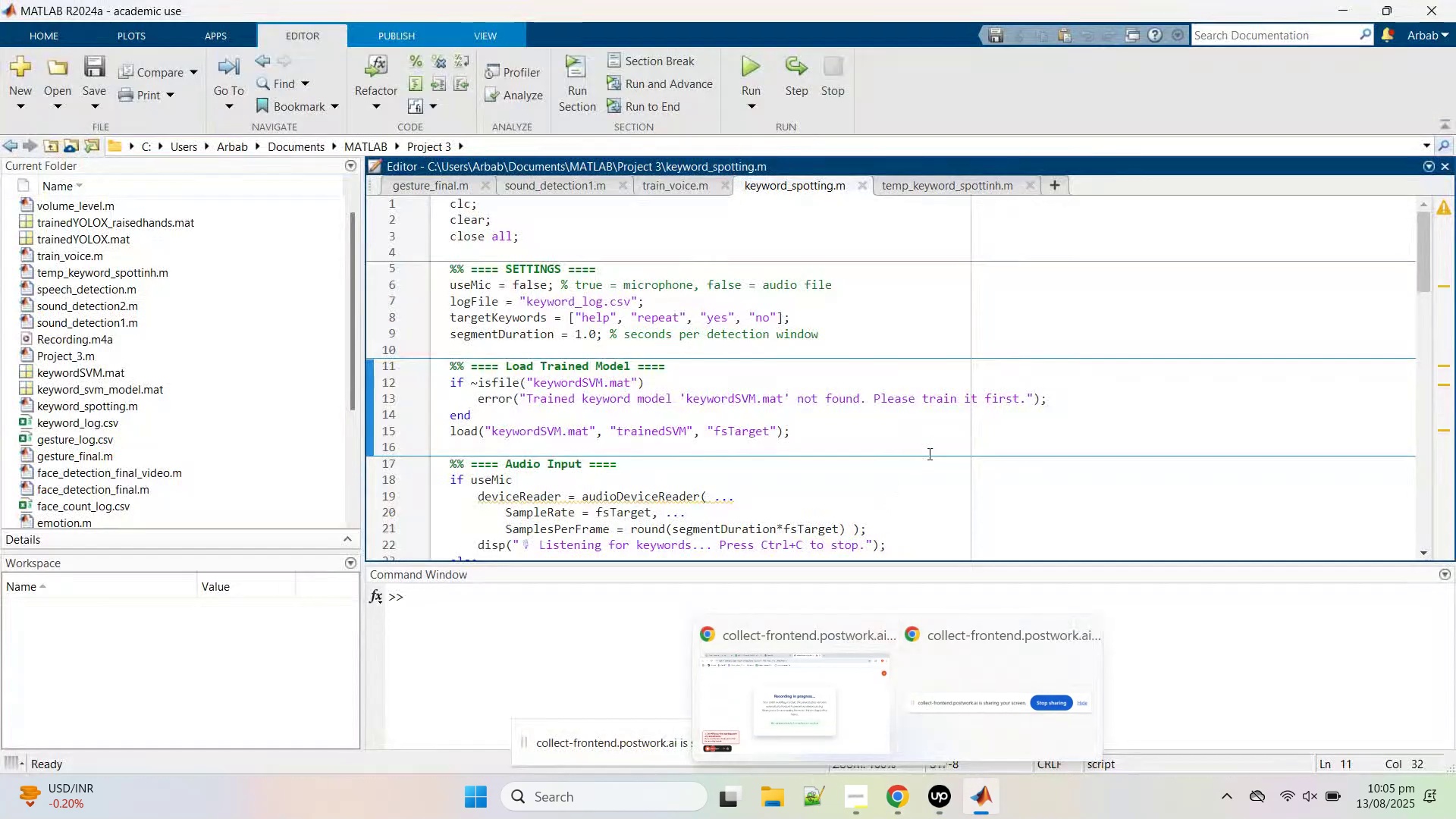 
left_click([935, 443])
 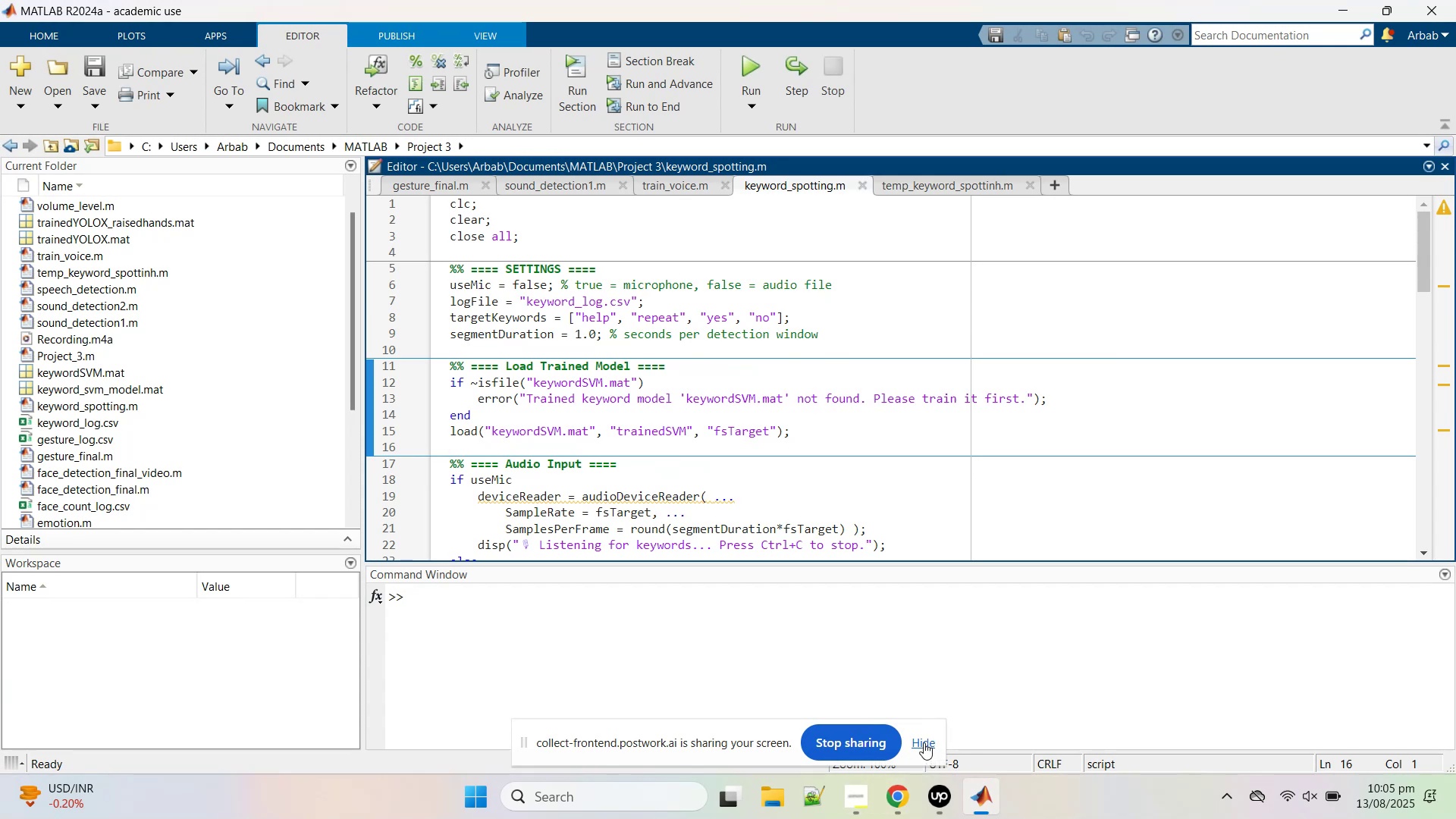 
left_click([924, 742])
 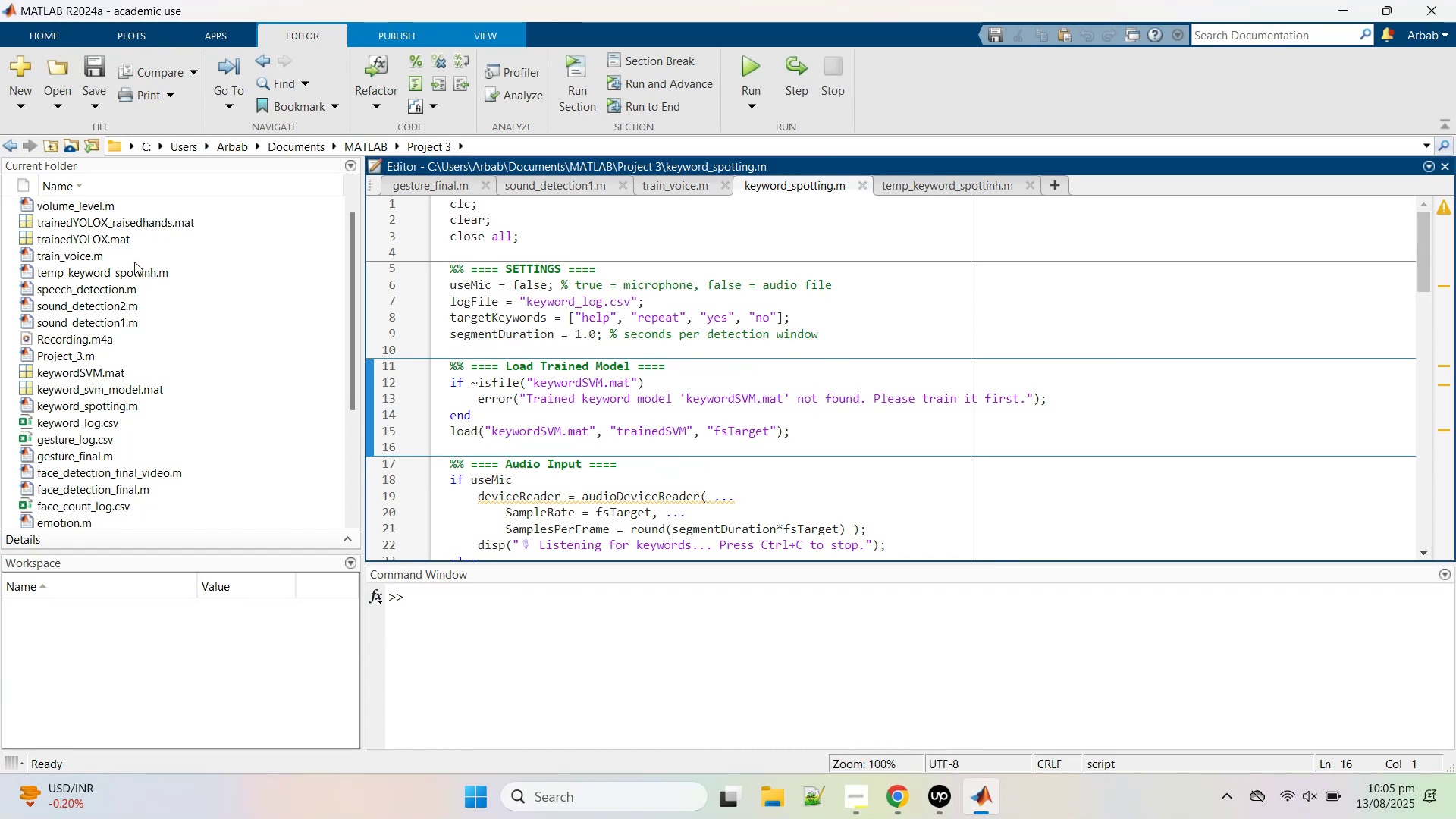 
wait(6.4)
 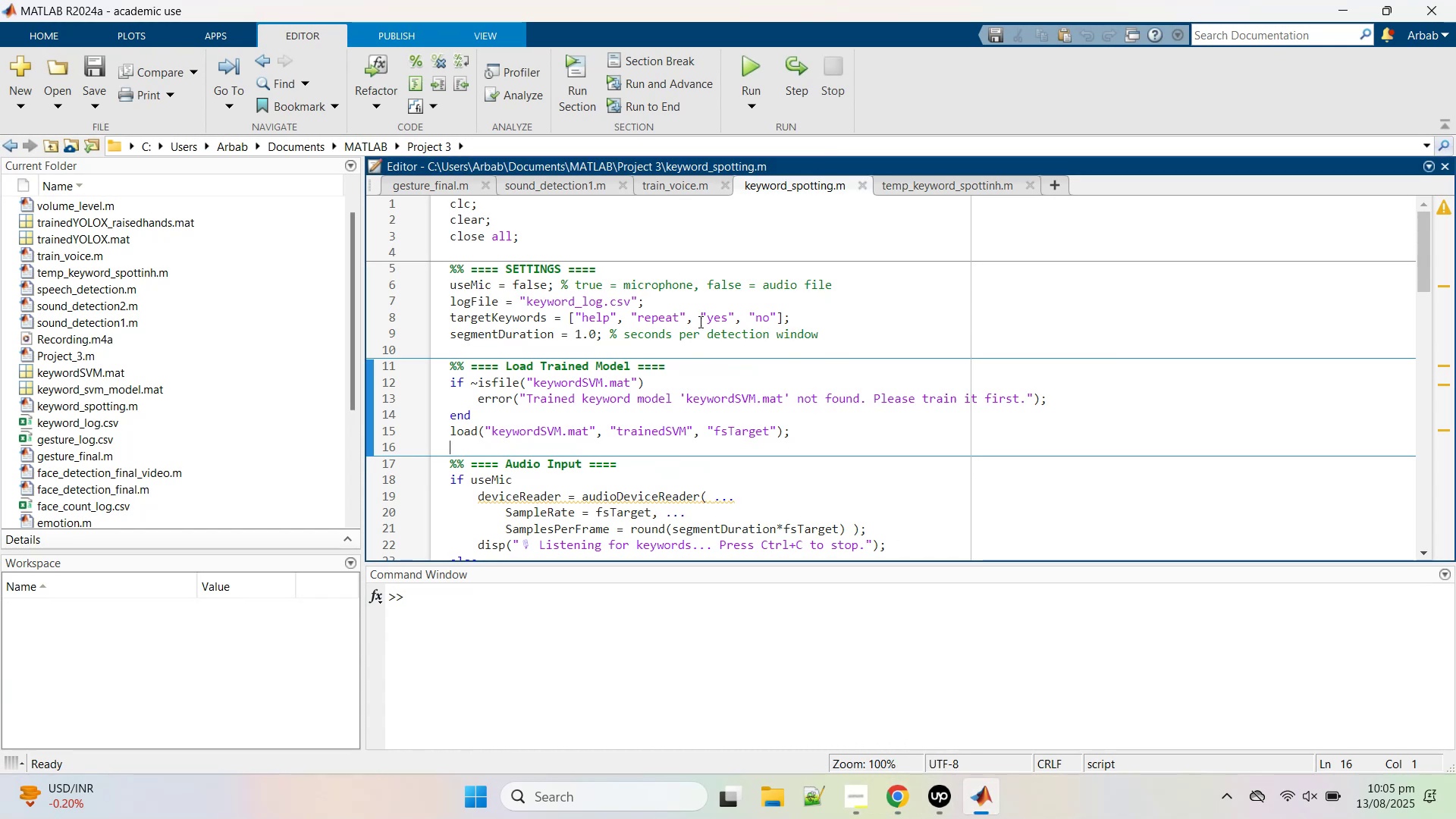 
left_click([778, 817])
 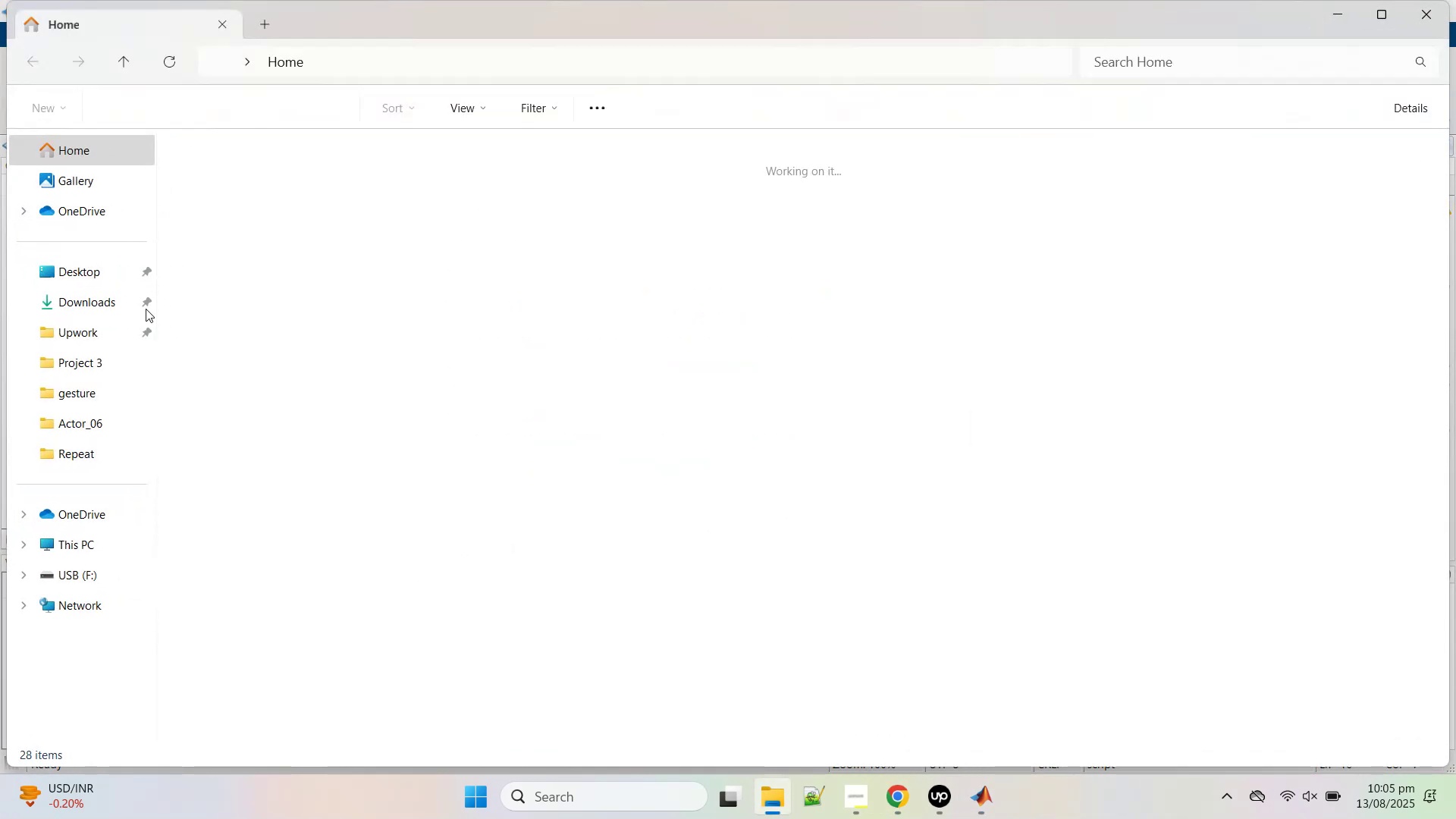 
left_click([93, 356])
 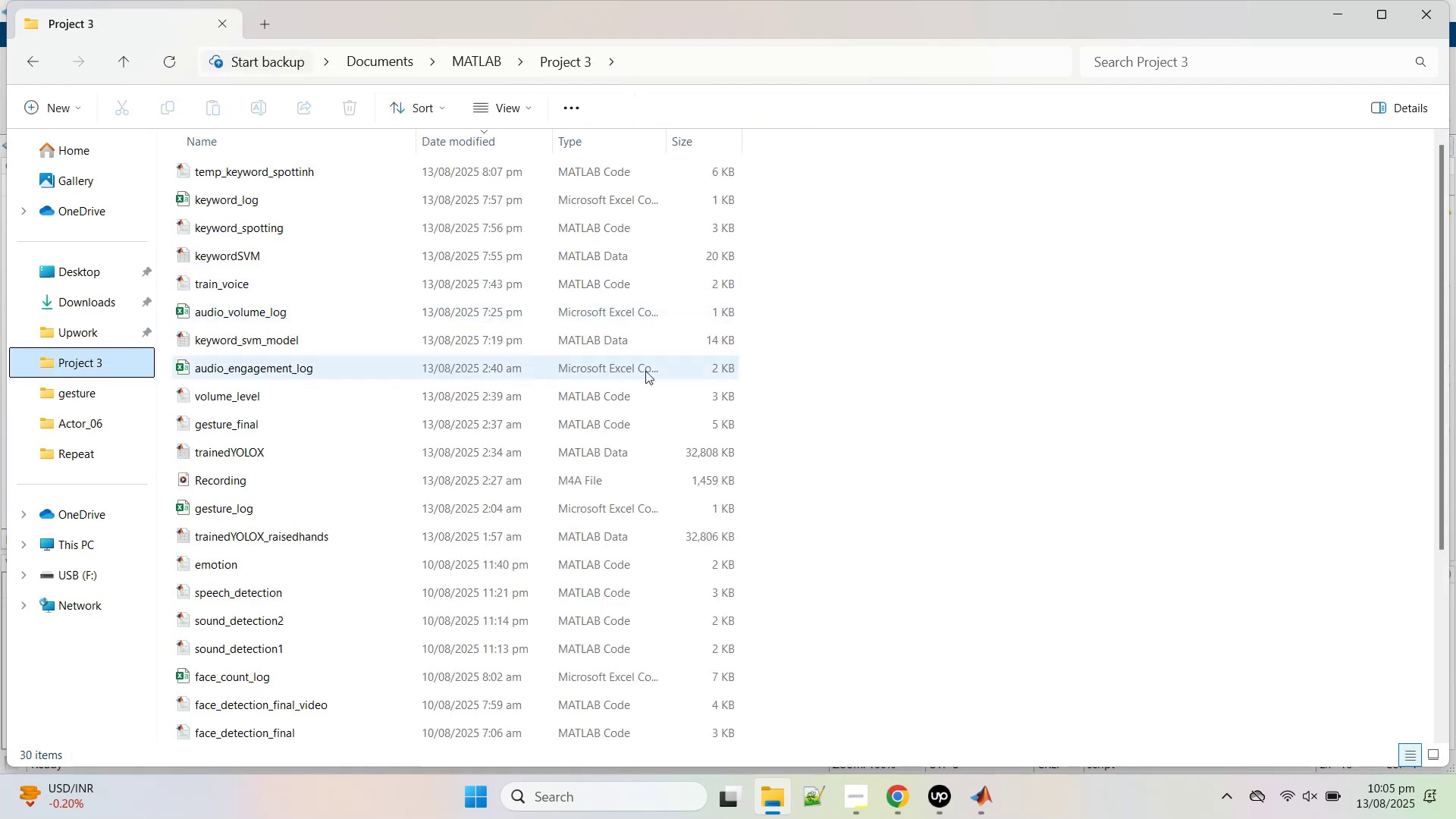 
scroll: coordinate [822, 398], scroll_direction: down, amount: 7.0
 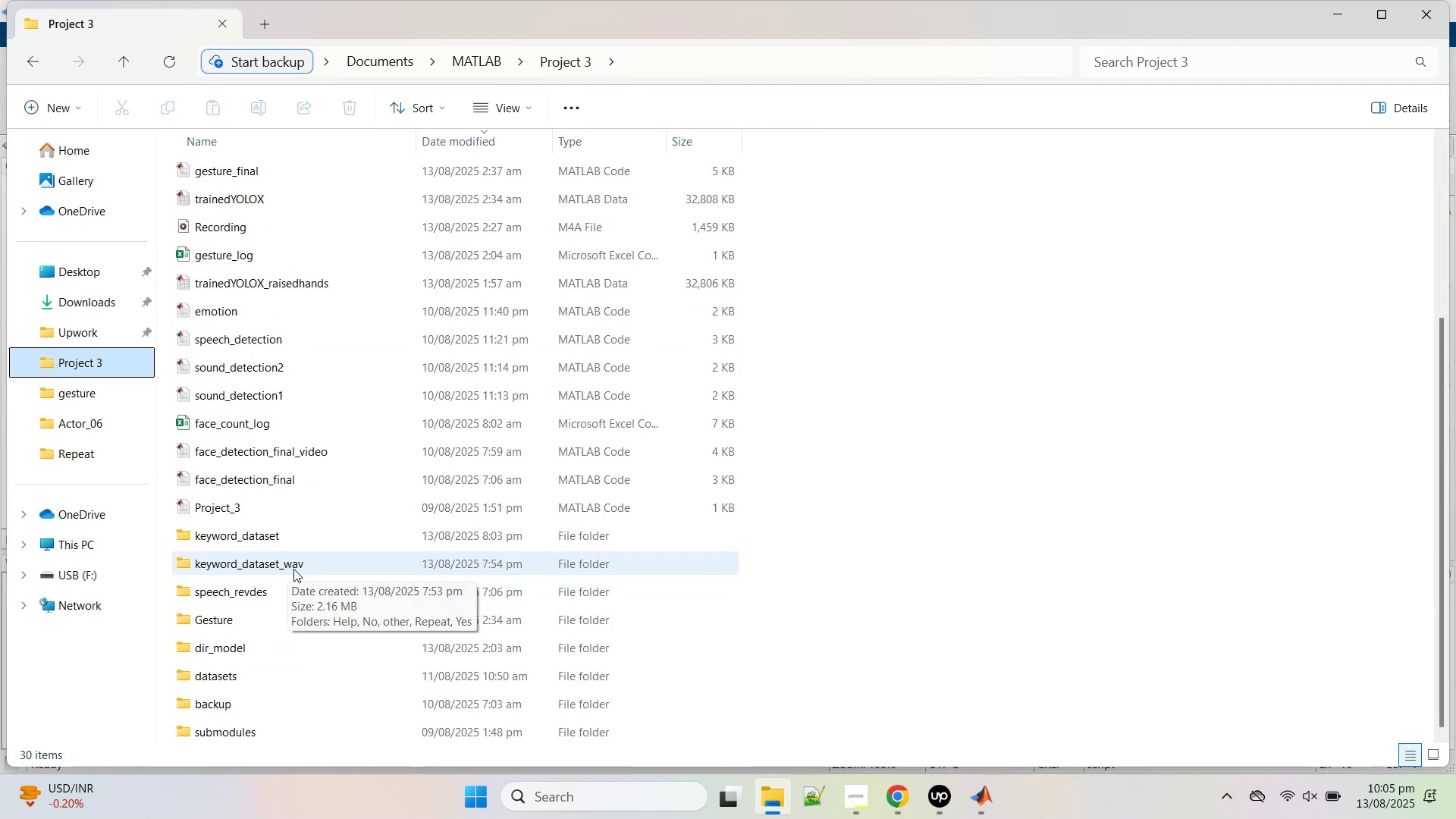 
wait(6.29)
 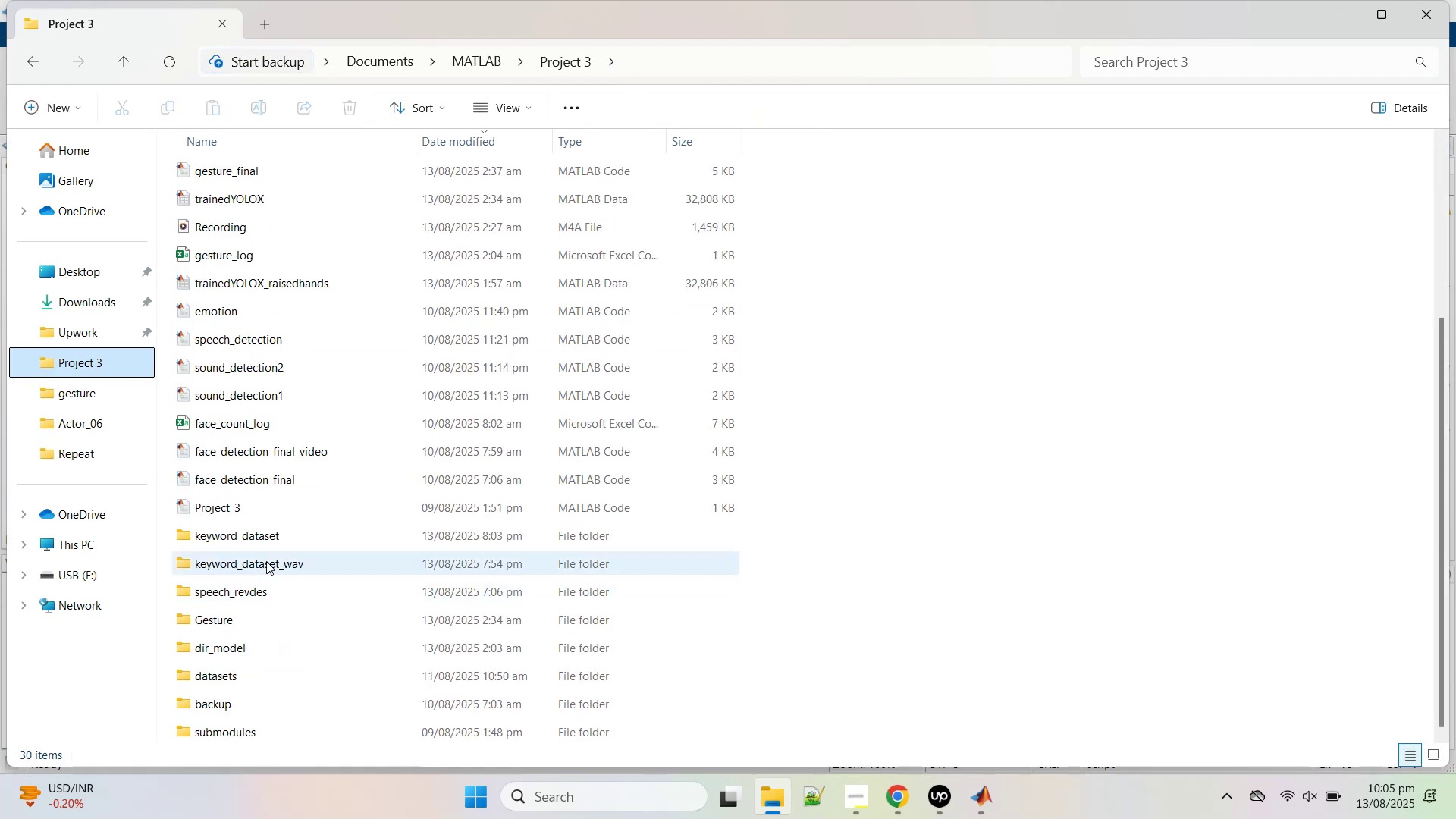 
double_click([293, 569])
 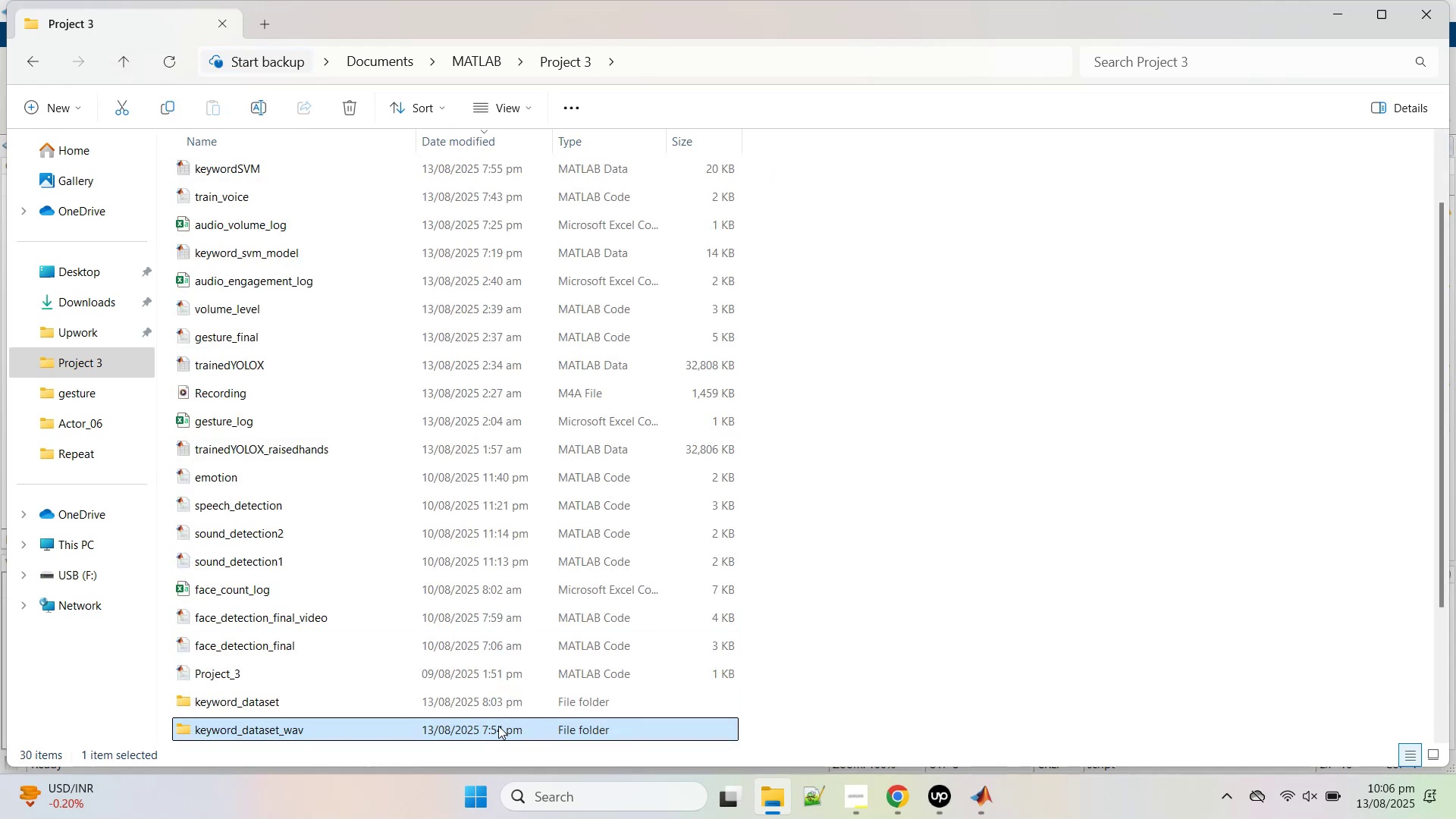 
key(Delete)
 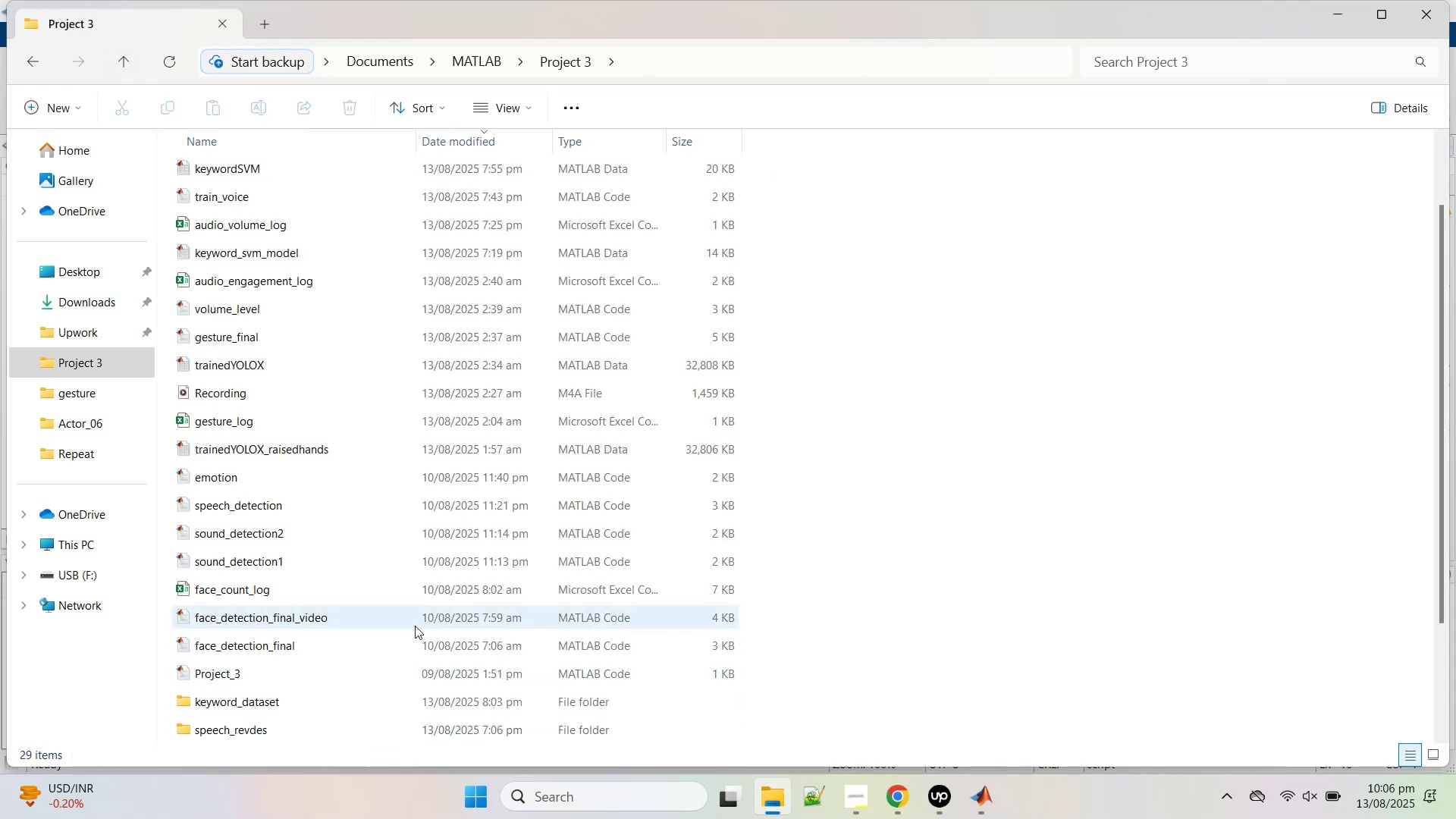 
scroll: coordinate [415, 626], scroll_direction: down, amount: 5.0
 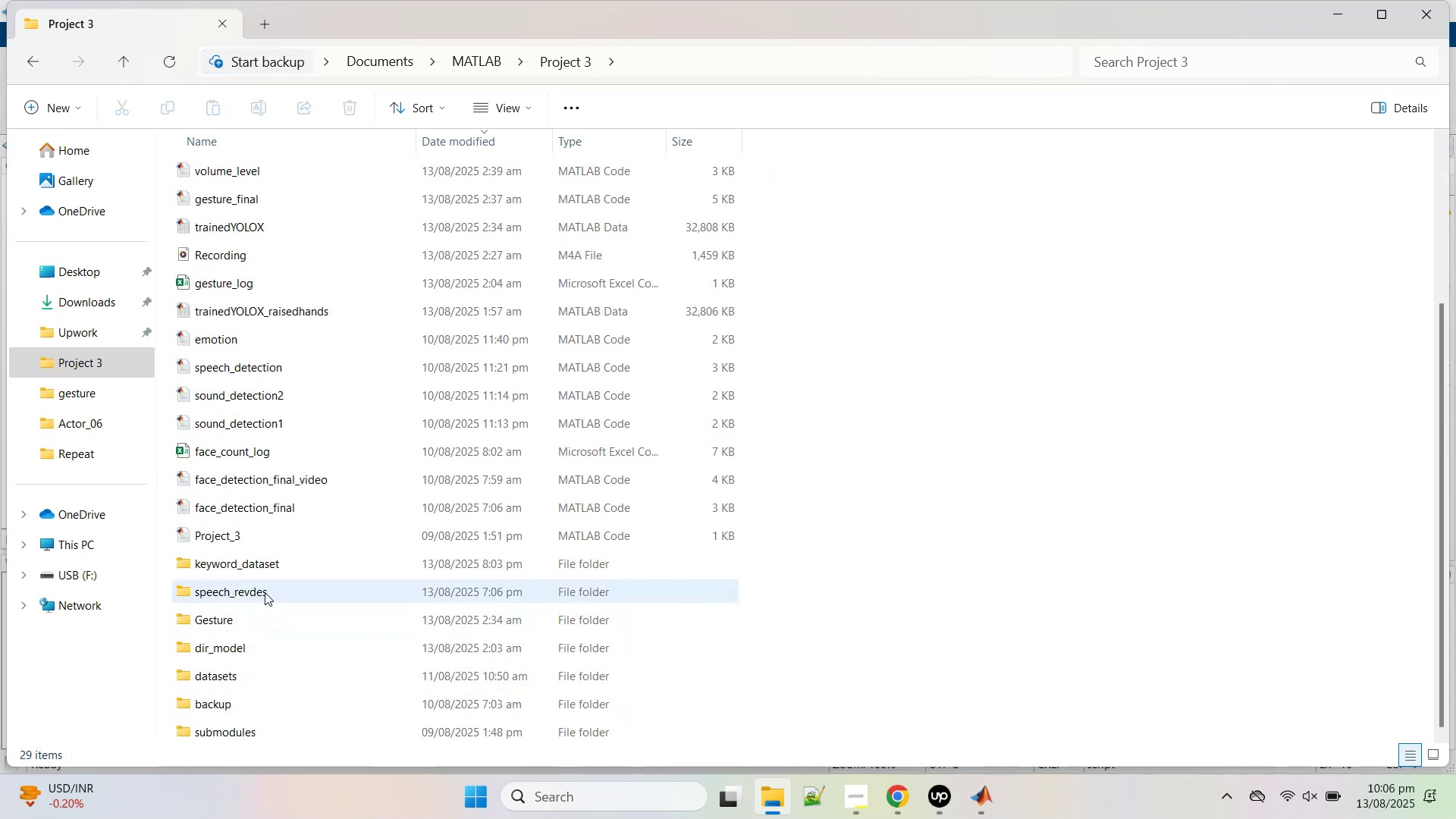 
left_click_drag(start_coordinate=[263, 591], to_coordinate=[285, 679])
 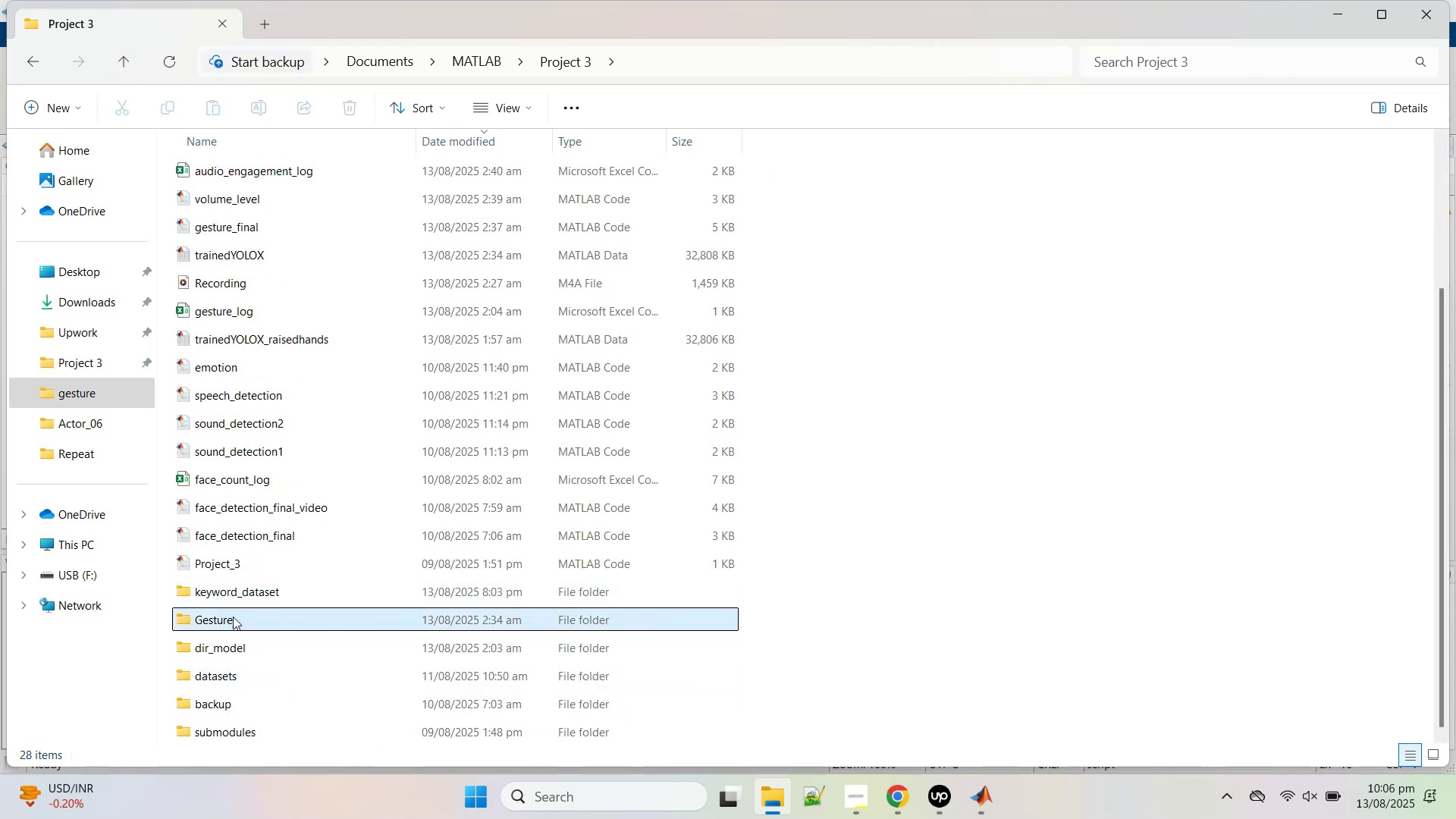 
double_click([231, 617])
 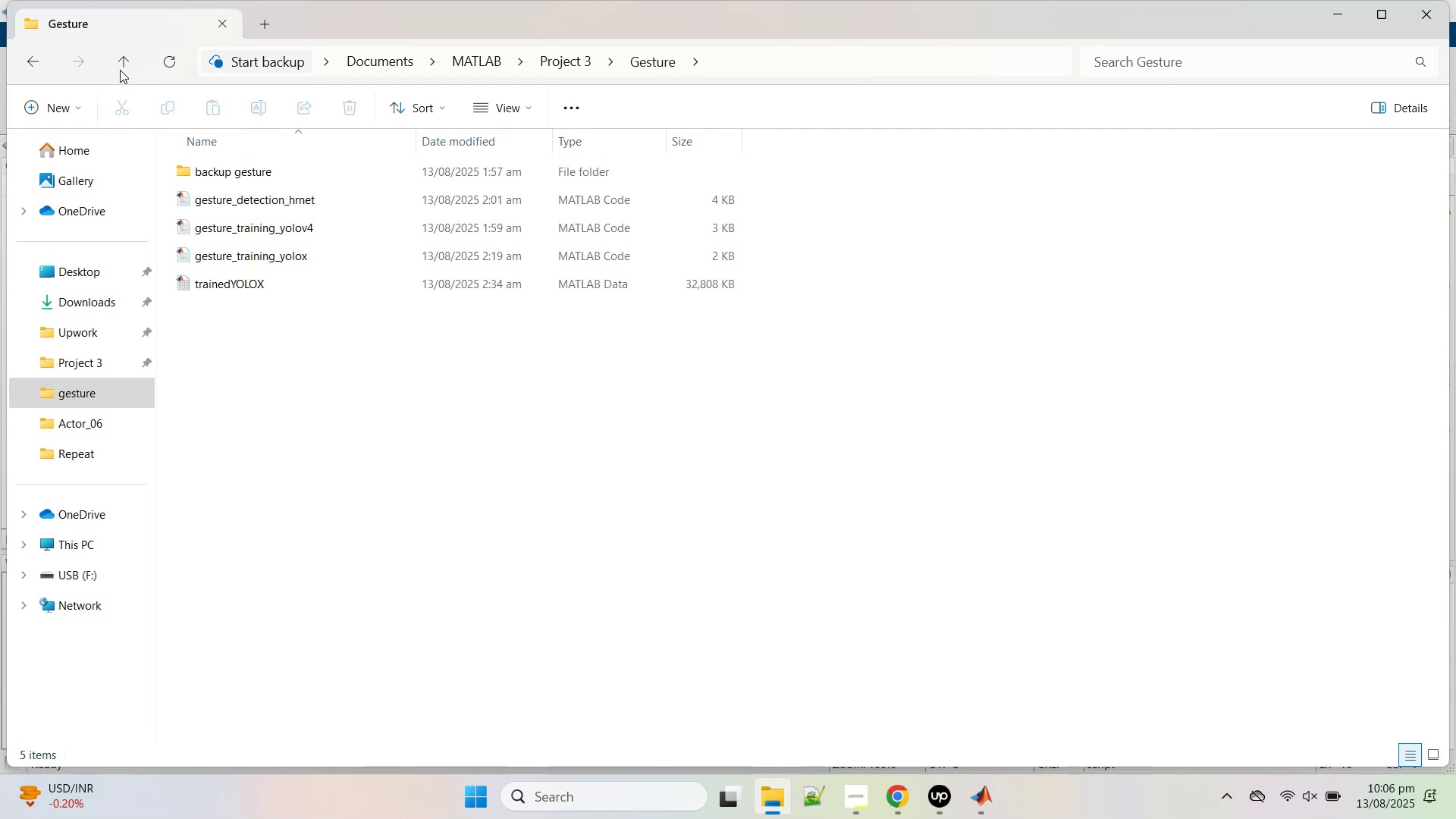 
left_click([116, 55])
 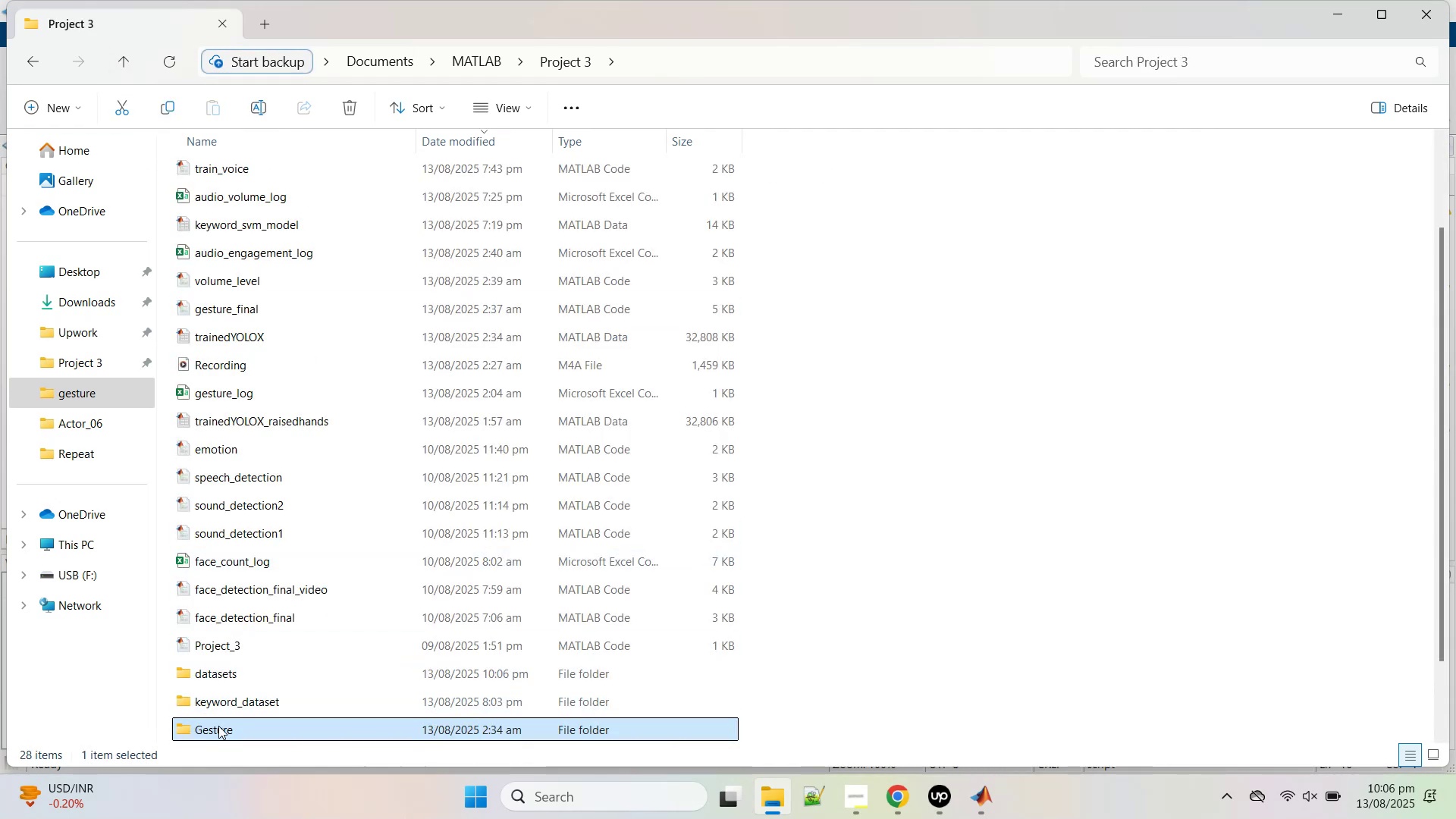 
scroll: coordinate [269, 710], scroll_direction: down, amount: 3.0
 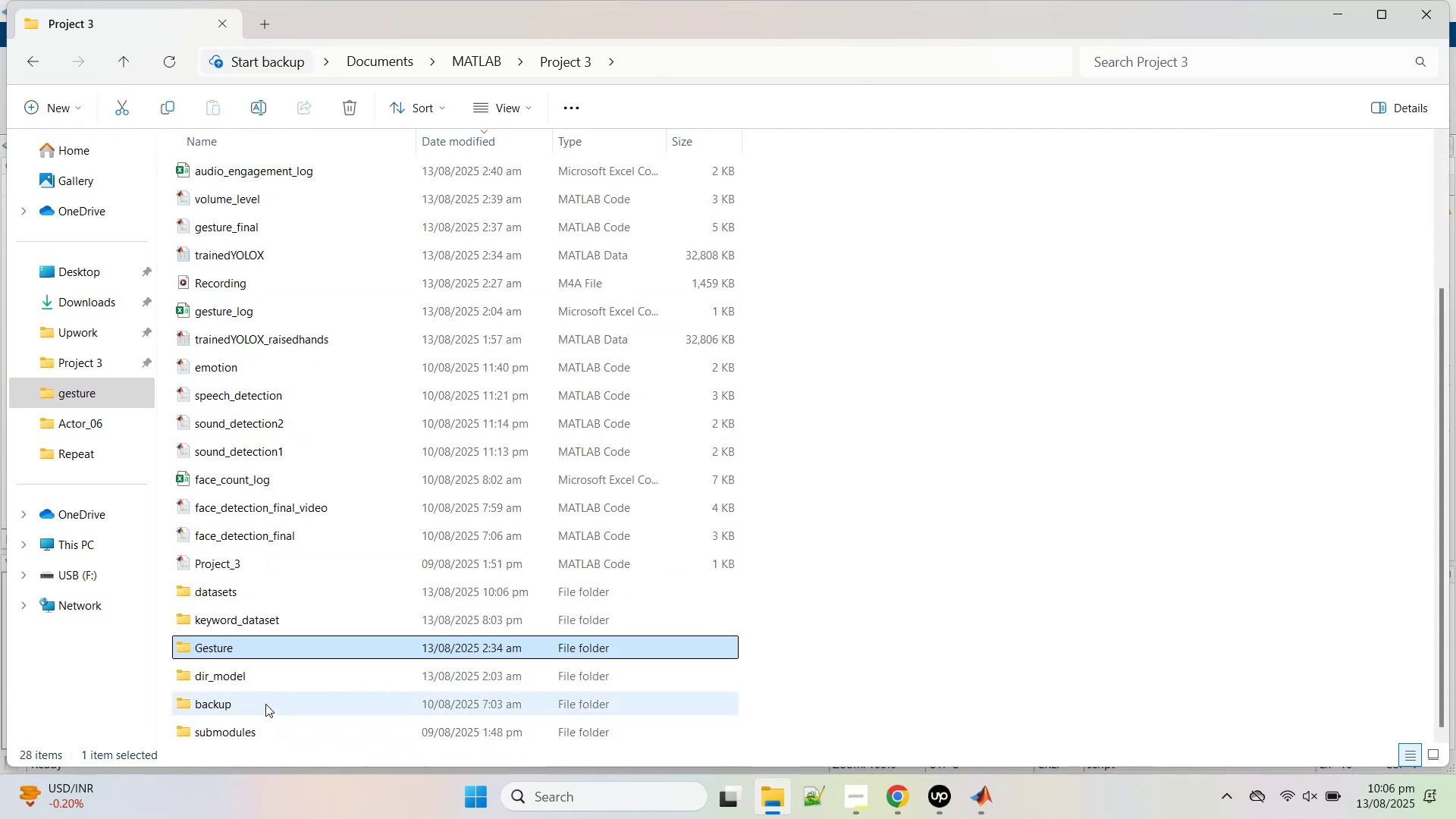 
mouse_move([224, 646])
 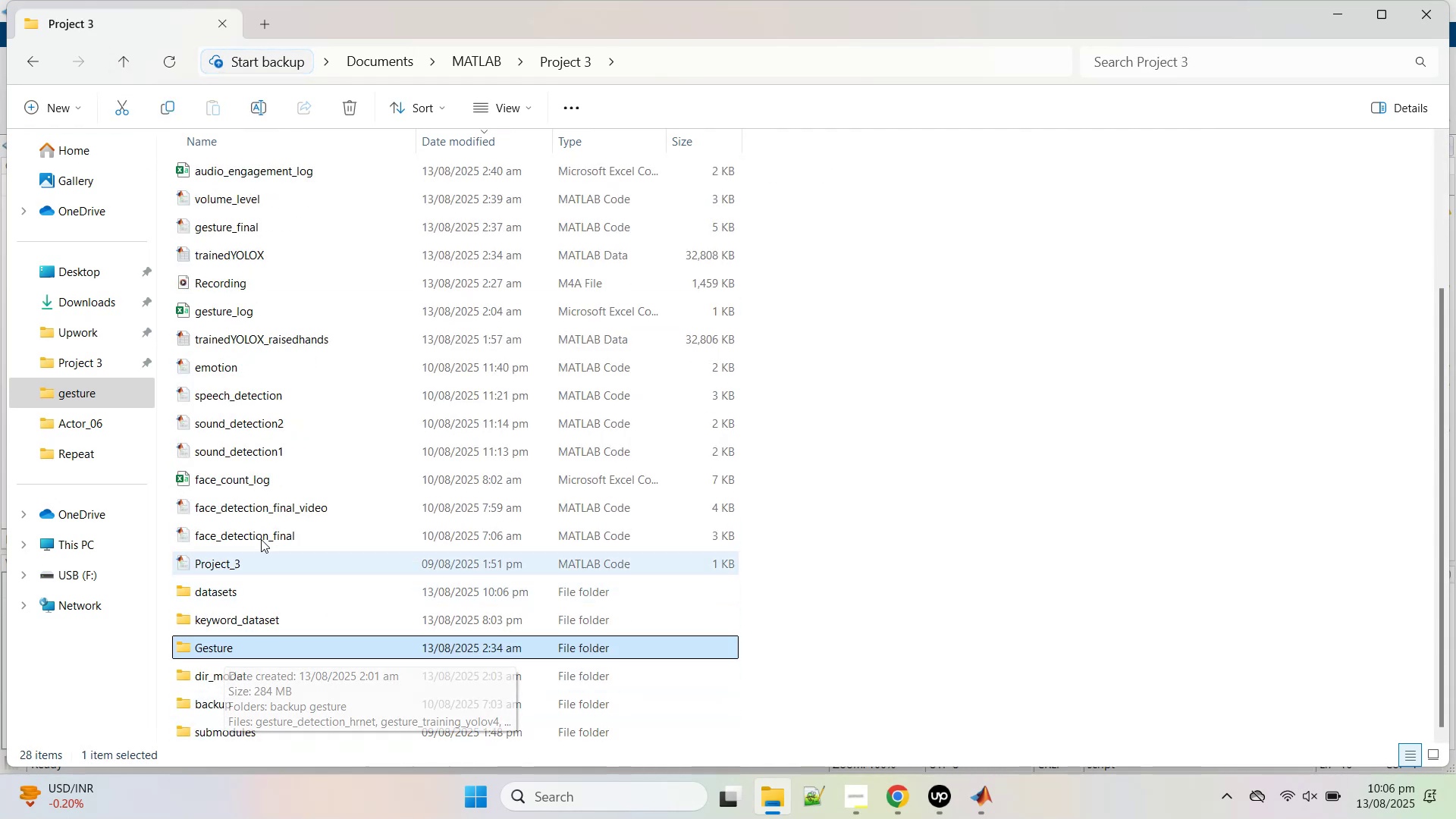 
mouse_move([268, 522])
 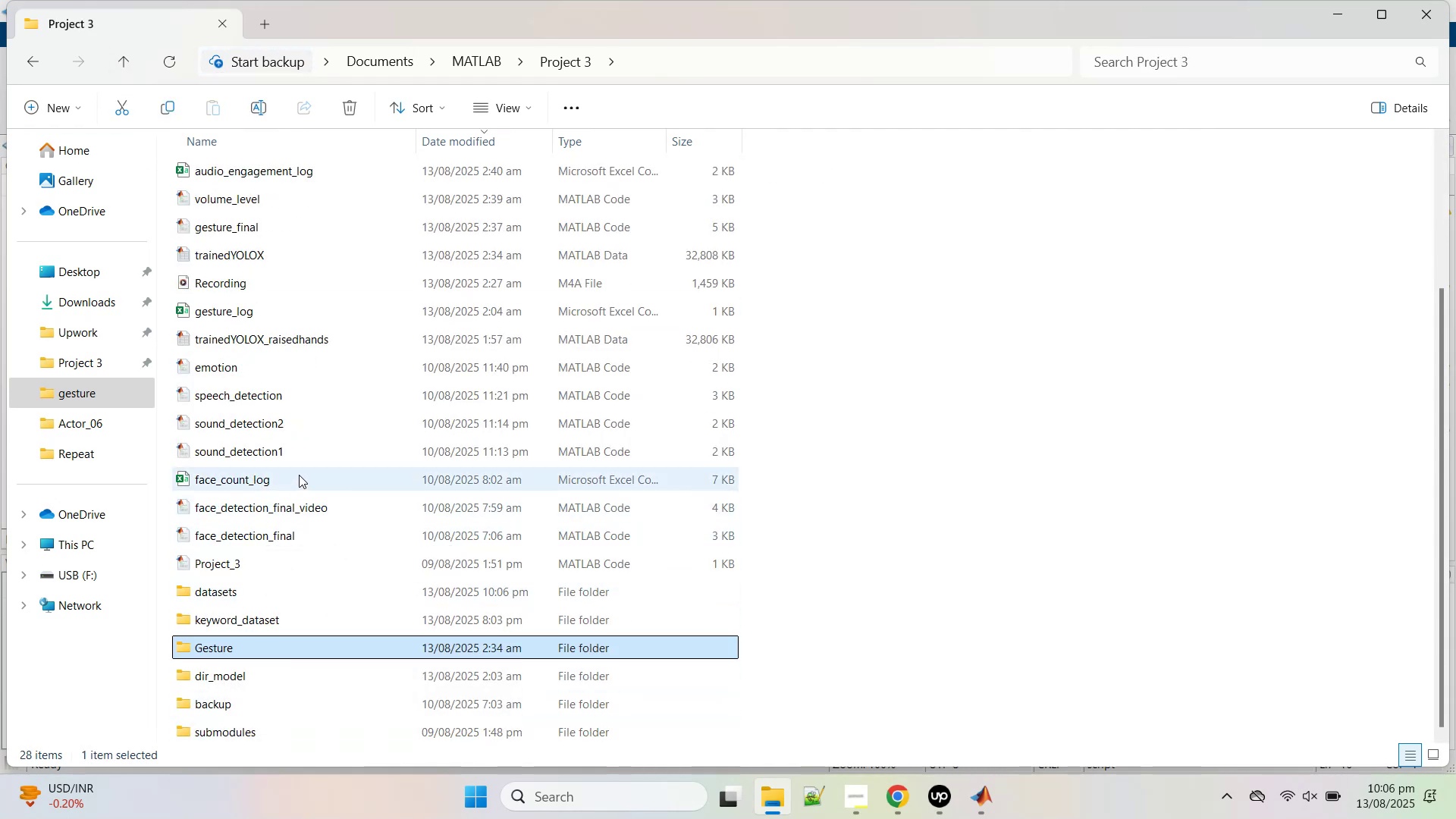 
left_click([299, 475])
 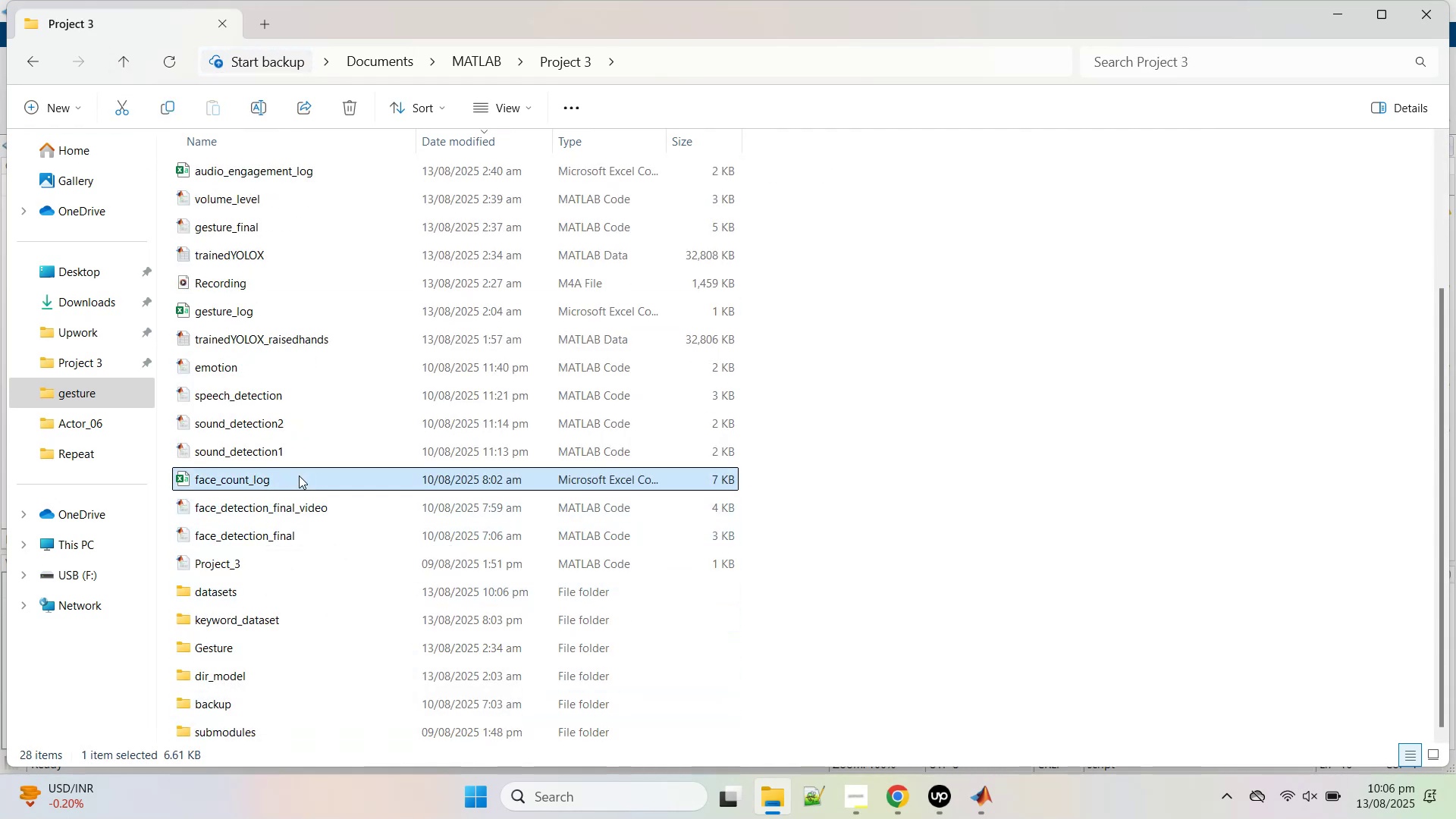 
key(Delete)
 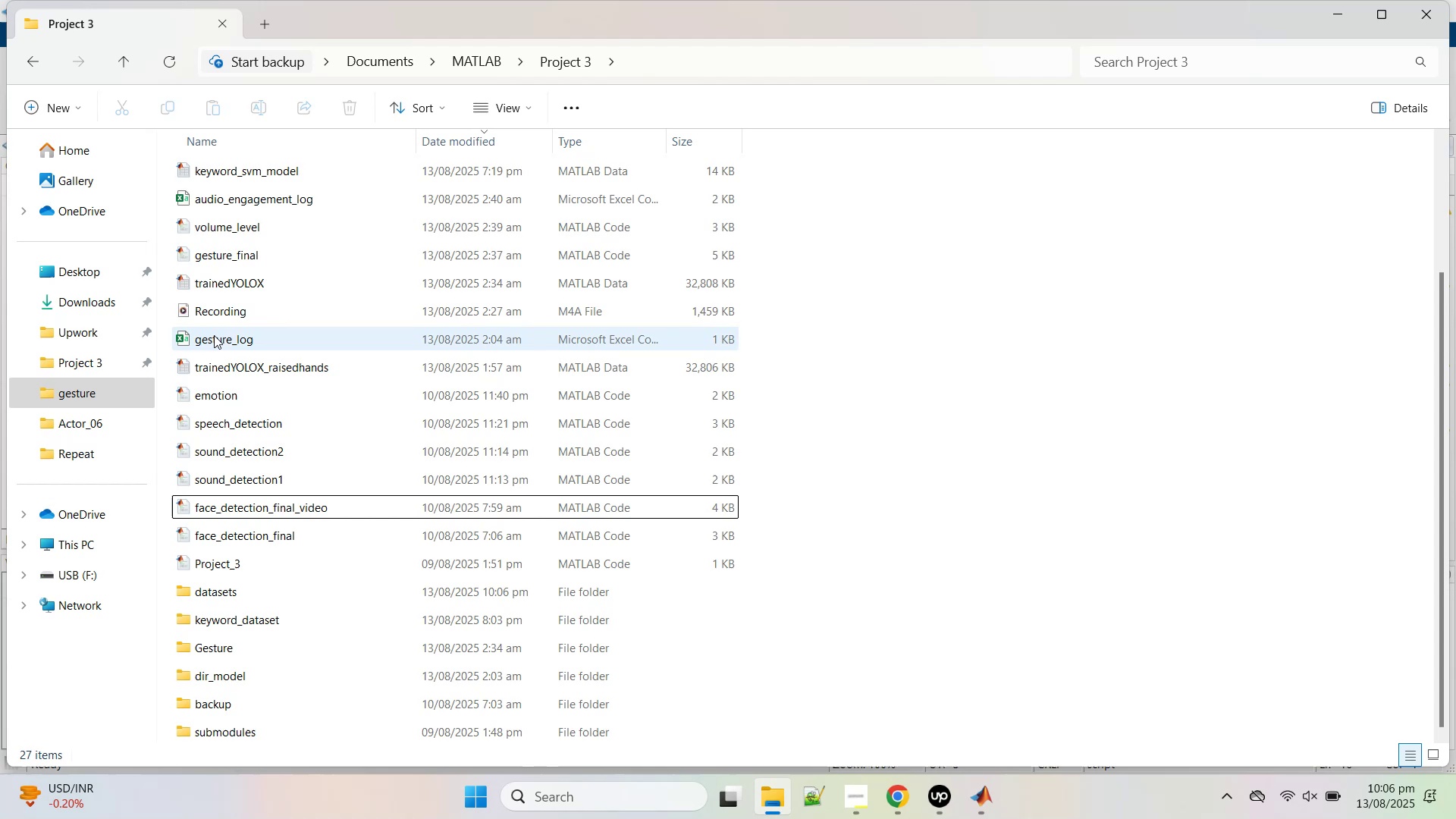 
left_click([214, 335])
 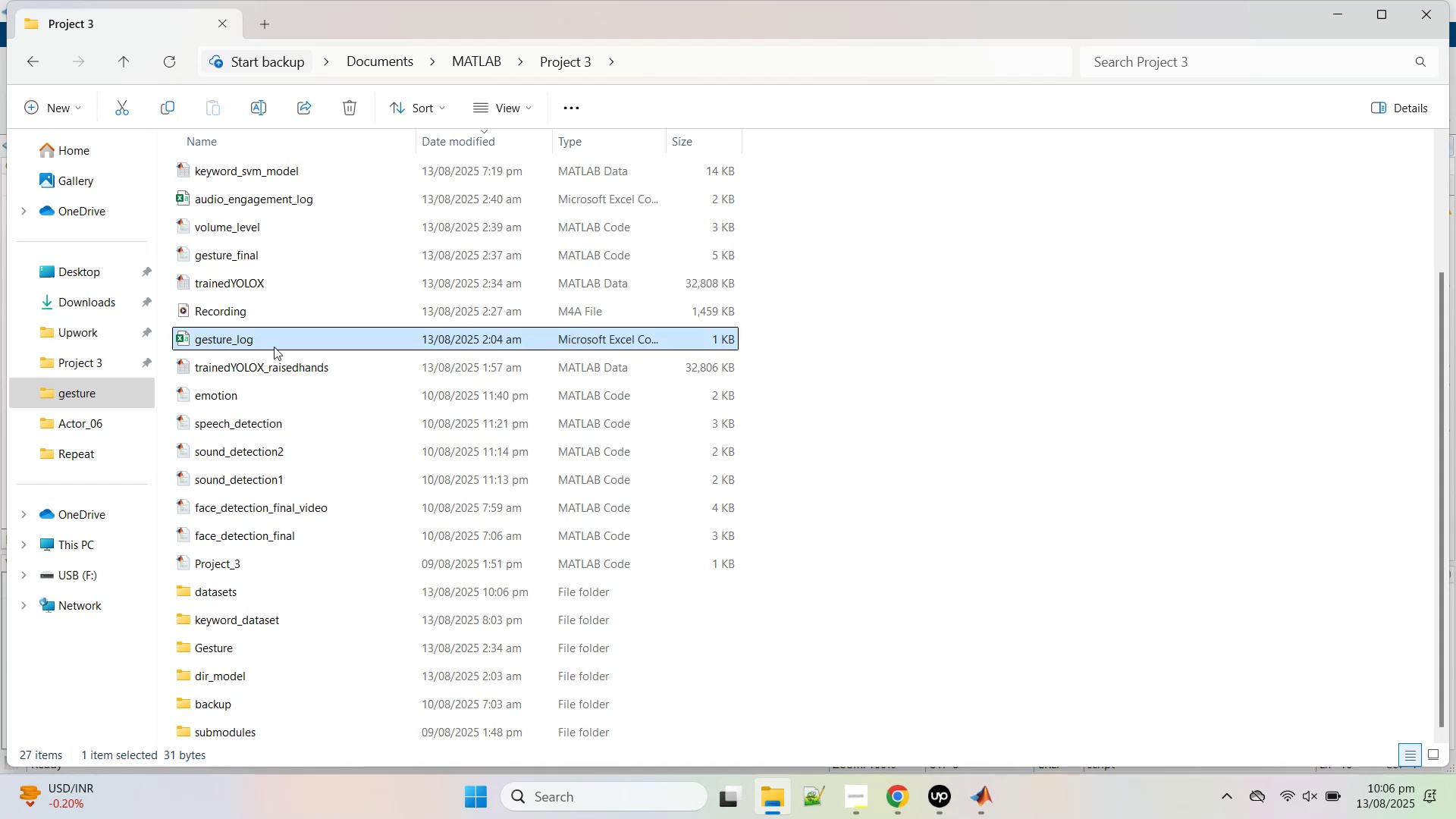 
key(Delete)
 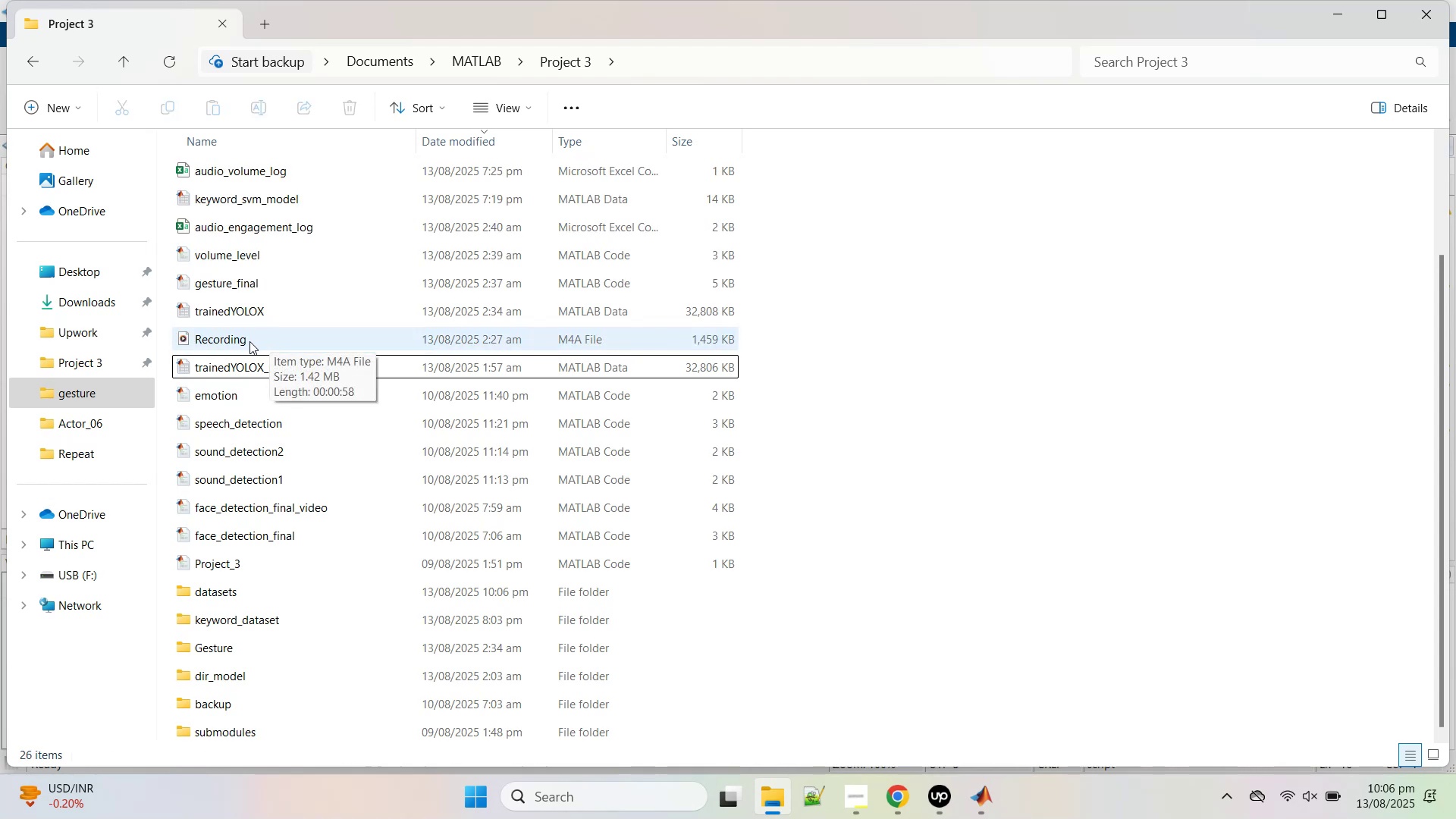 
left_click([249, 341])
 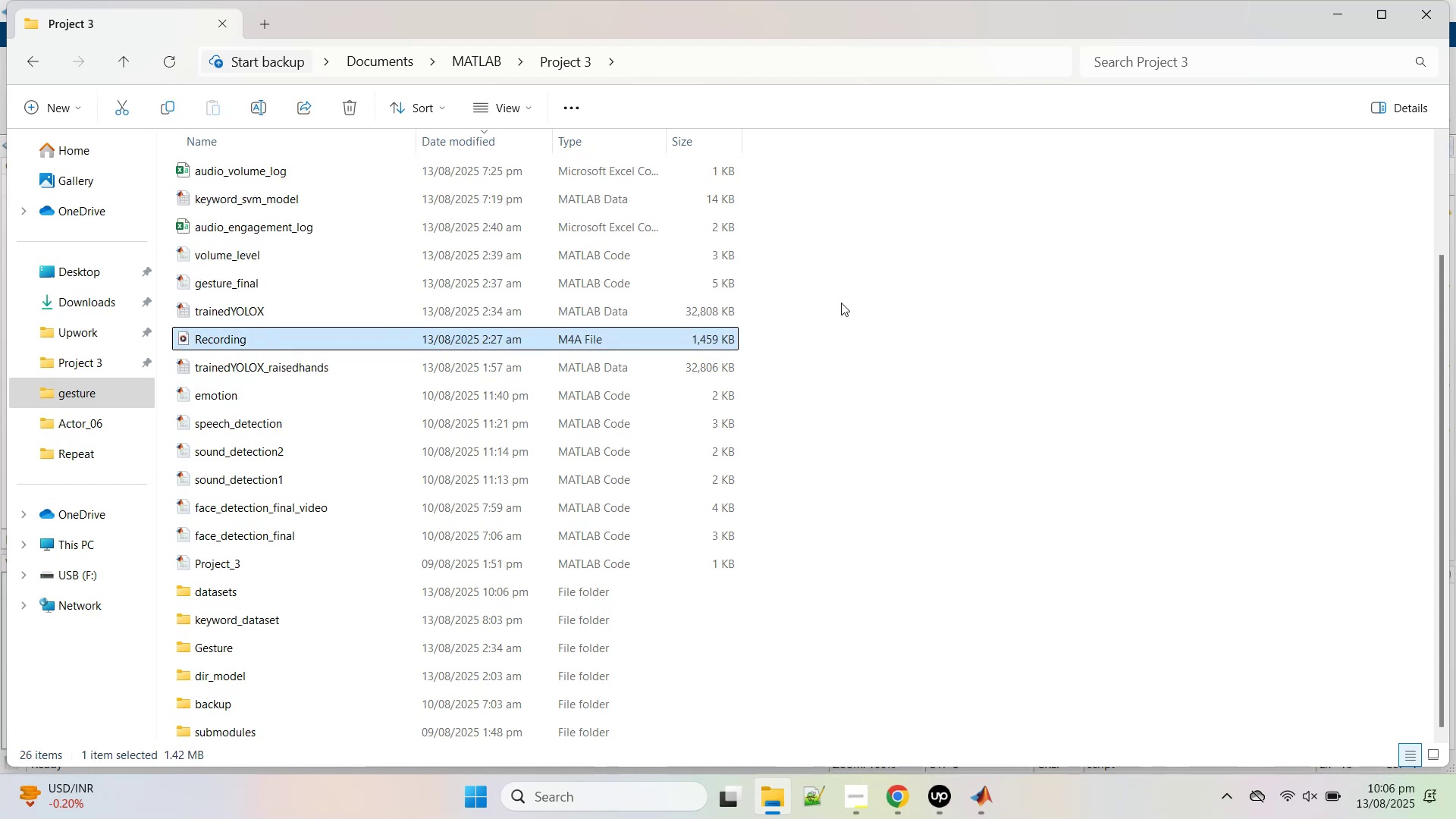 
key(Delete)
 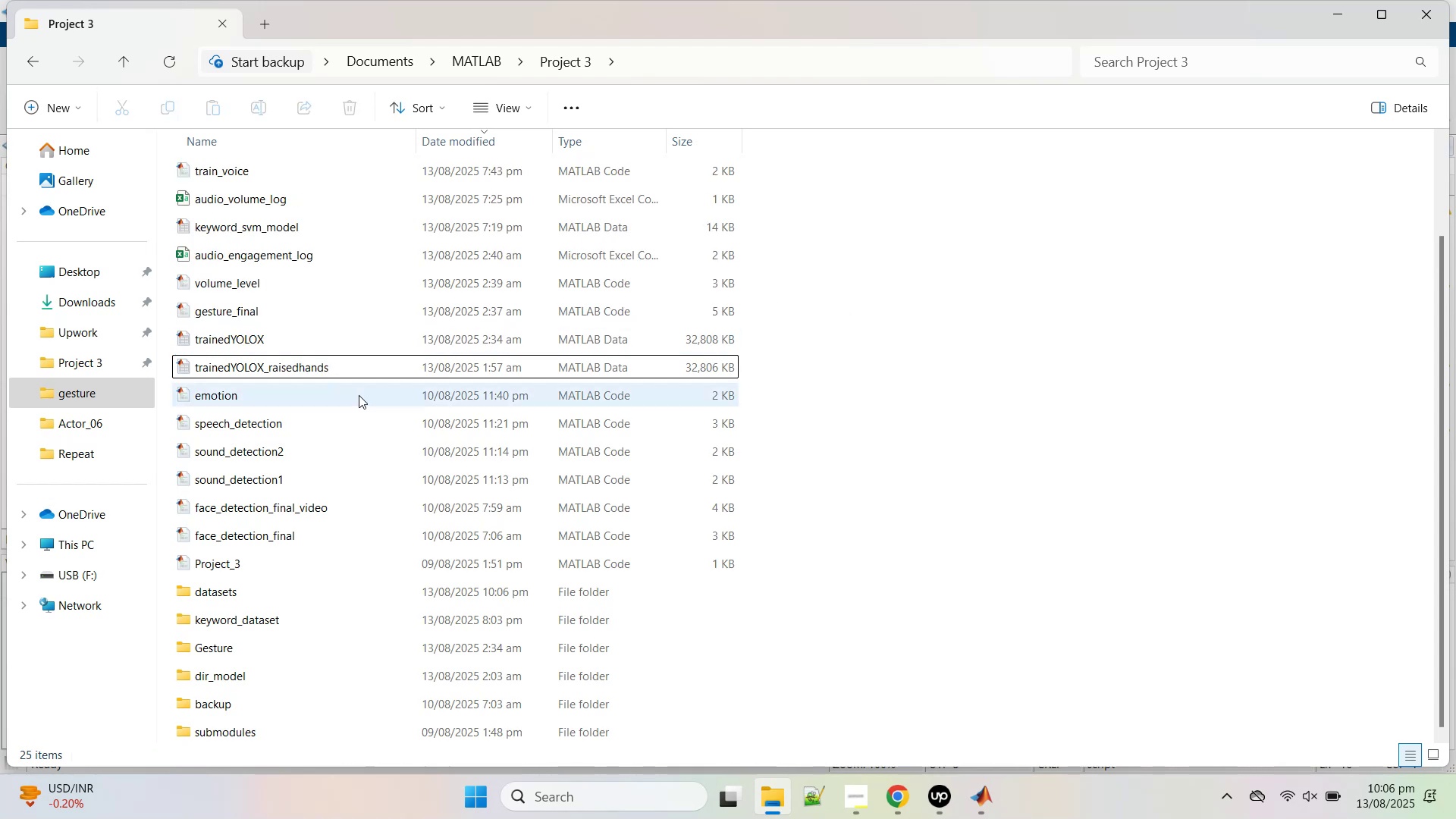 
scroll: coordinate [361, 394], scroll_direction: up, amount: 6.0
 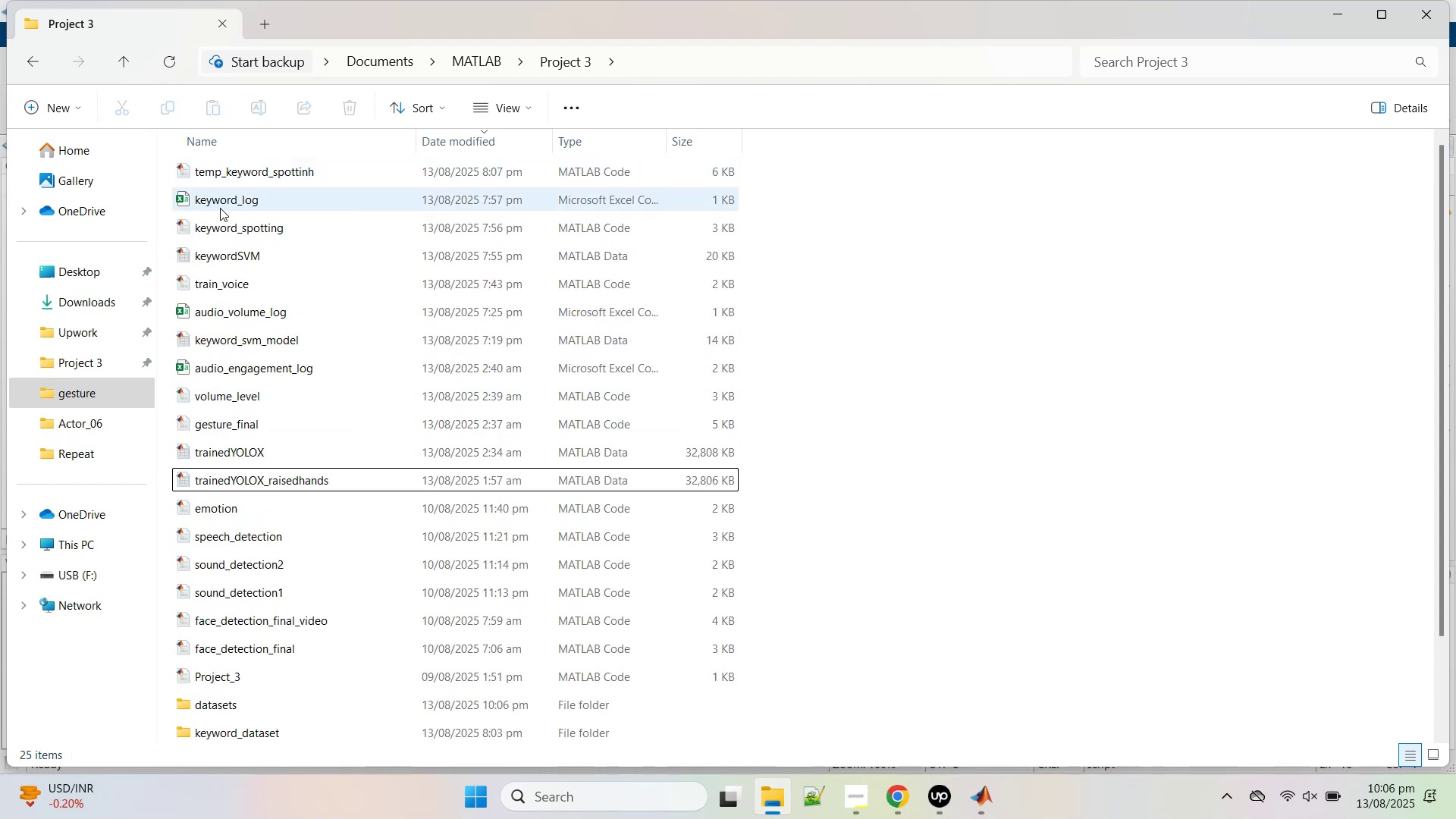 
left_click([221, 204])
 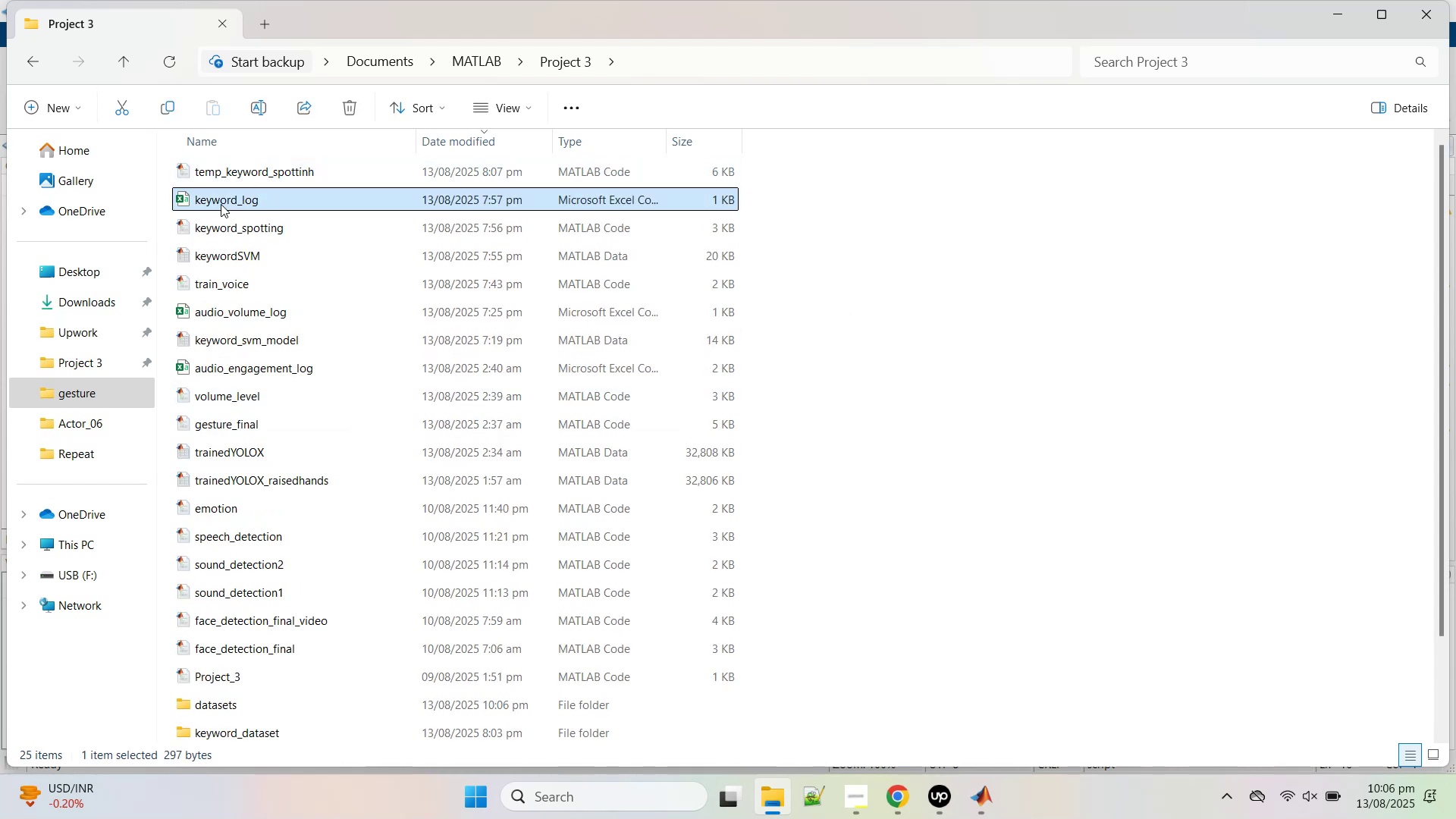 
key(Delete)
 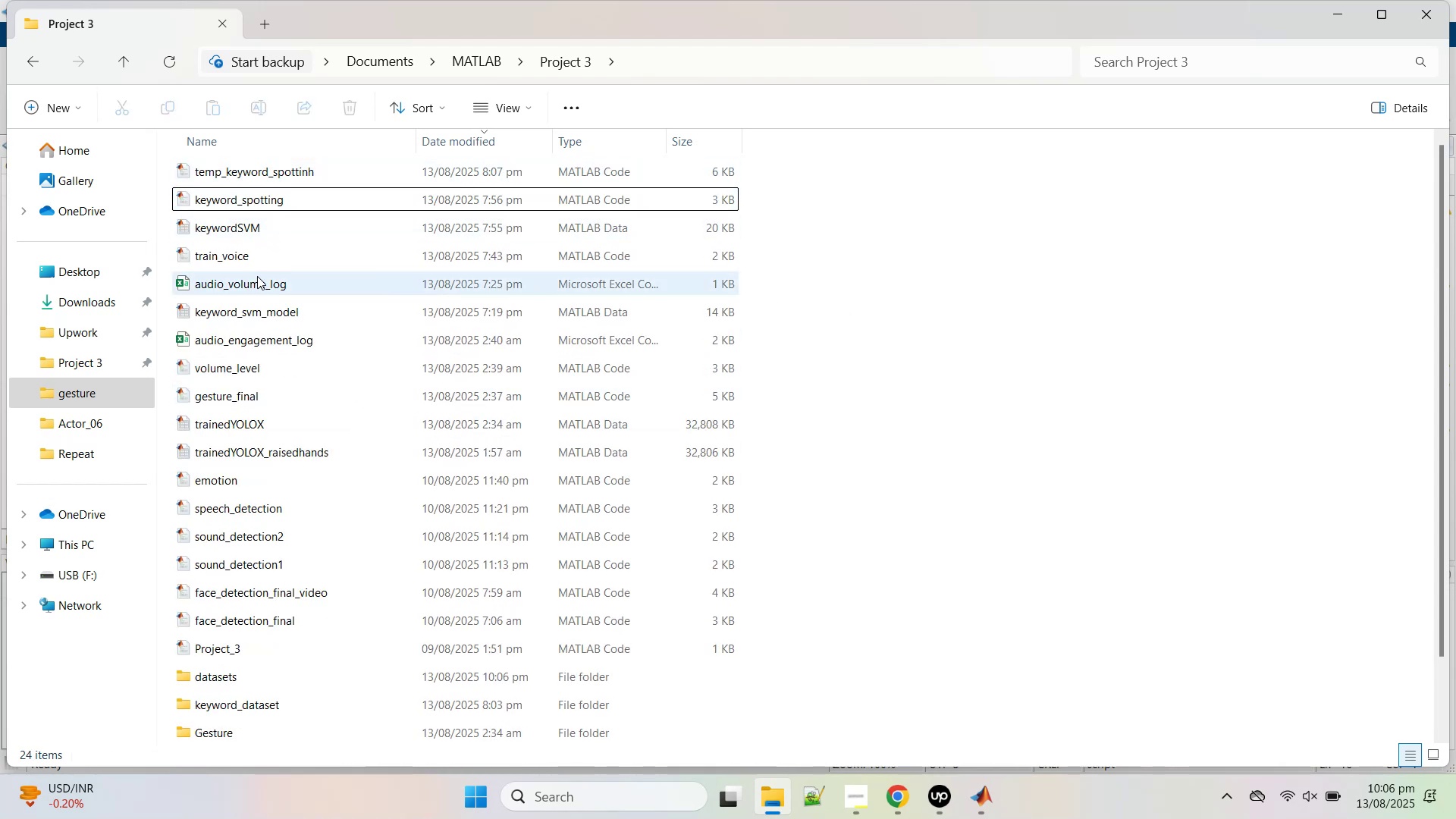 
left_click([257, 276])
 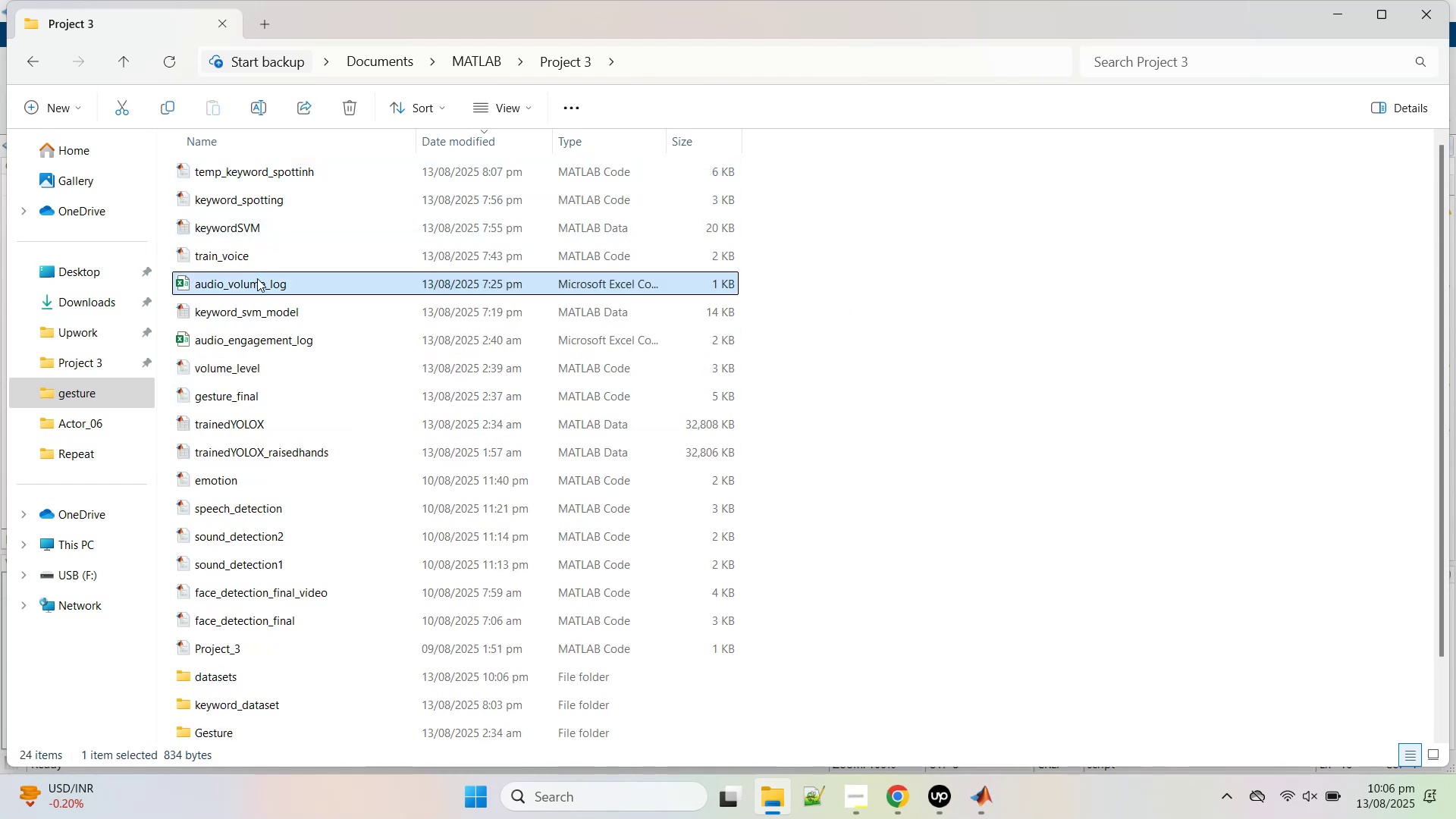 
key(Delete)
 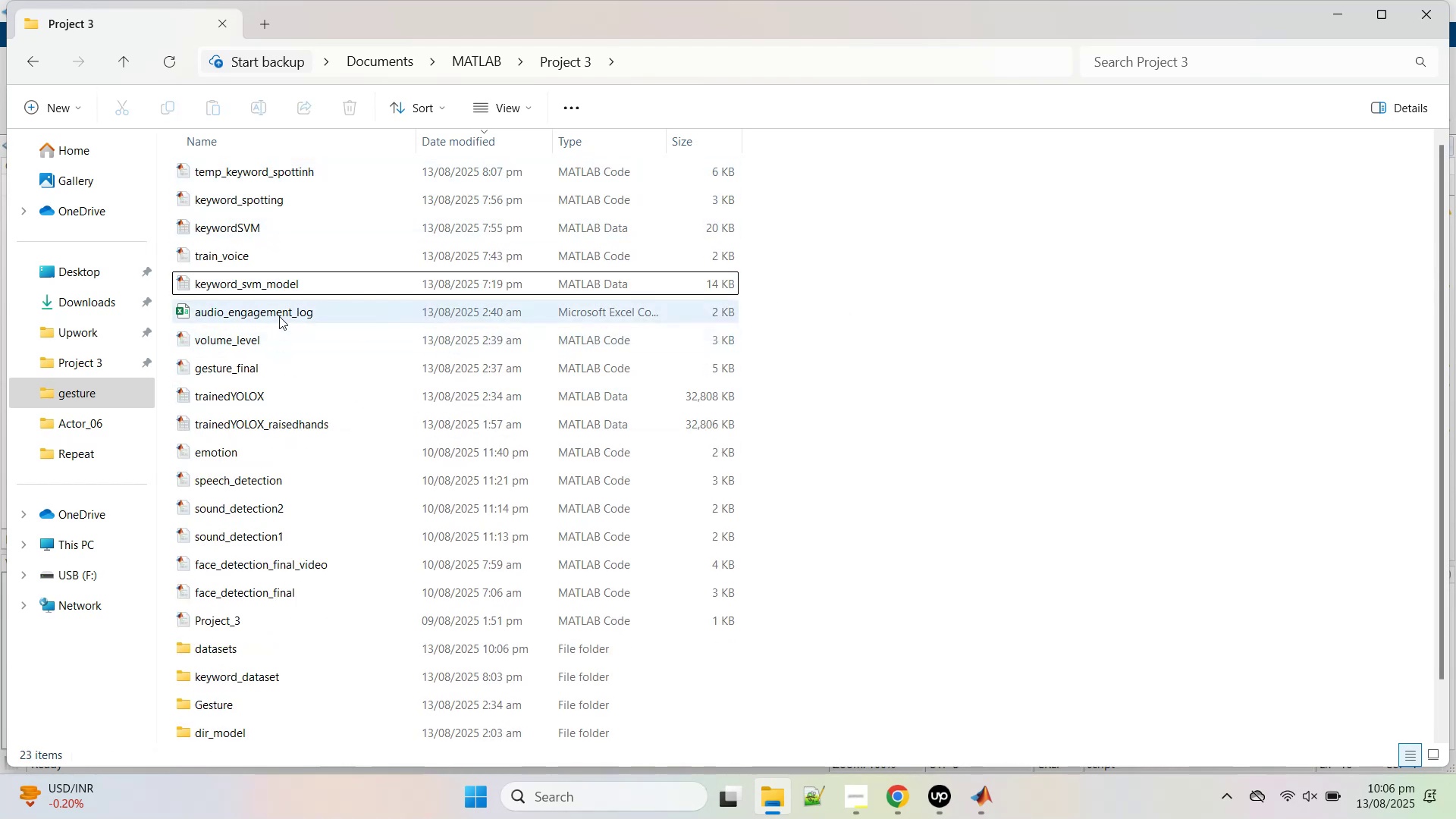 
left_click([279, 316])
 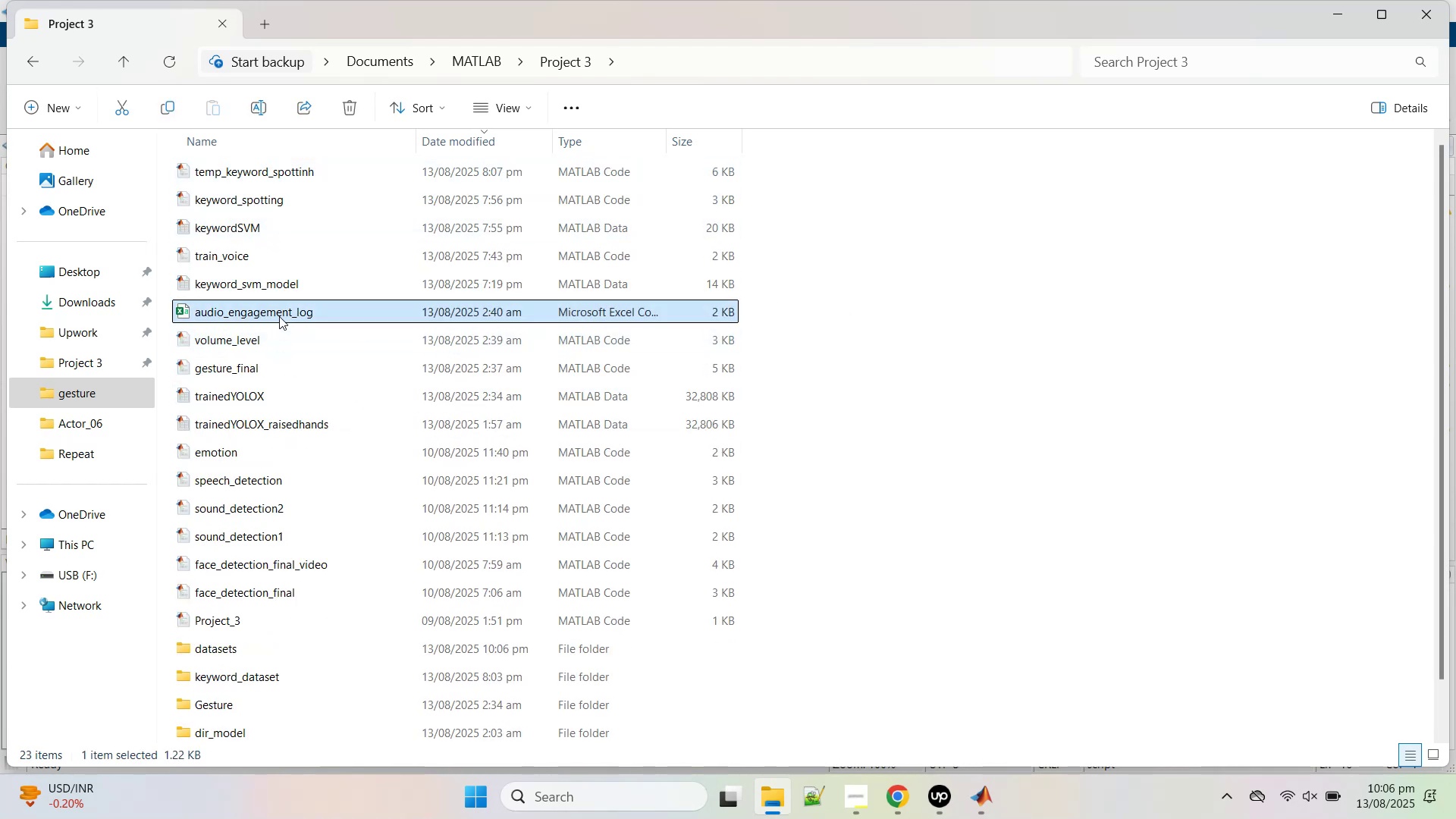 
key(Delete)
 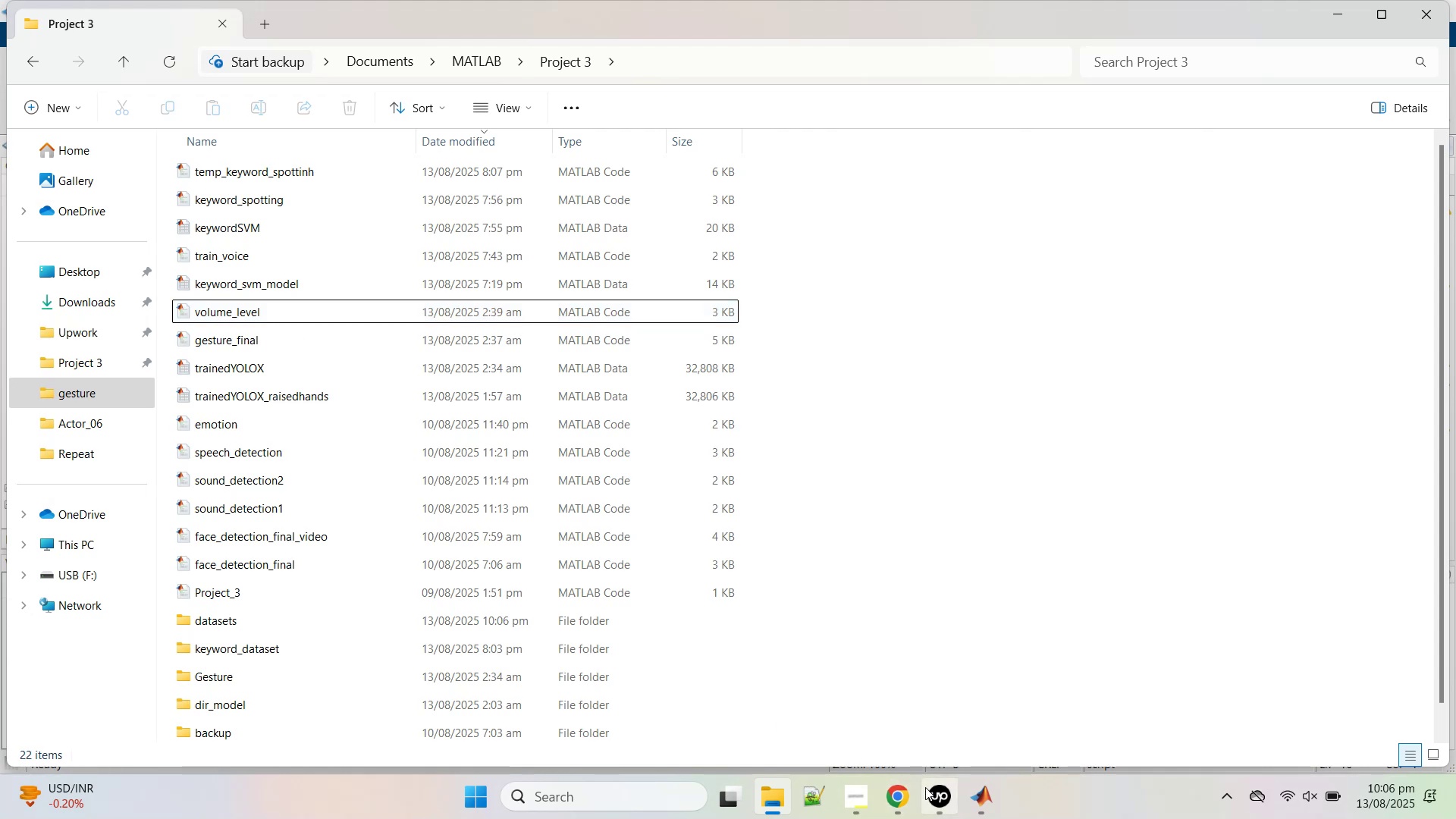 
left_click([994, 805])
 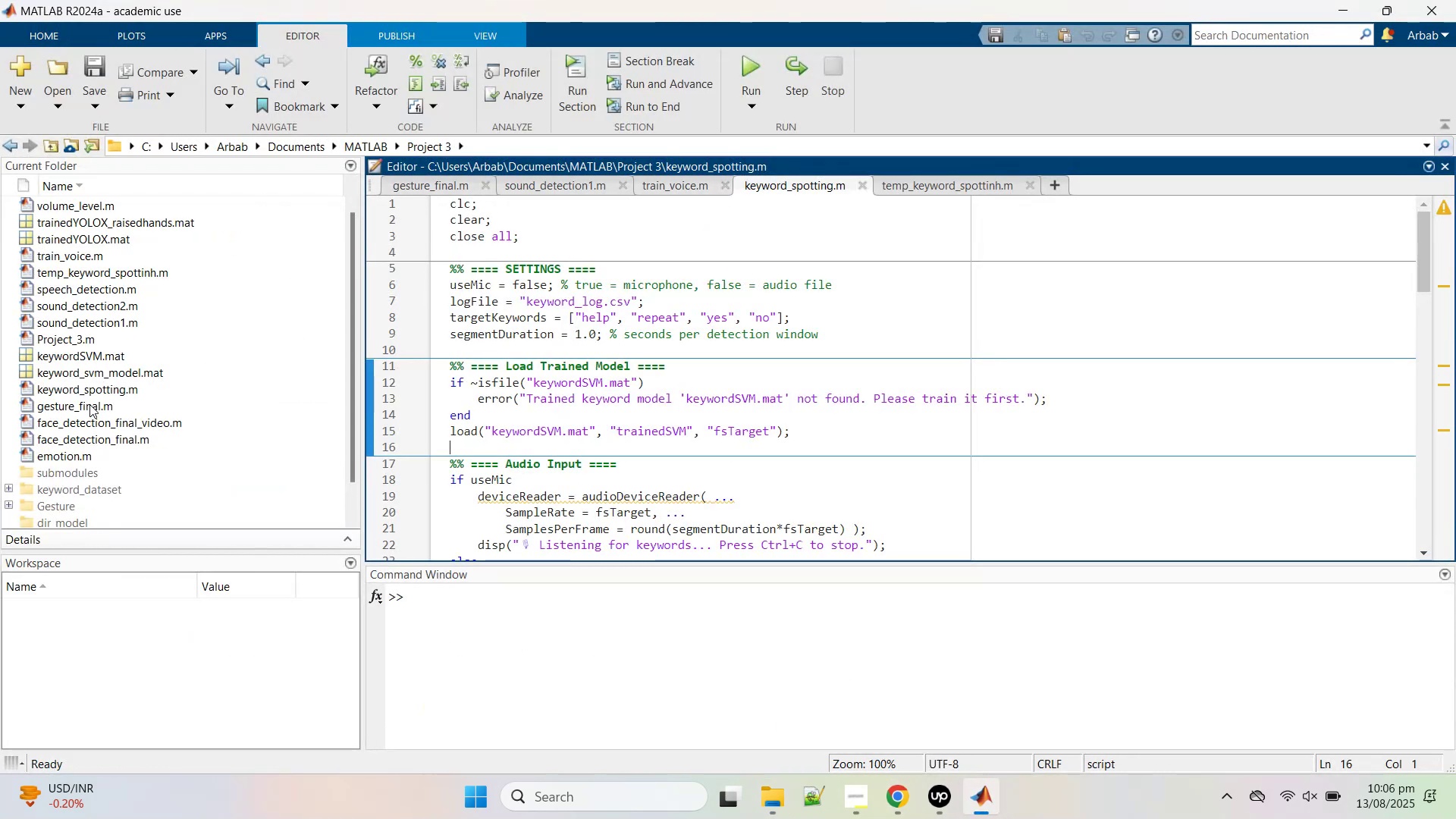 
wait(5.41)
 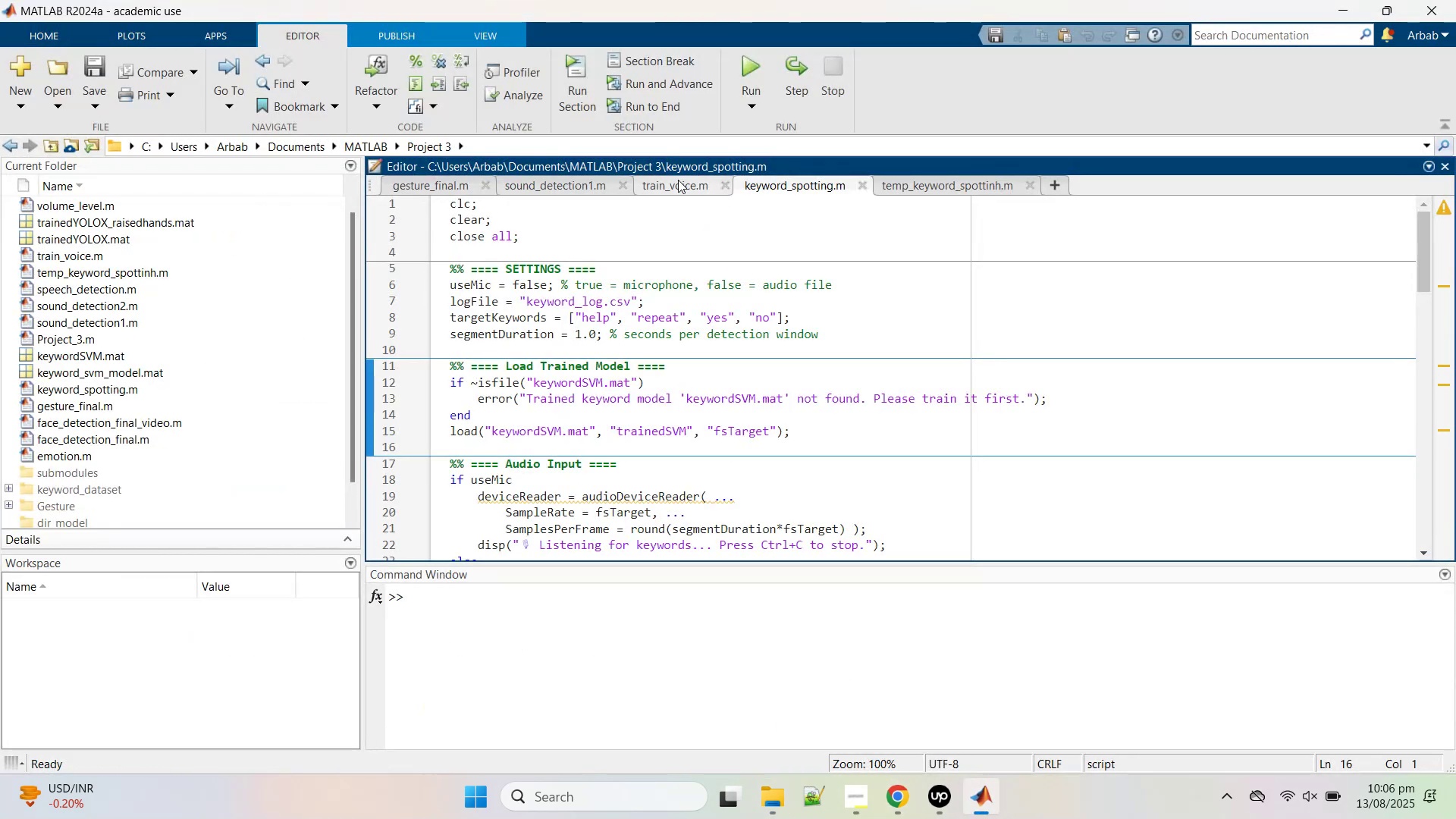 
scroll: coordinate [83, 287], scroll_direction: up, amount: 2.0
 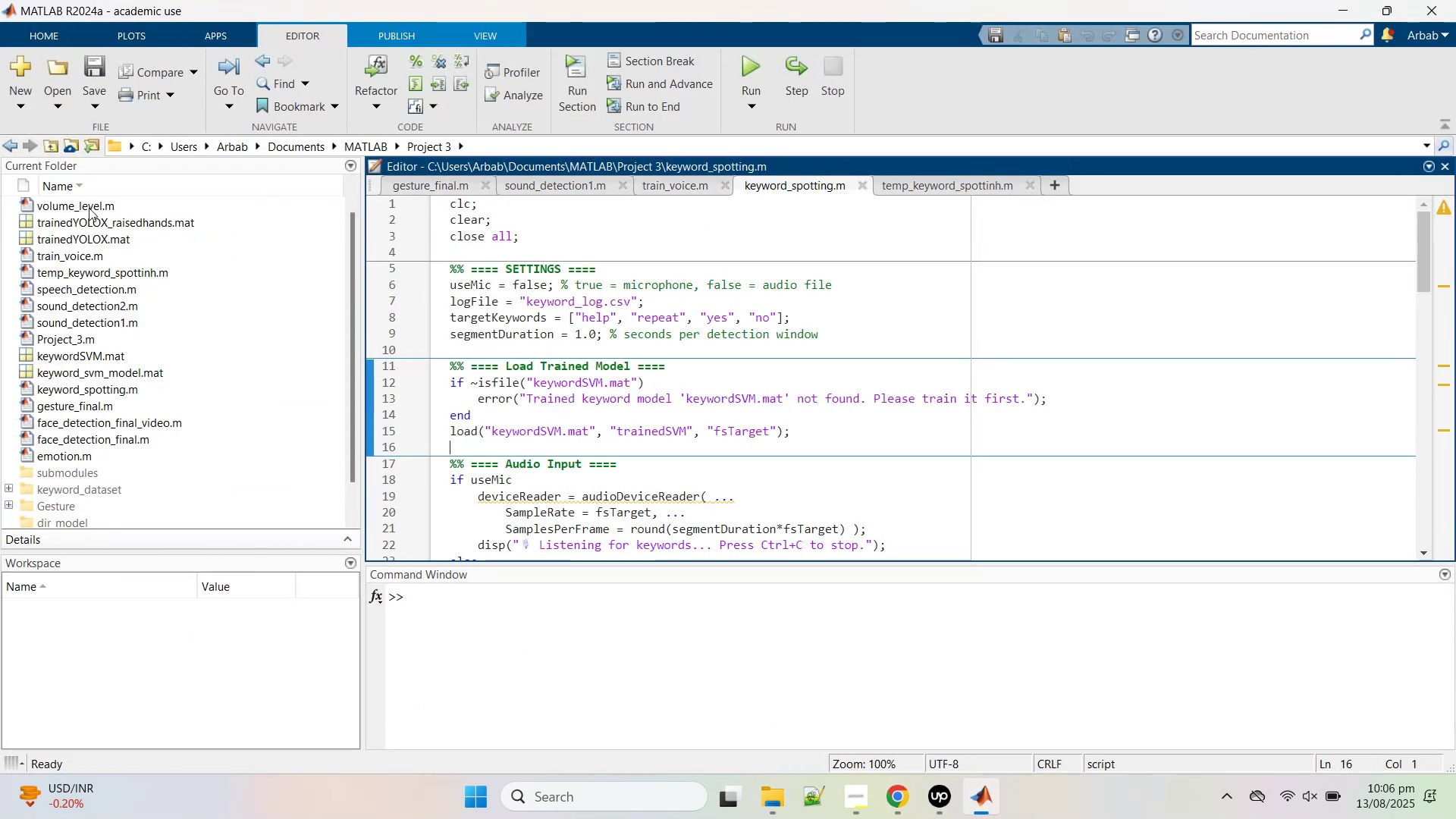 
double_click([89, 207])
 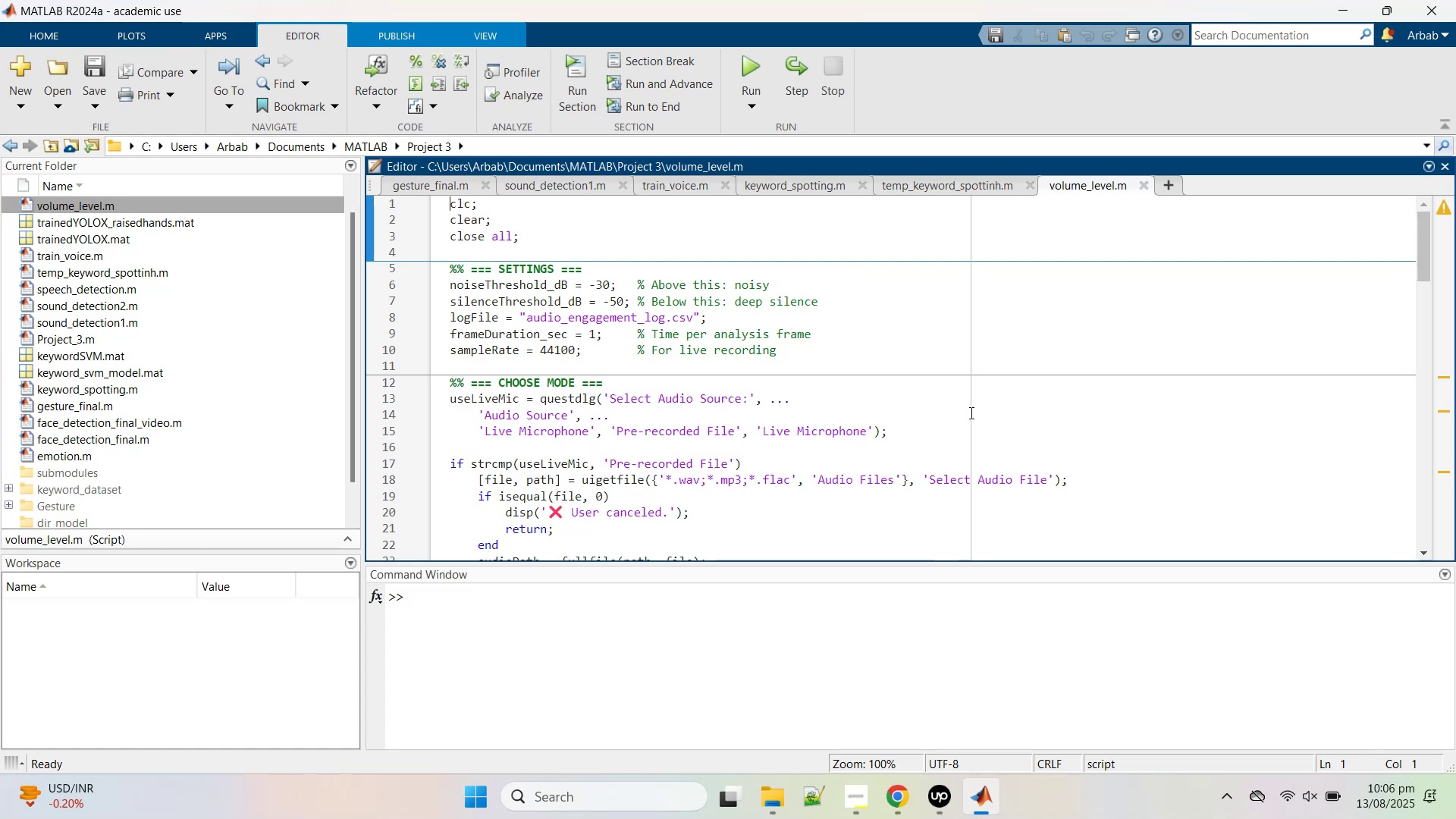 
wait(10.63)
 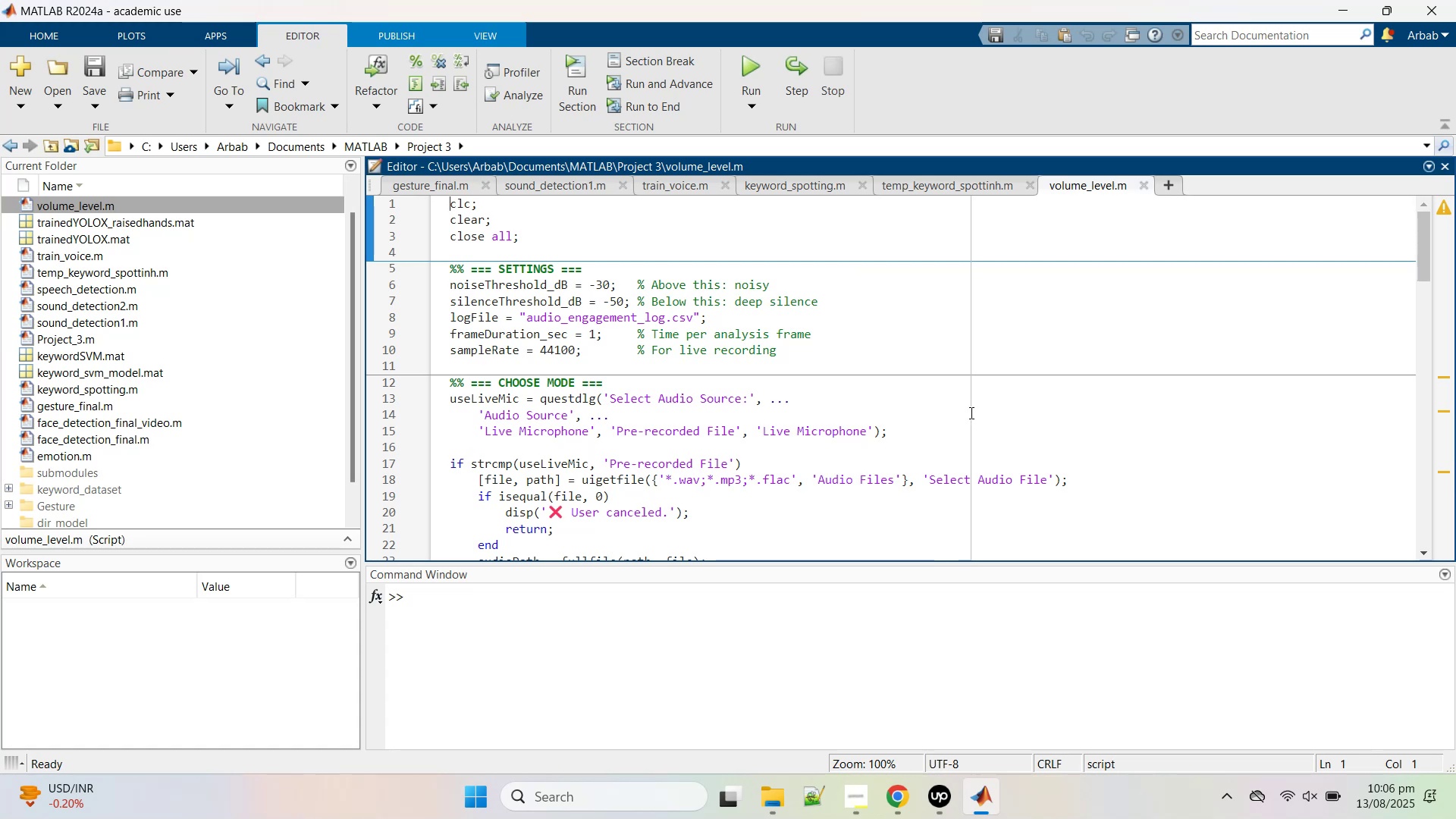 
left_click([558, 516])
 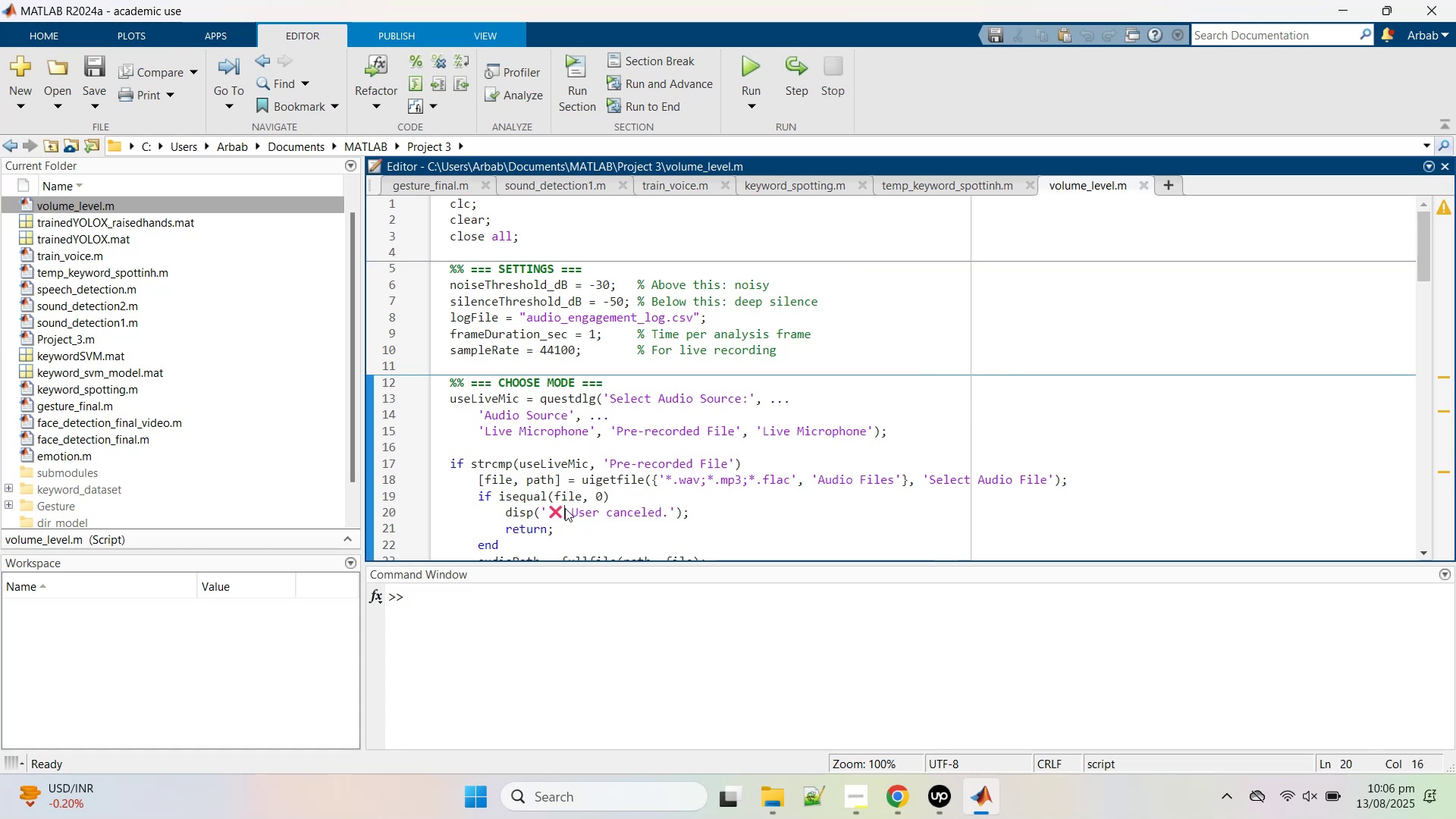 
scroll: coordinate [565, 508], scroll_direction: up, amount: 5.0
 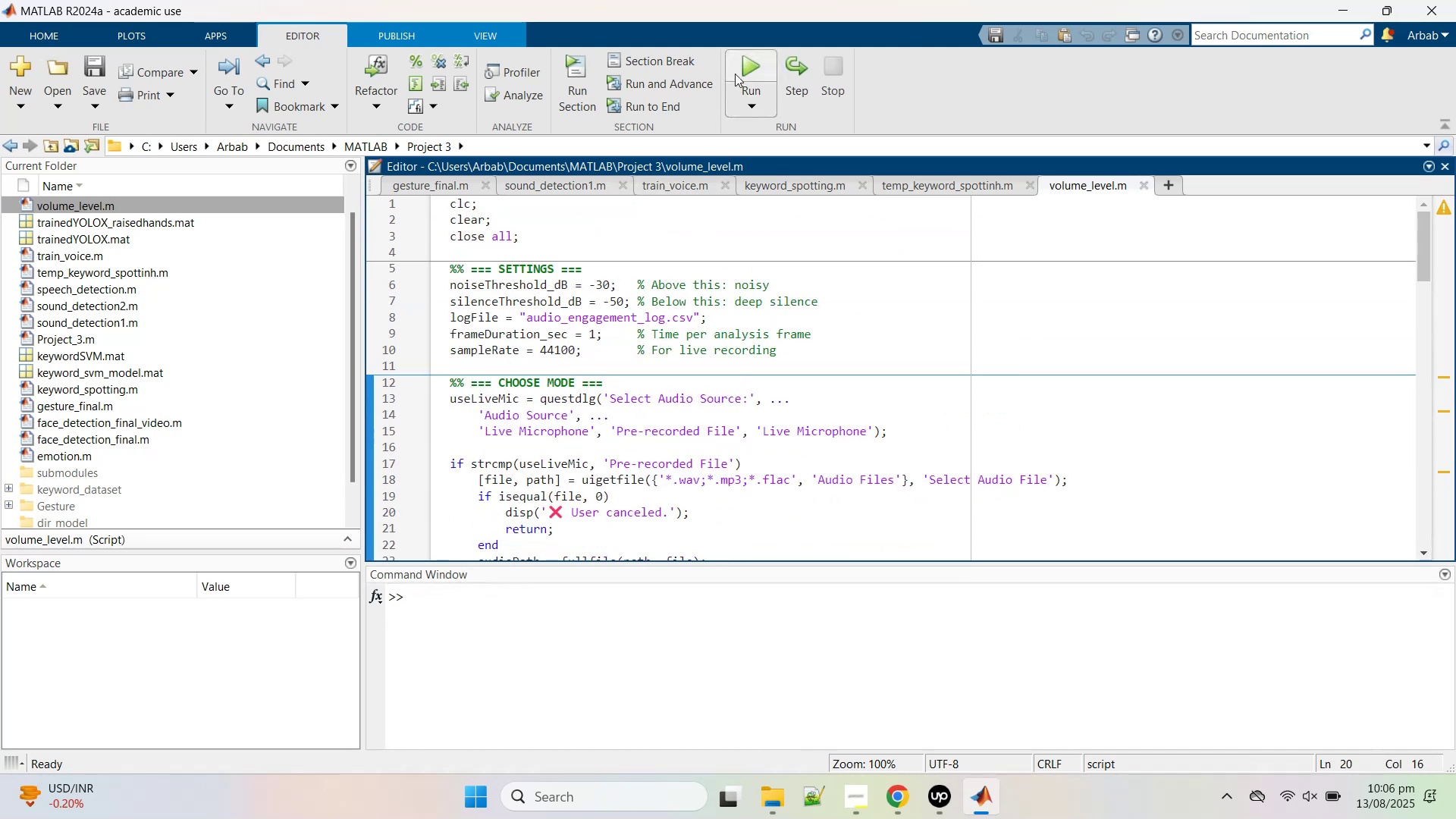 
left_click([736, 73])
 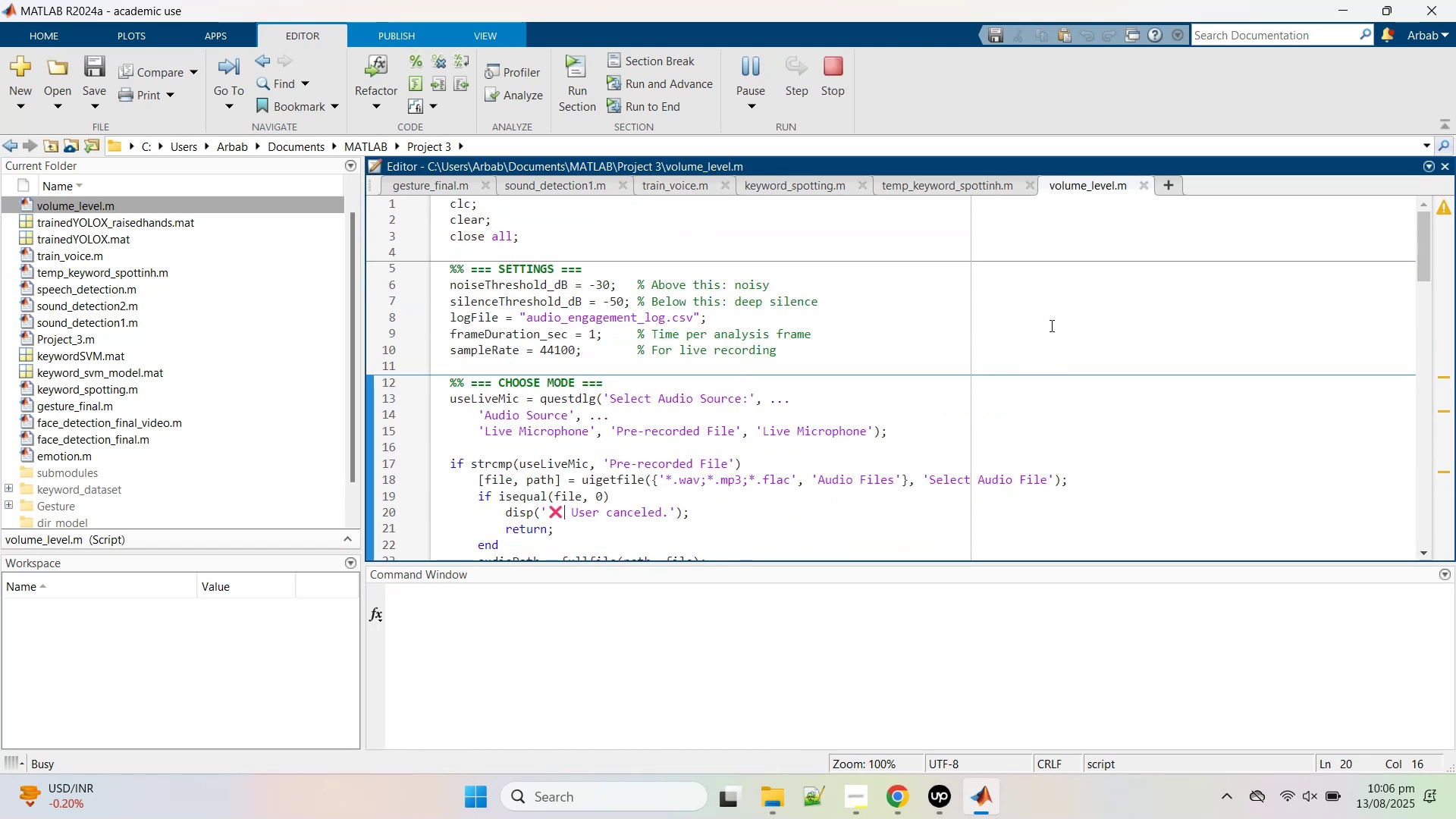 
mouse_move([816, 422])
 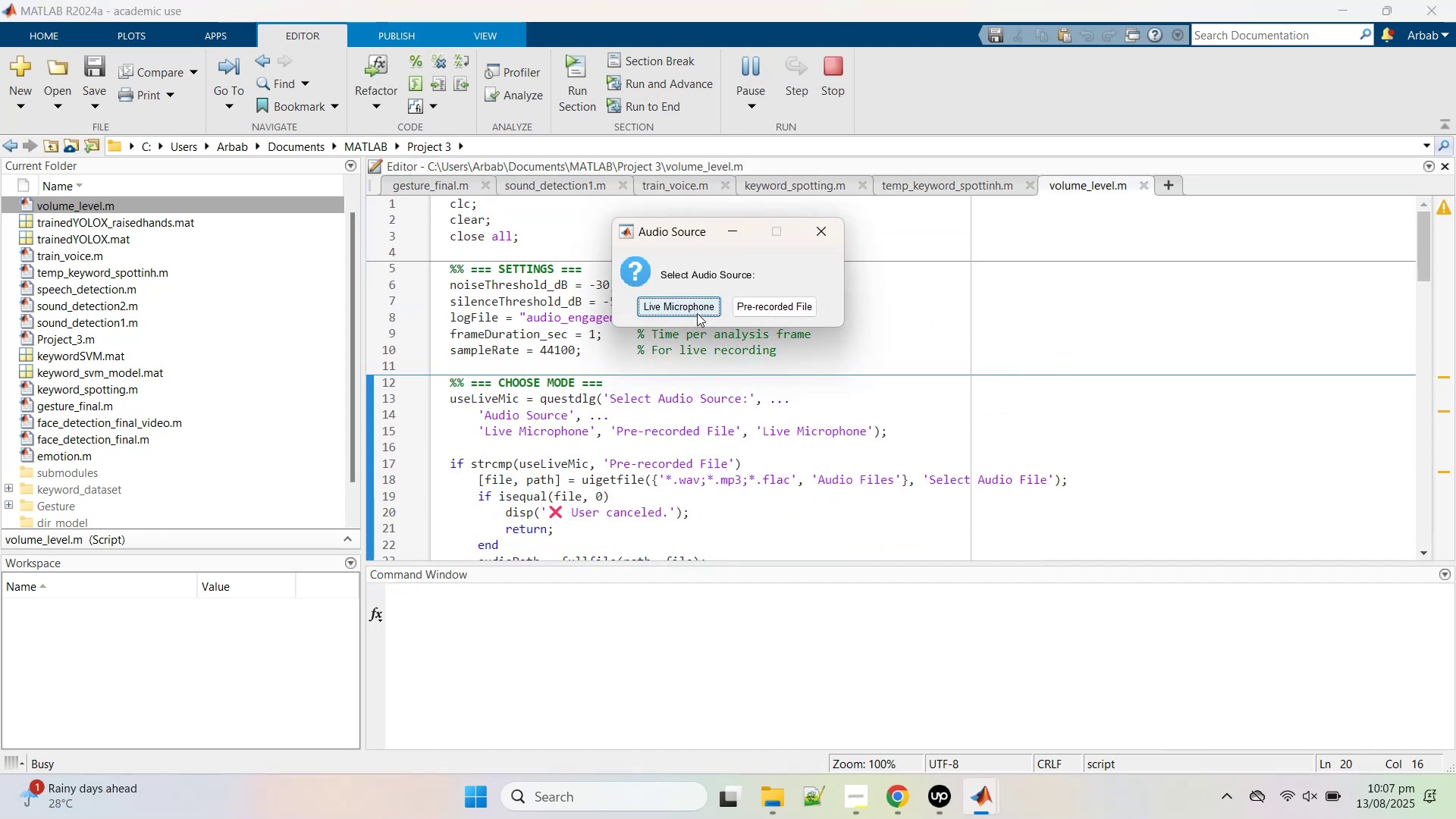 
left_click([697, 313])
 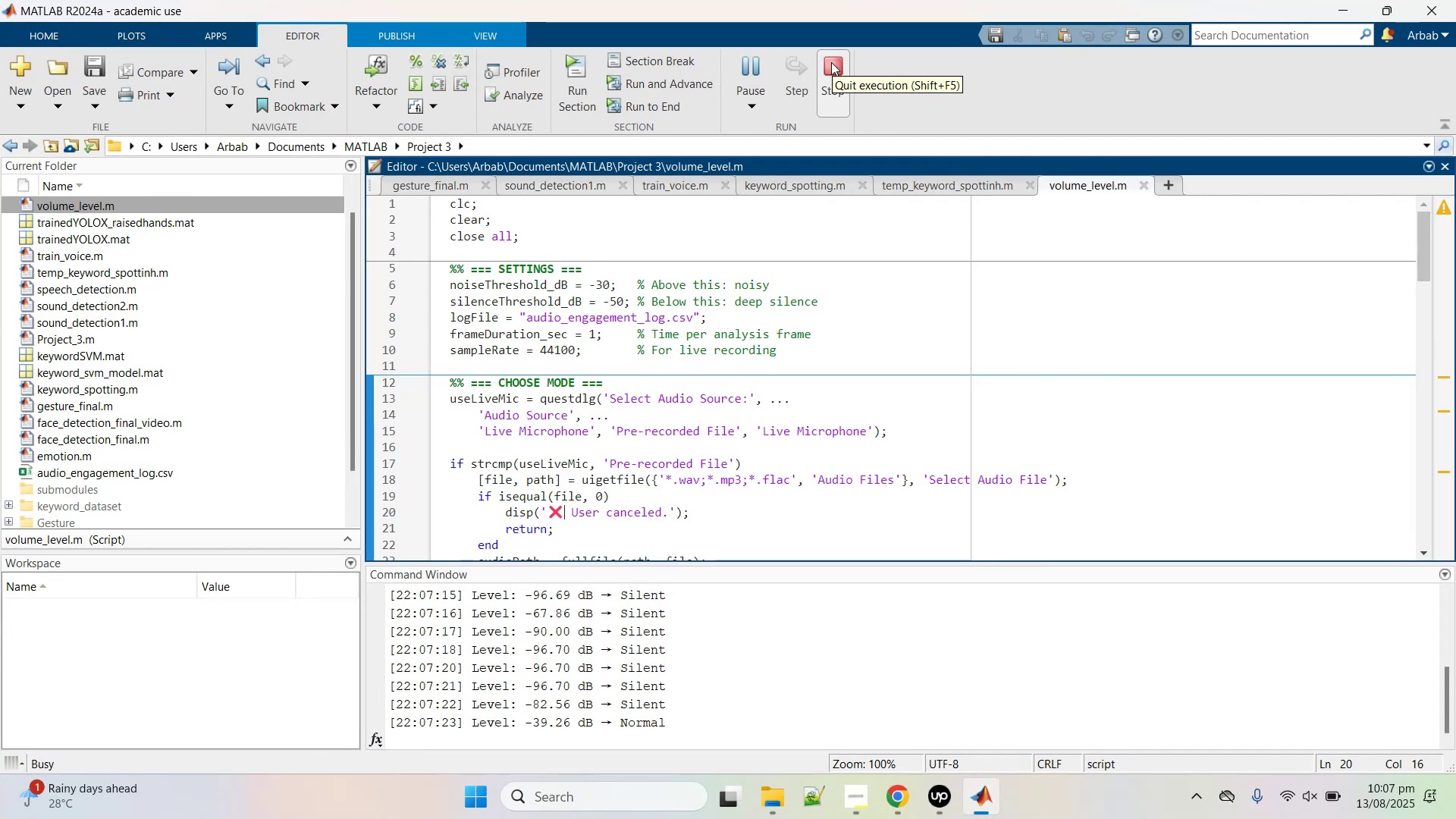 
wait(27.5)
 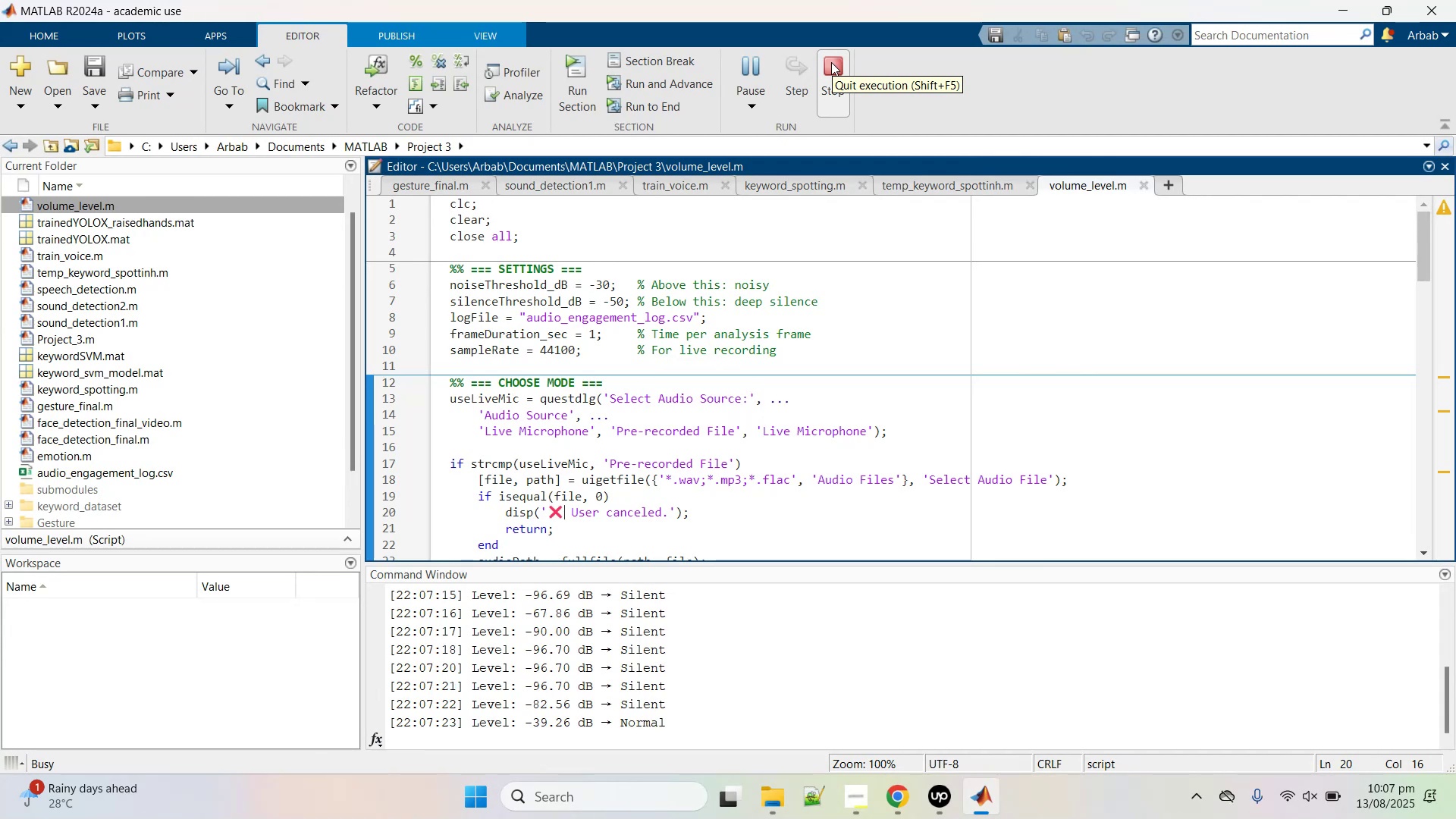 
left_click([831, 62])
 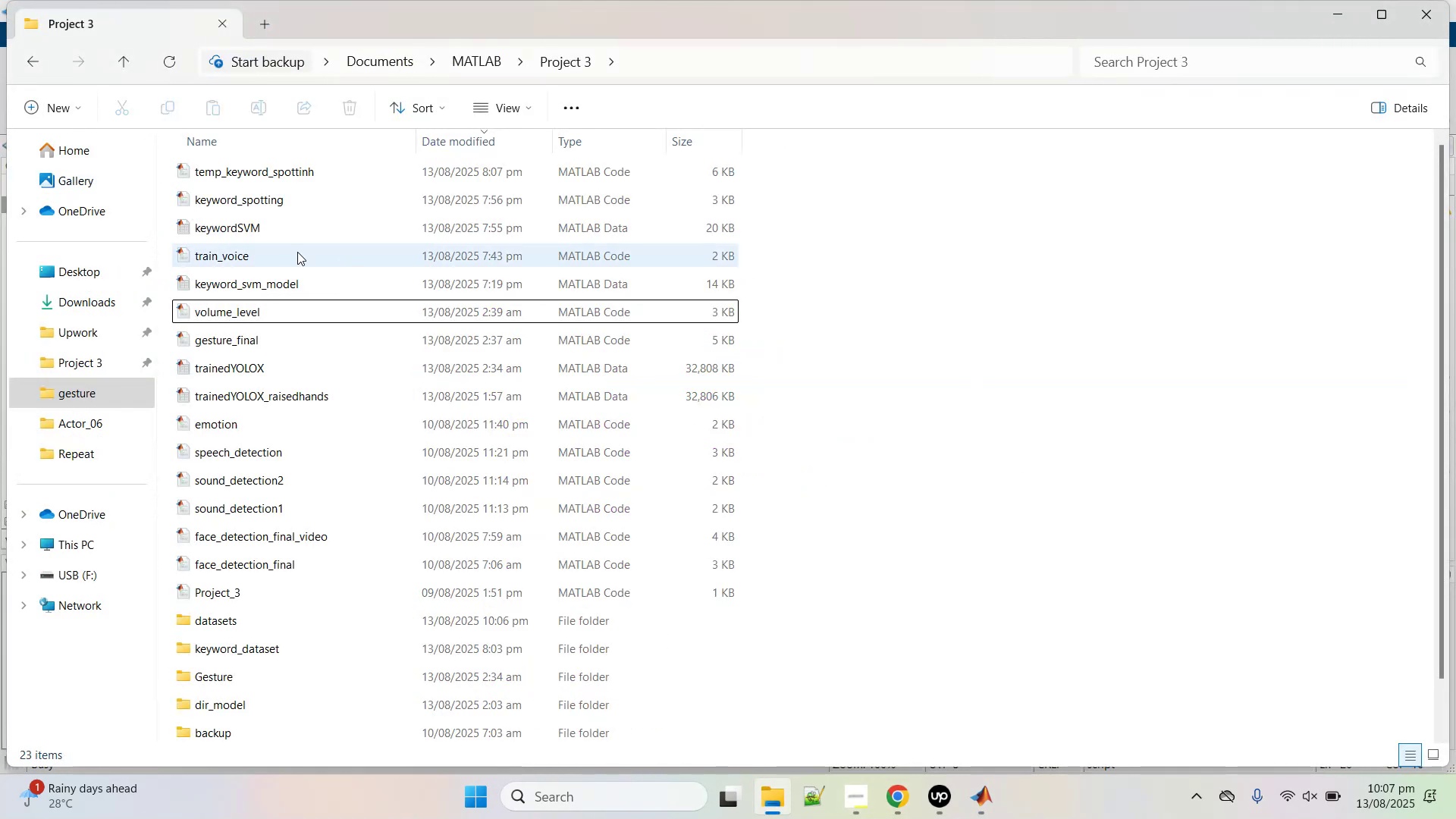 
left_click([252, 313])
 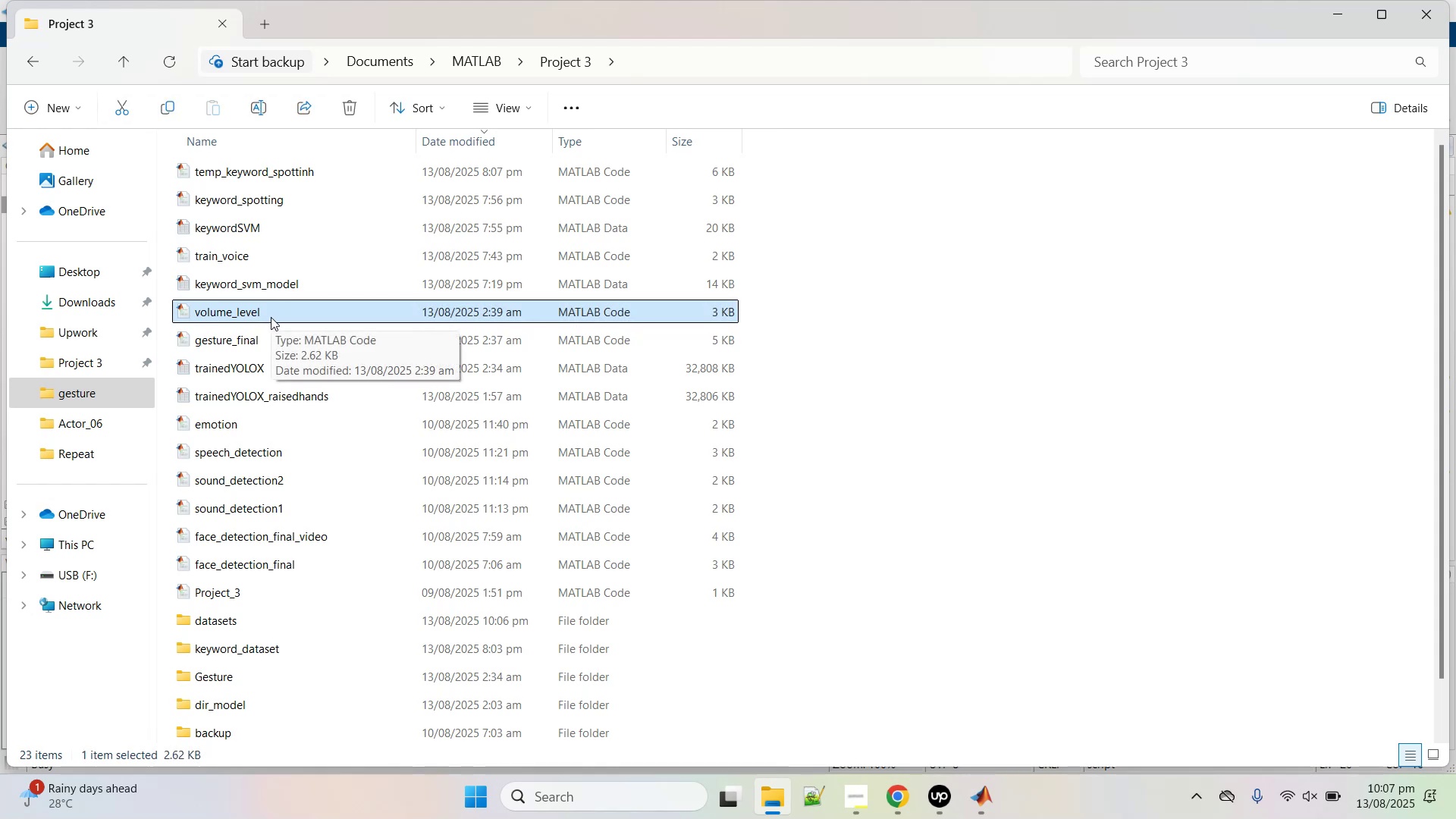 
left_click([271, 317])
 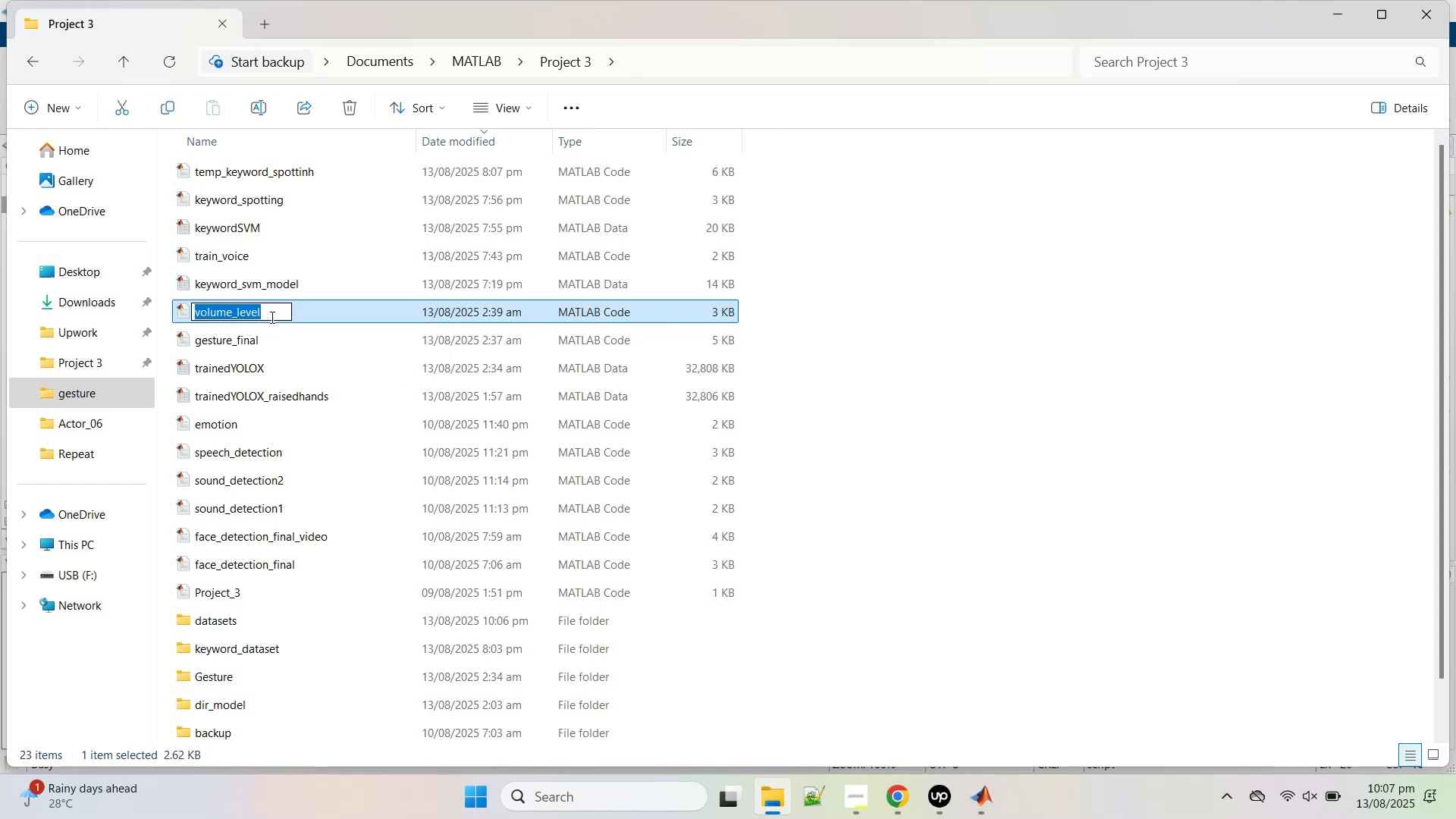 
left_click([271, 317])
 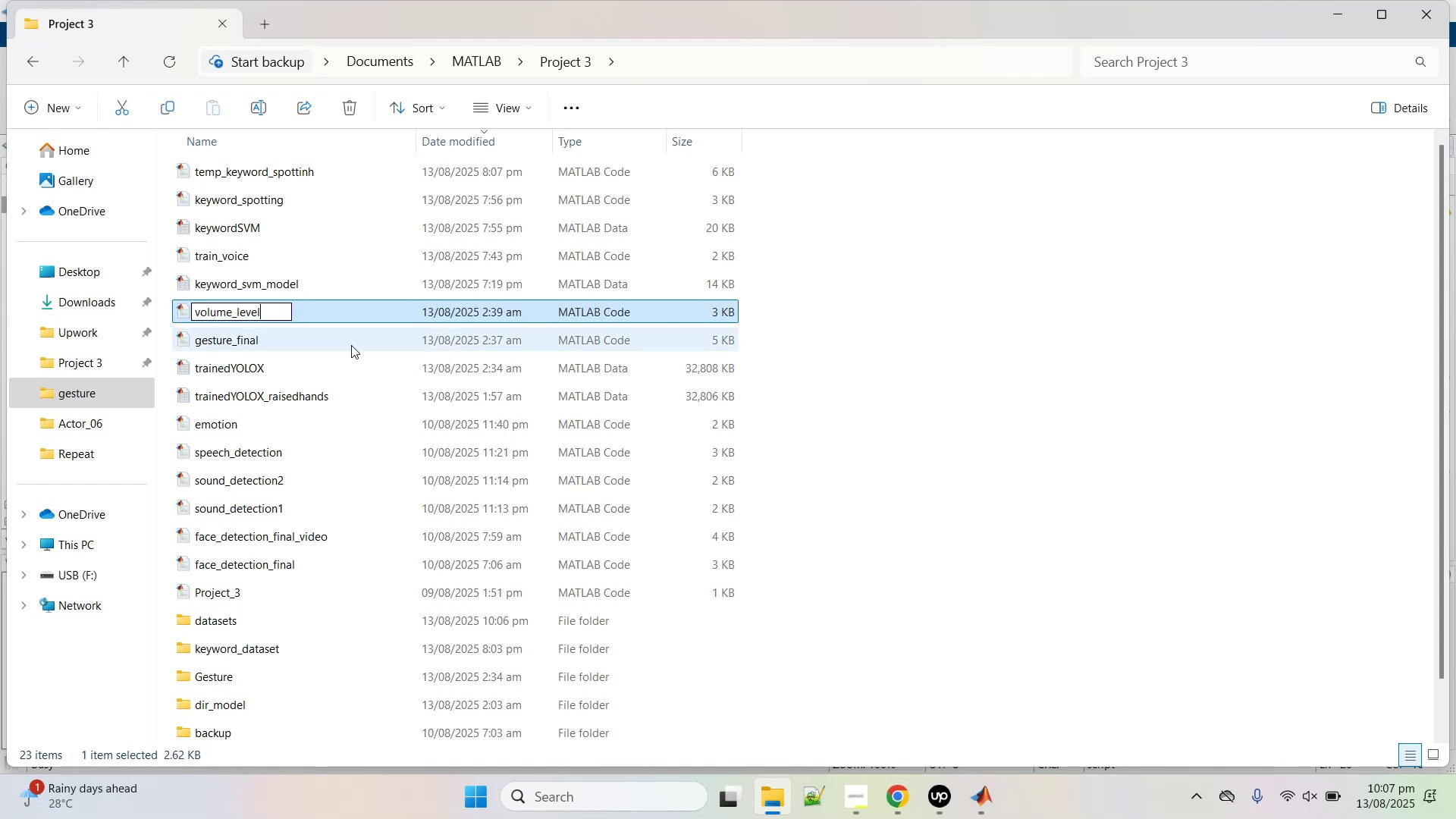 
scroll: coordinate [318, 344], scroll_direction: up, amount: 4.0
 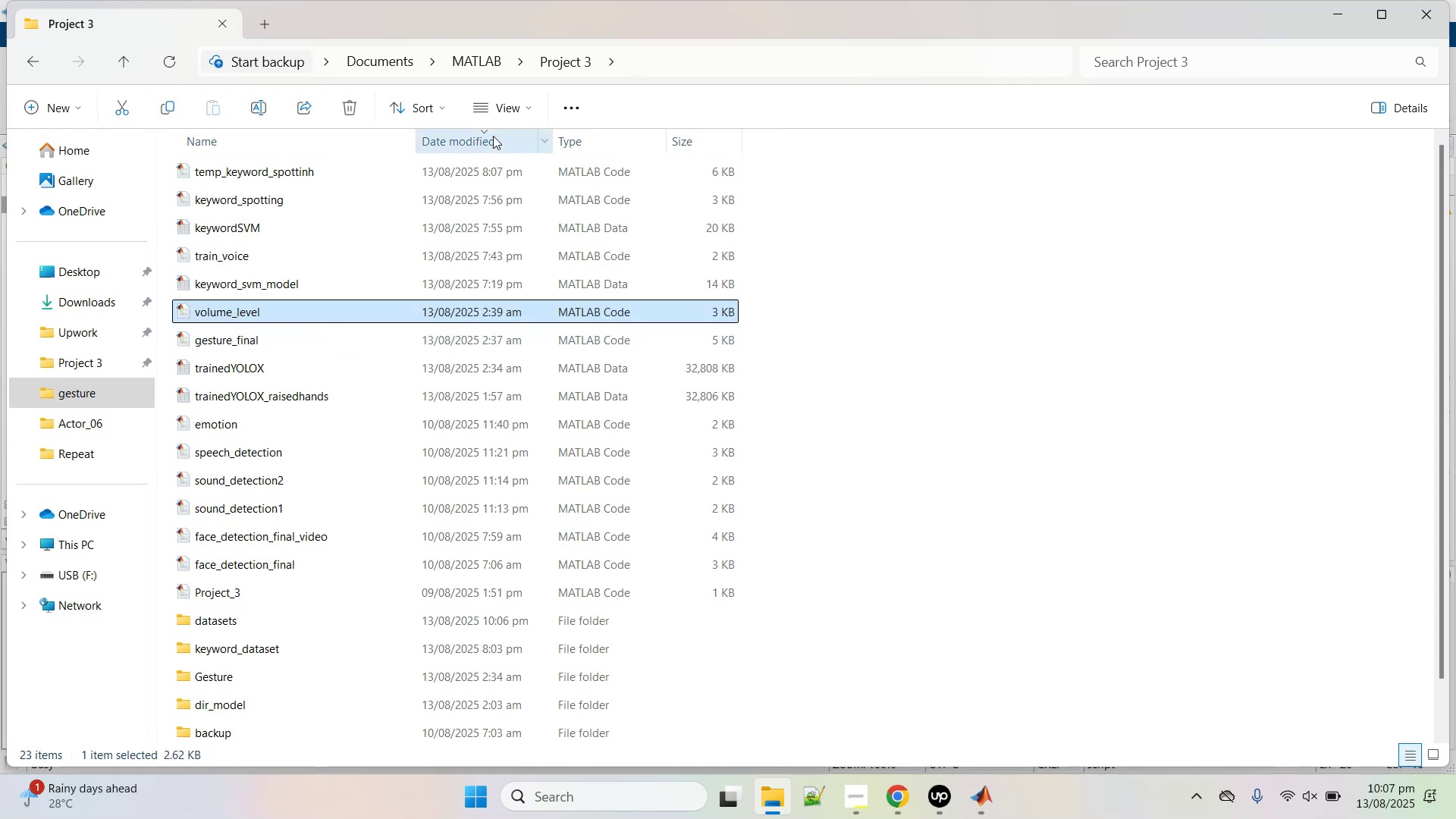 
left_click([493, 136])
 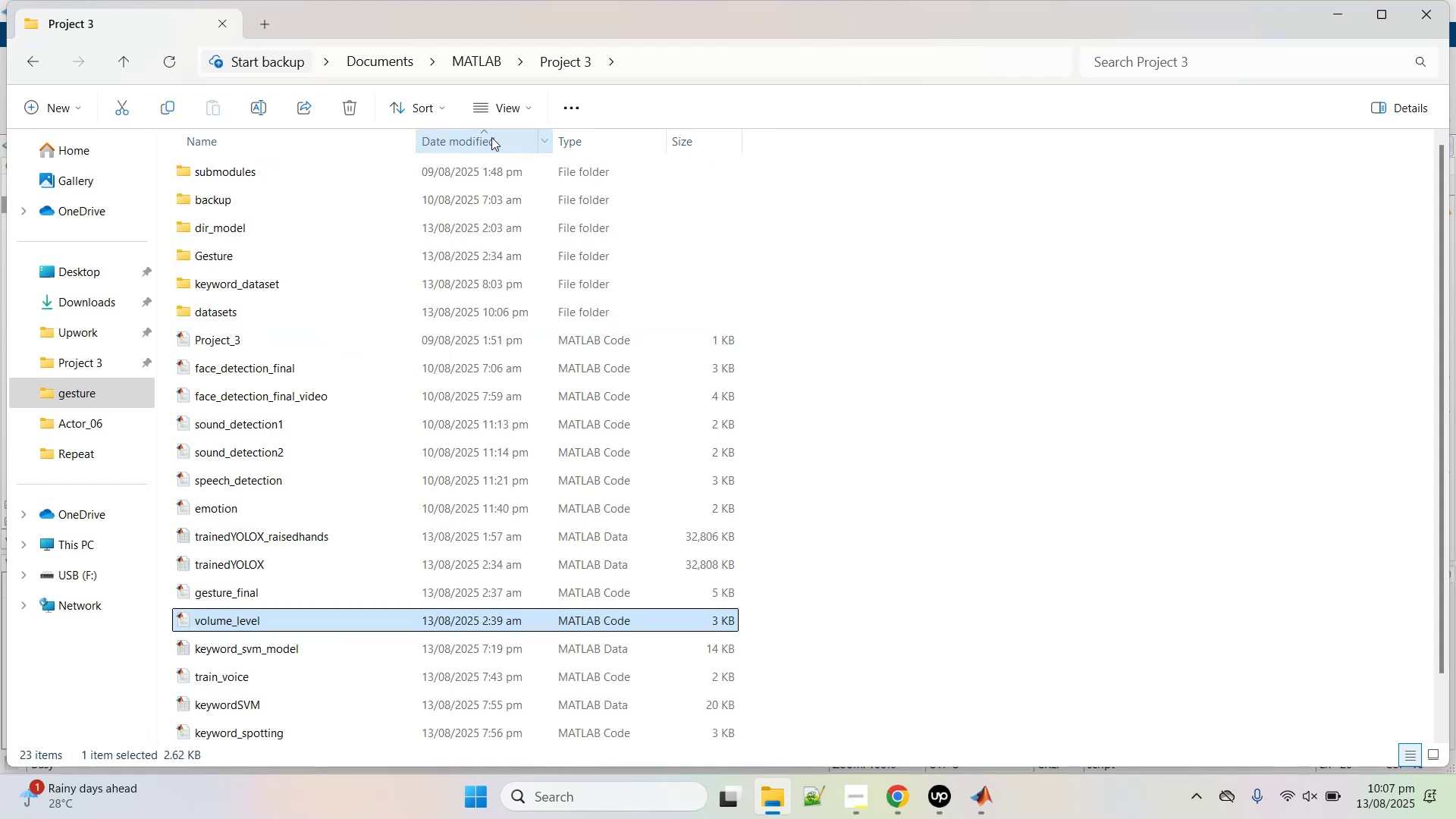 
left_click([491, 137])
 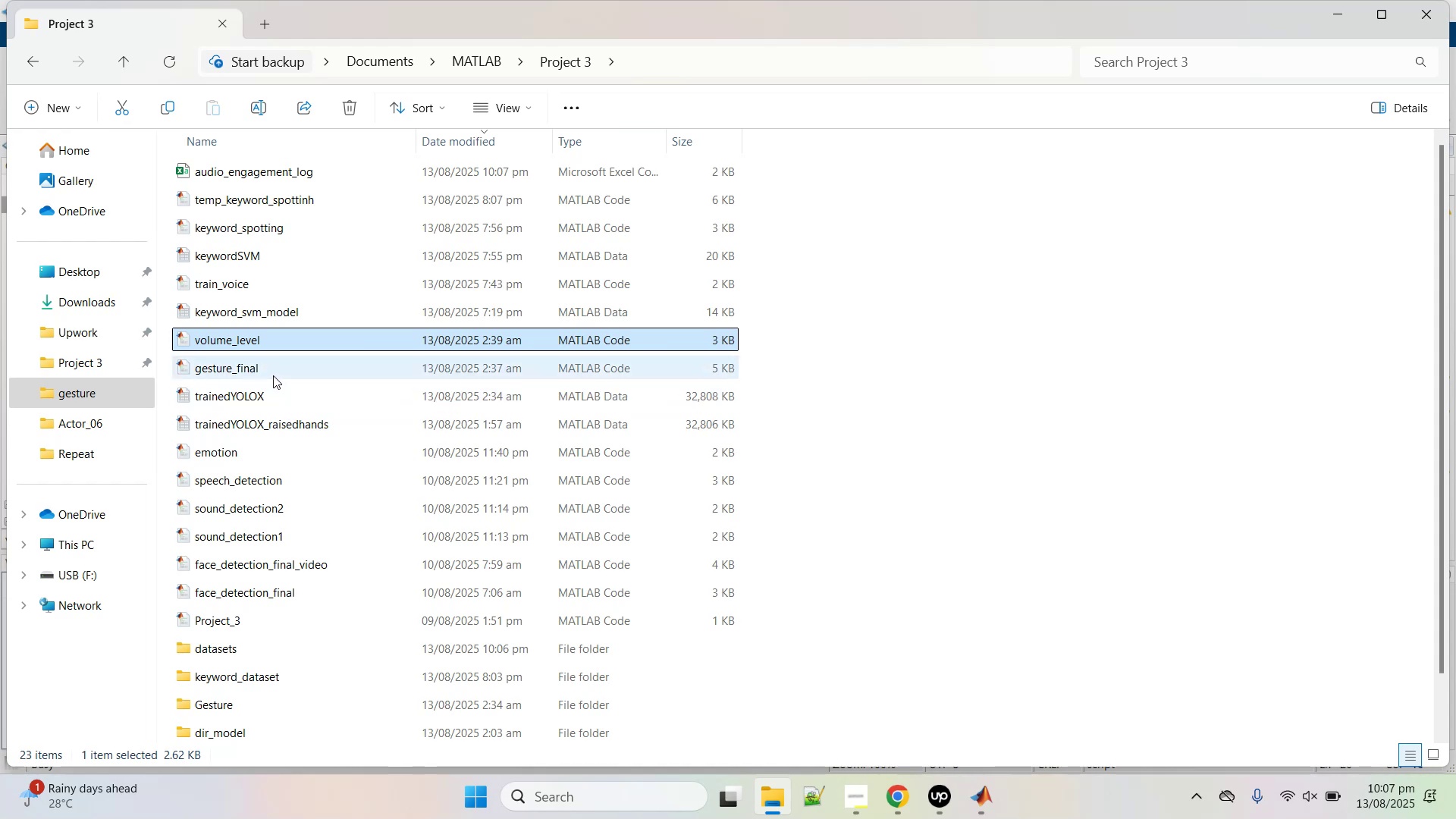 
wait(5.17)
 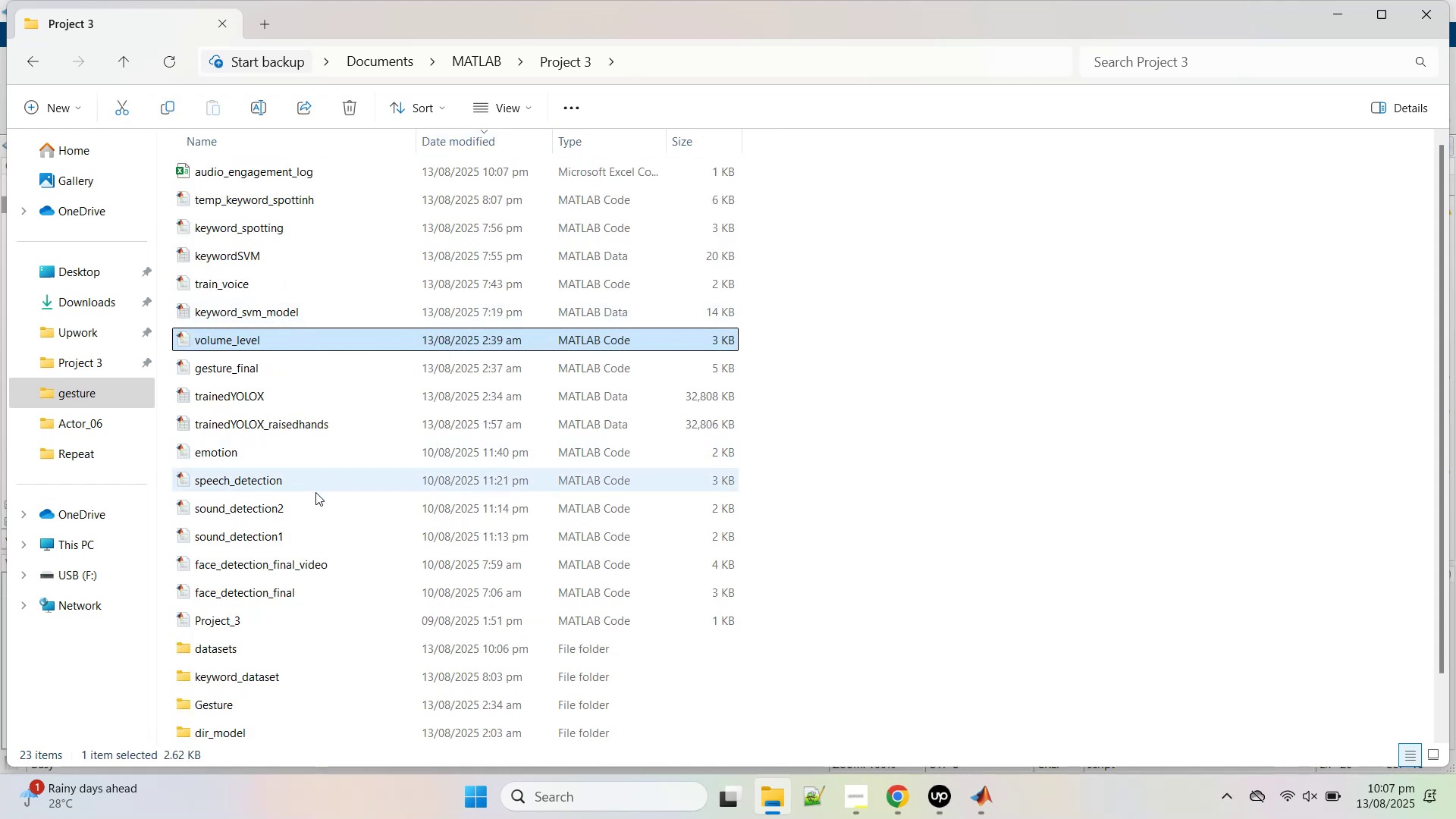 
left_click([248, 344])
 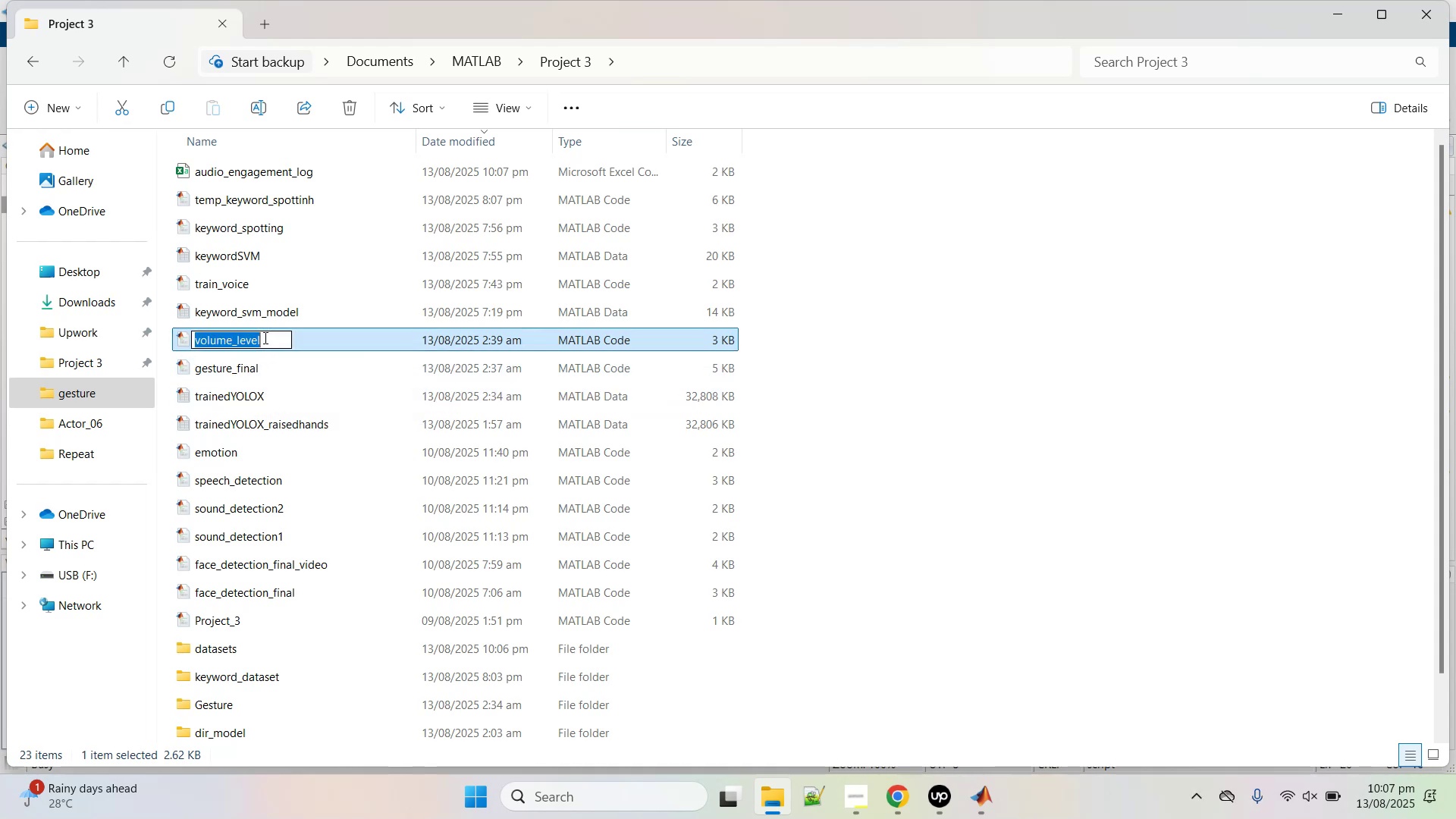 
left_click([264, 337])
 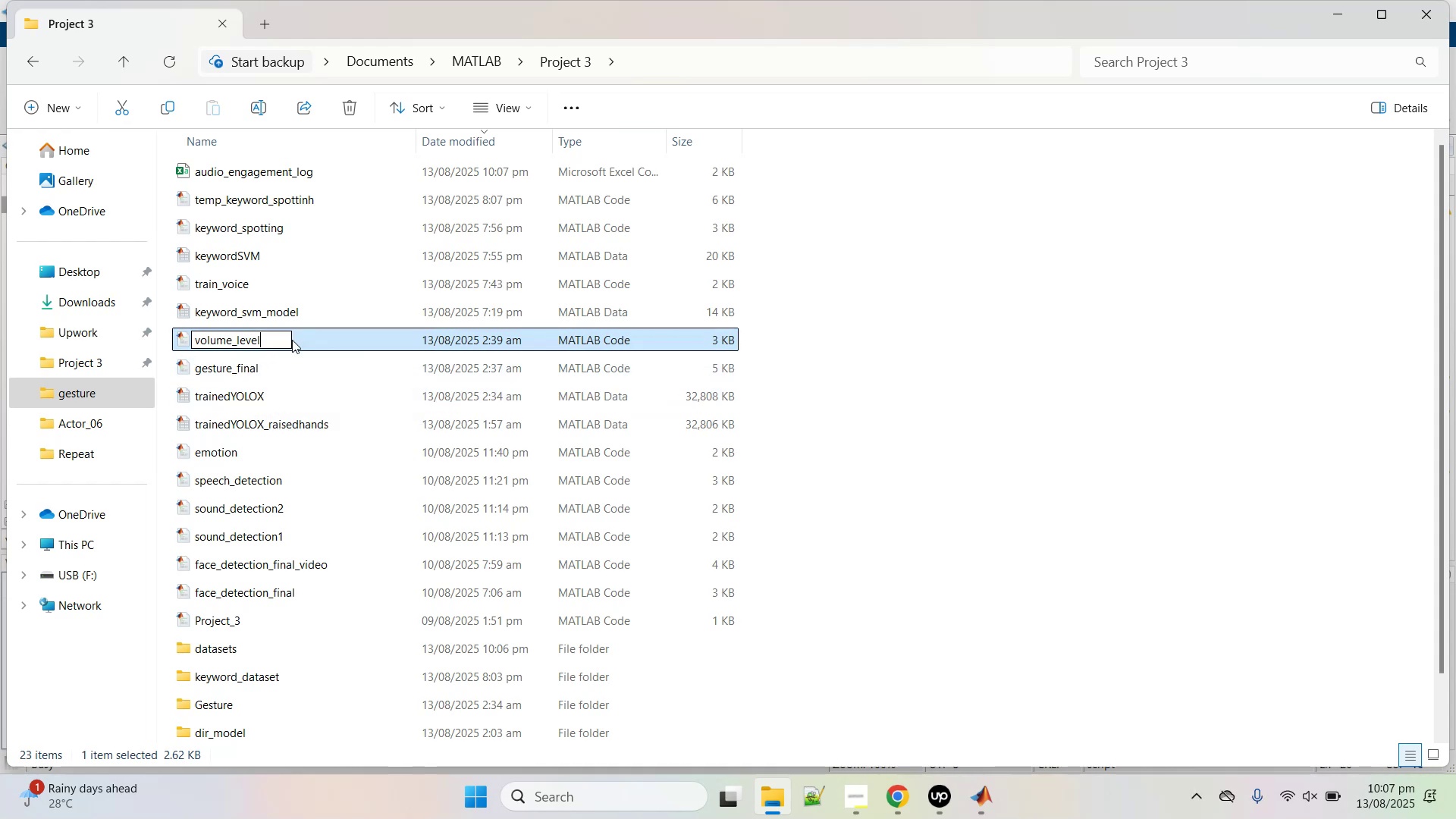 
type(_final)
 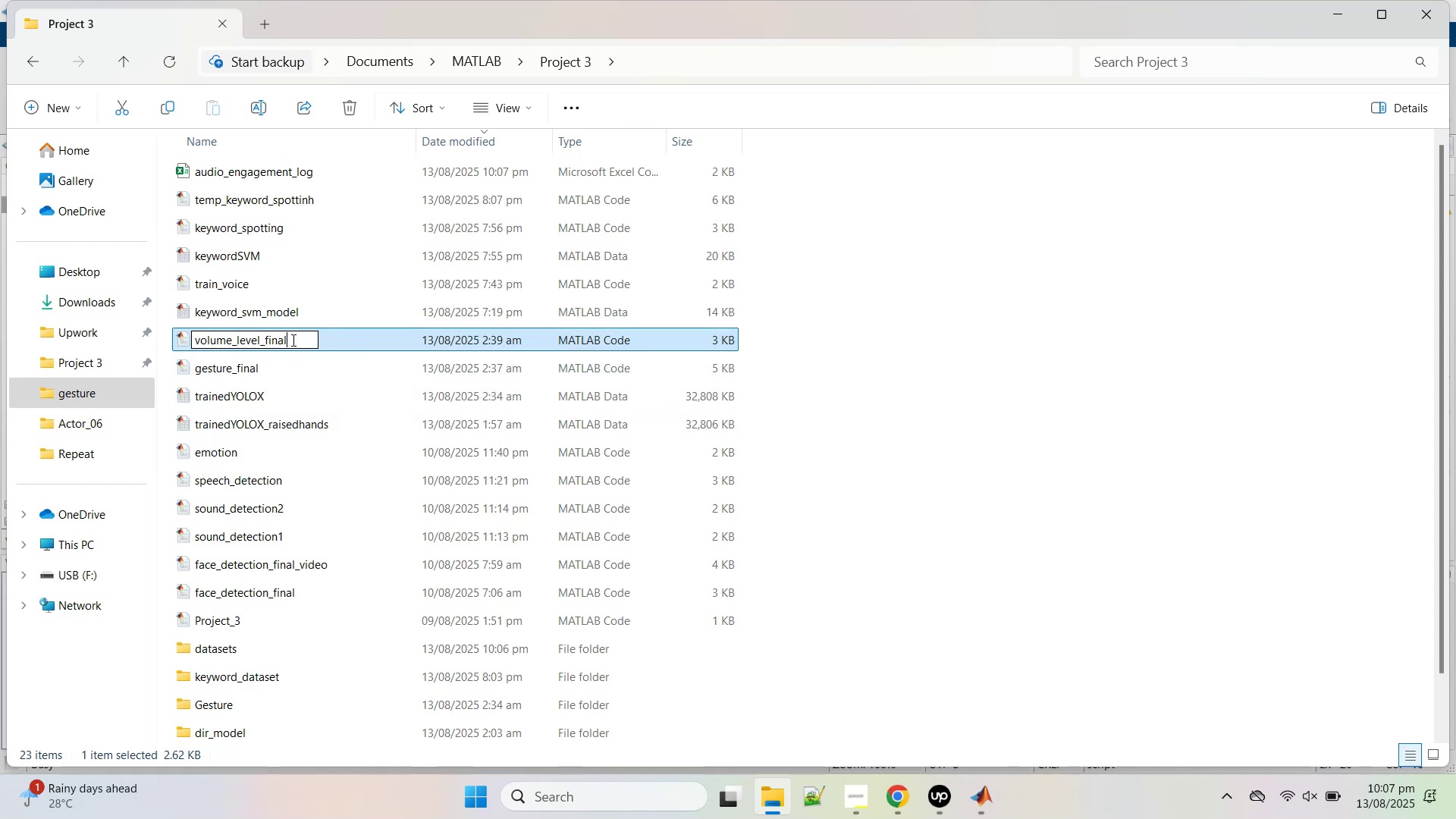 
key(Enter)
 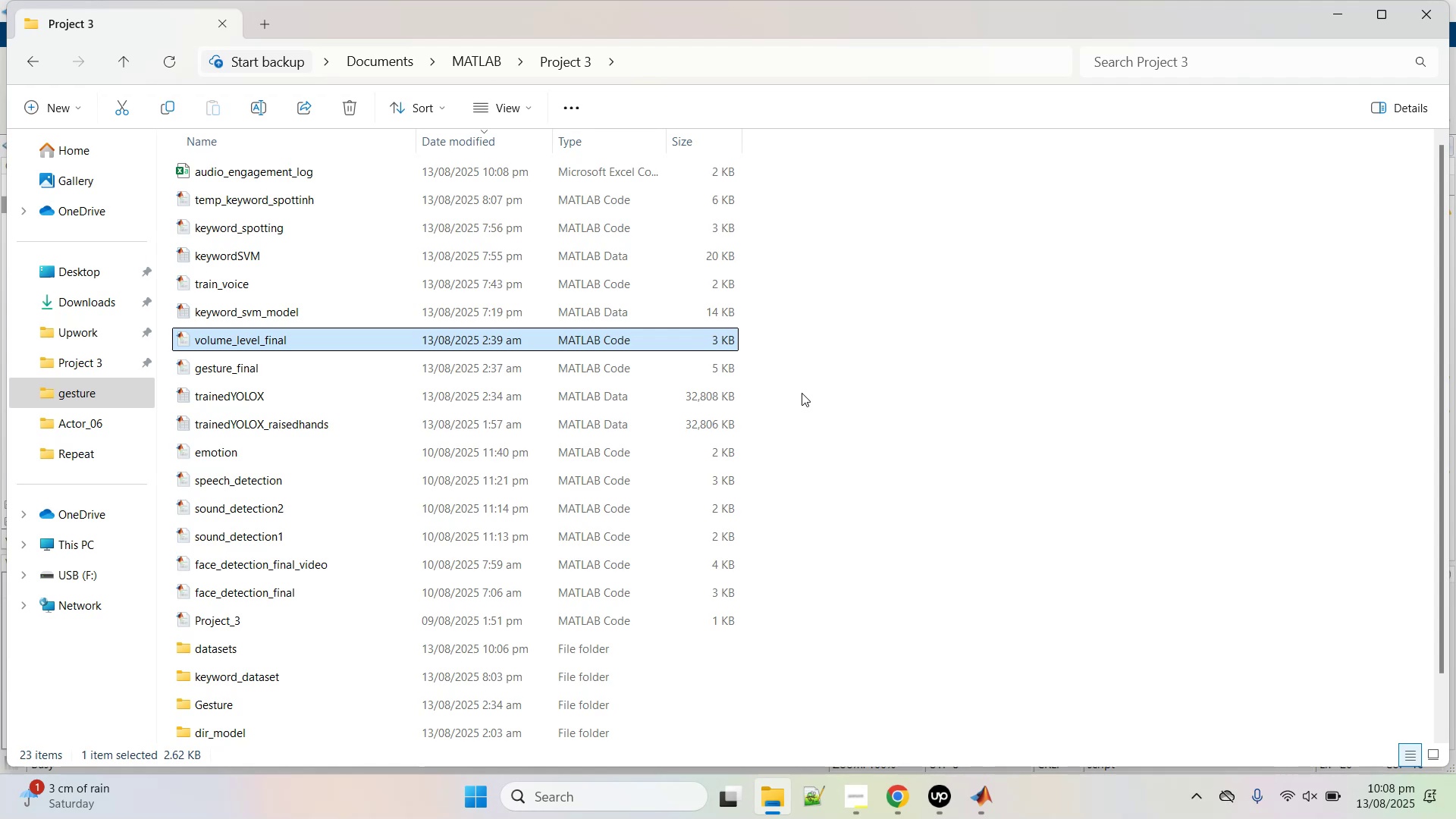 
wait(31.8)
 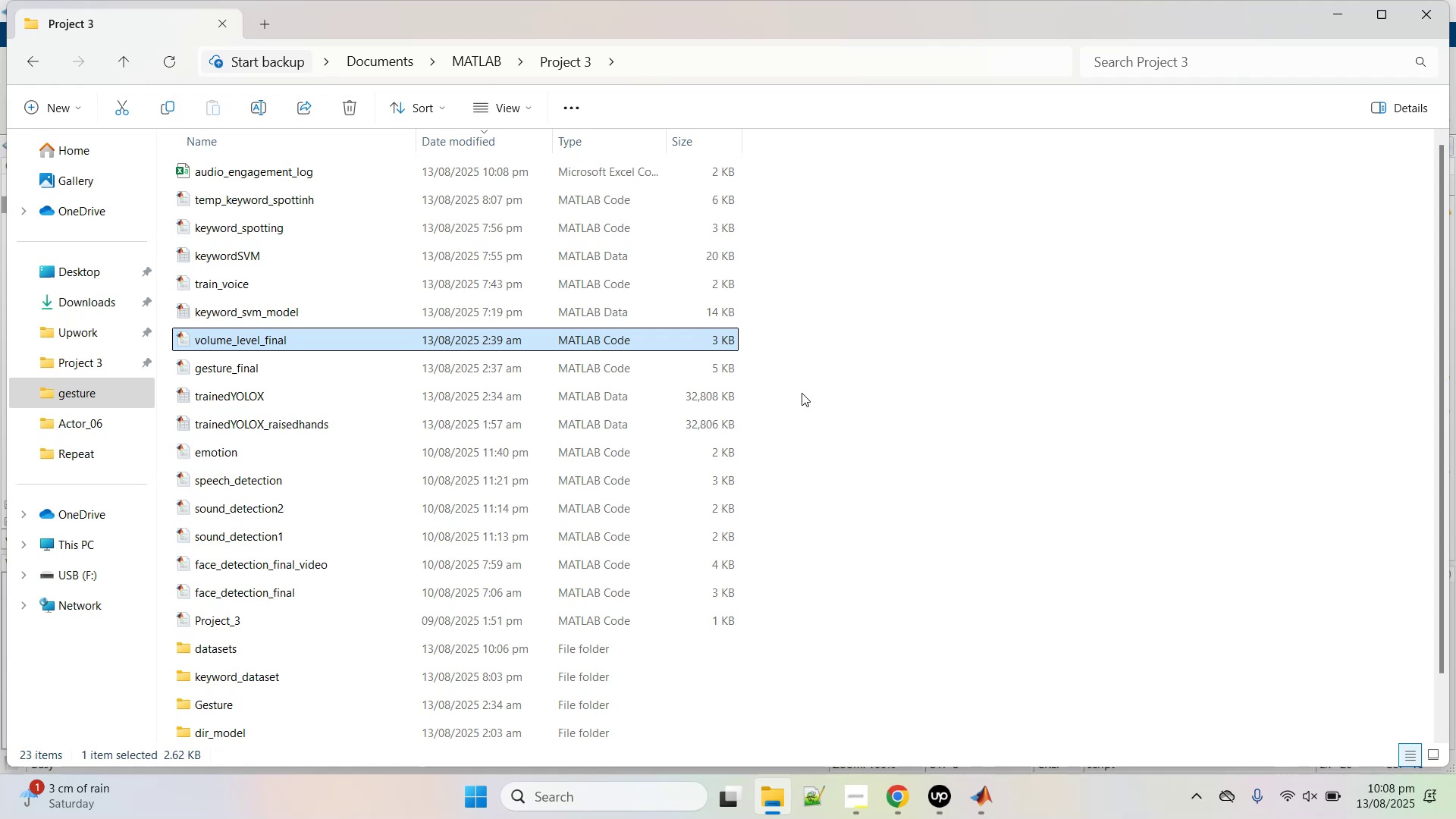 
left_click([984, 796])
 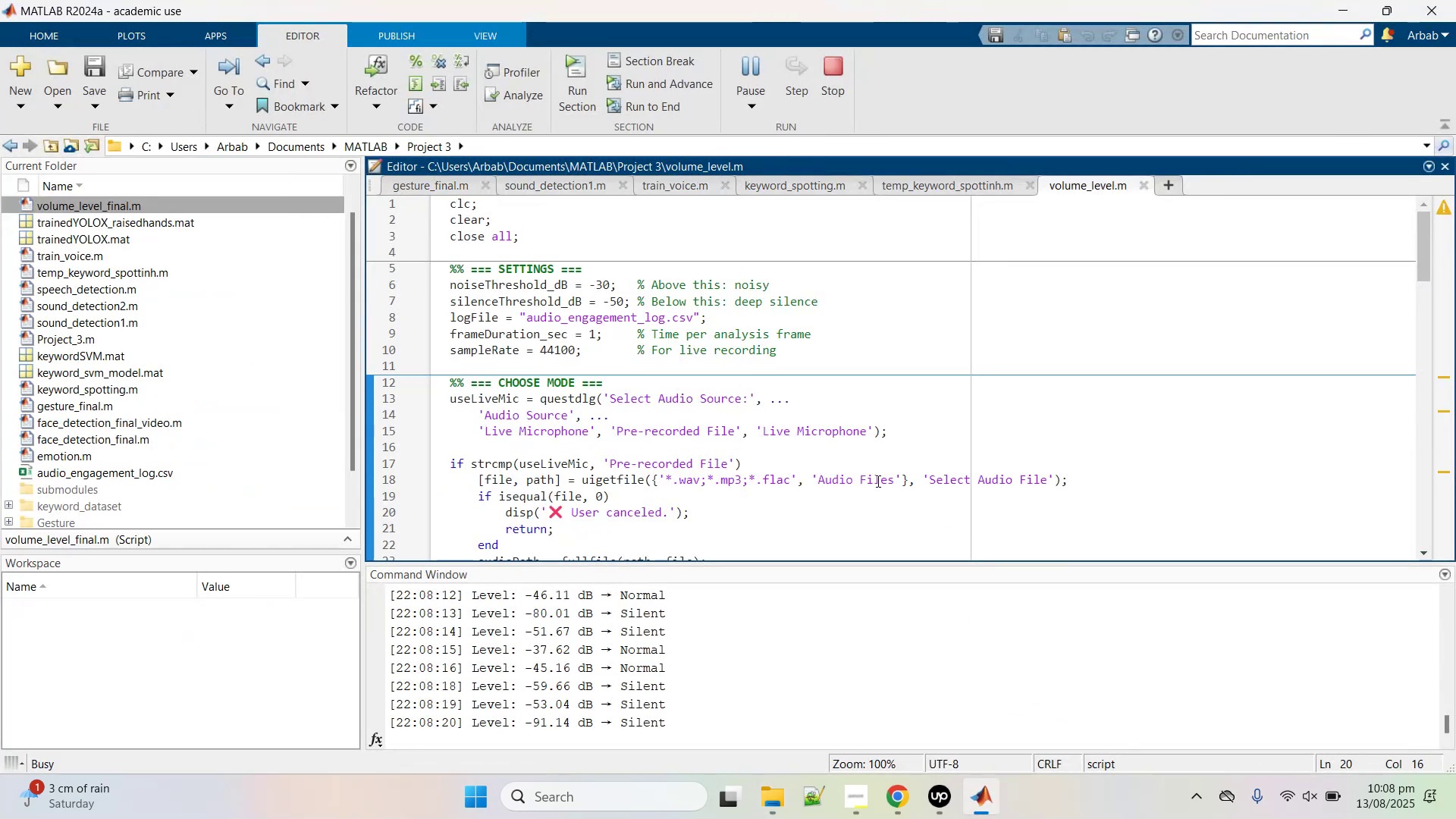 
left_click([866, 475])
 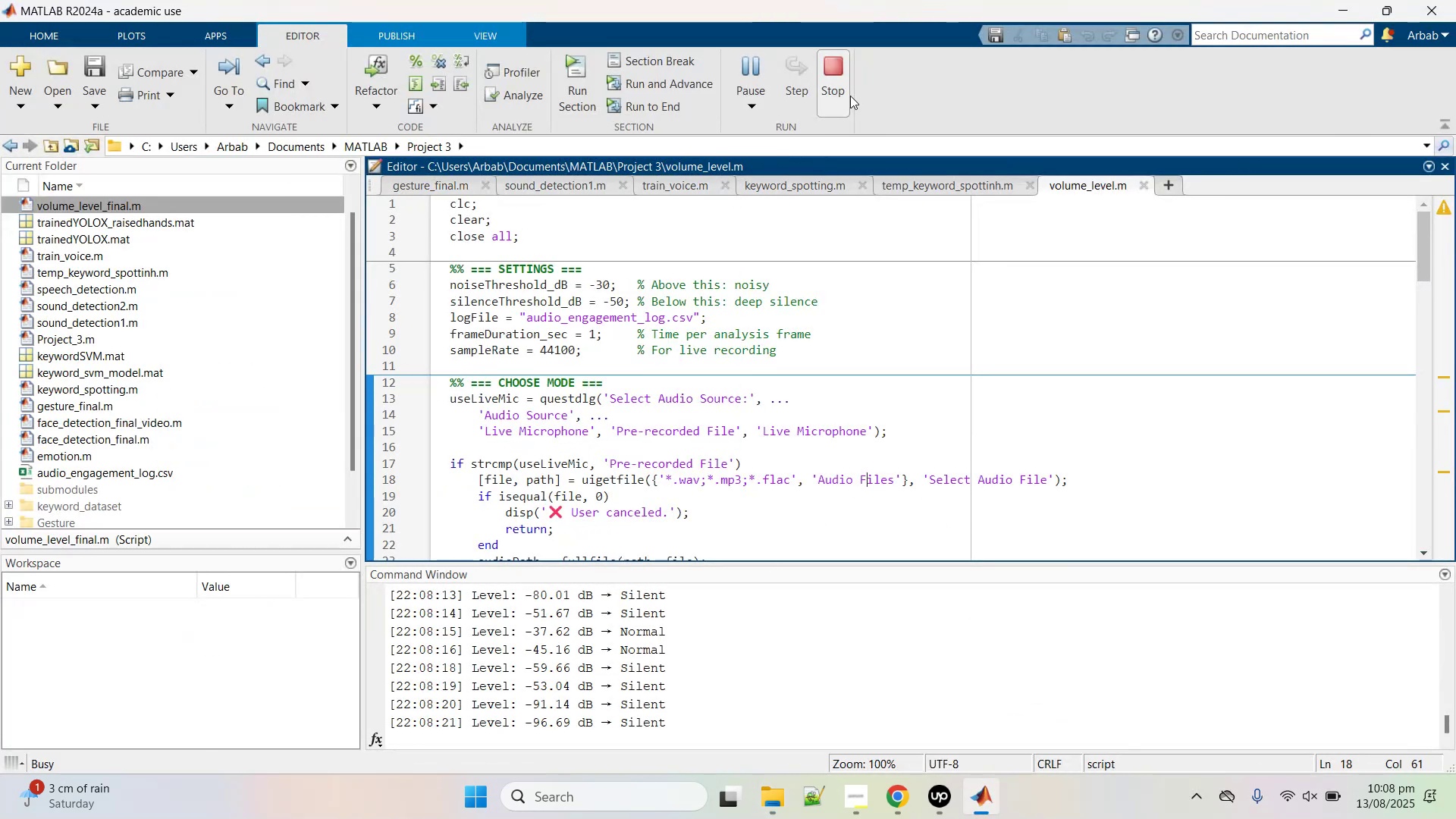 
left_click([851, 87])
 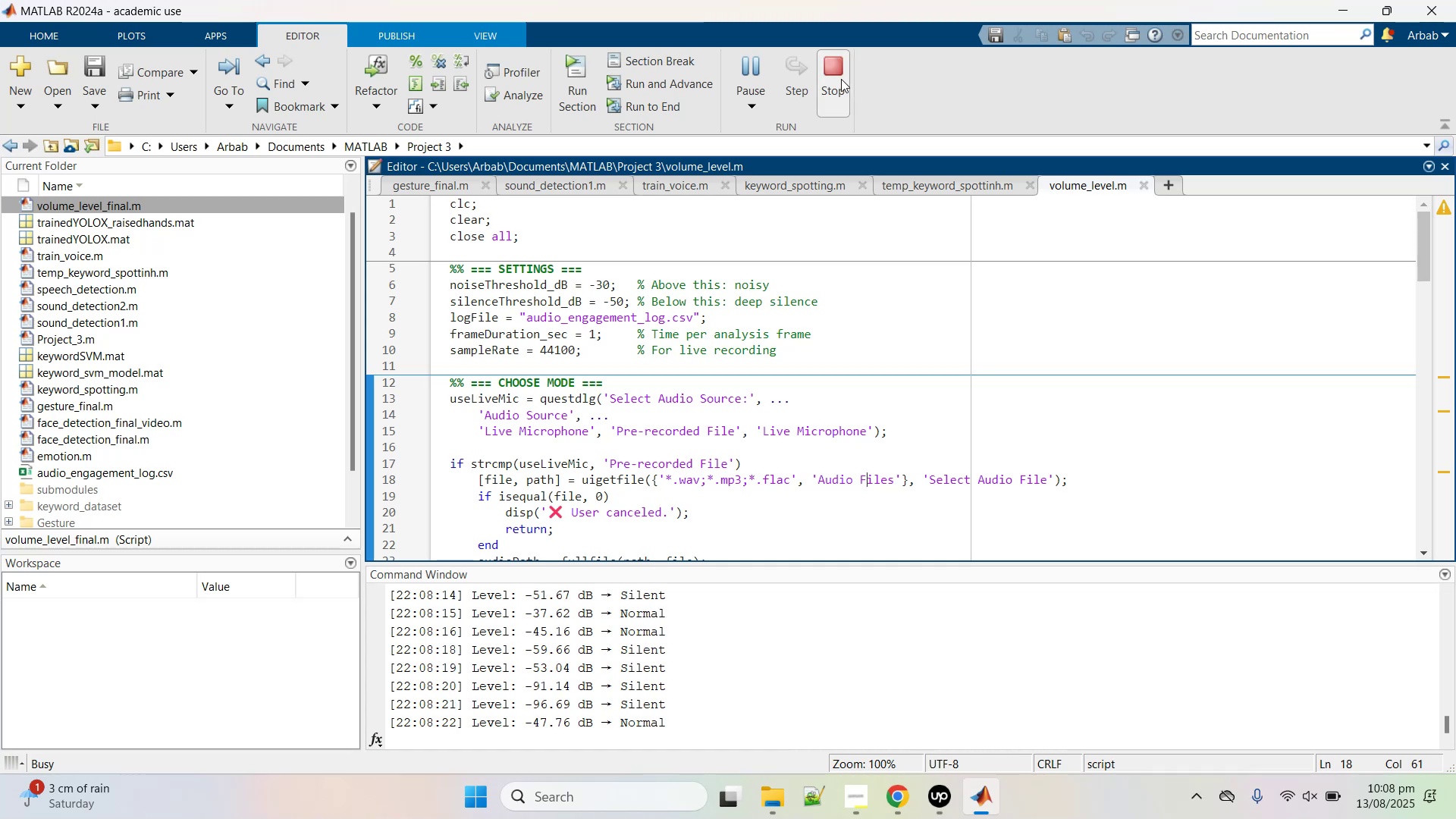 
left_click([841, 79])
 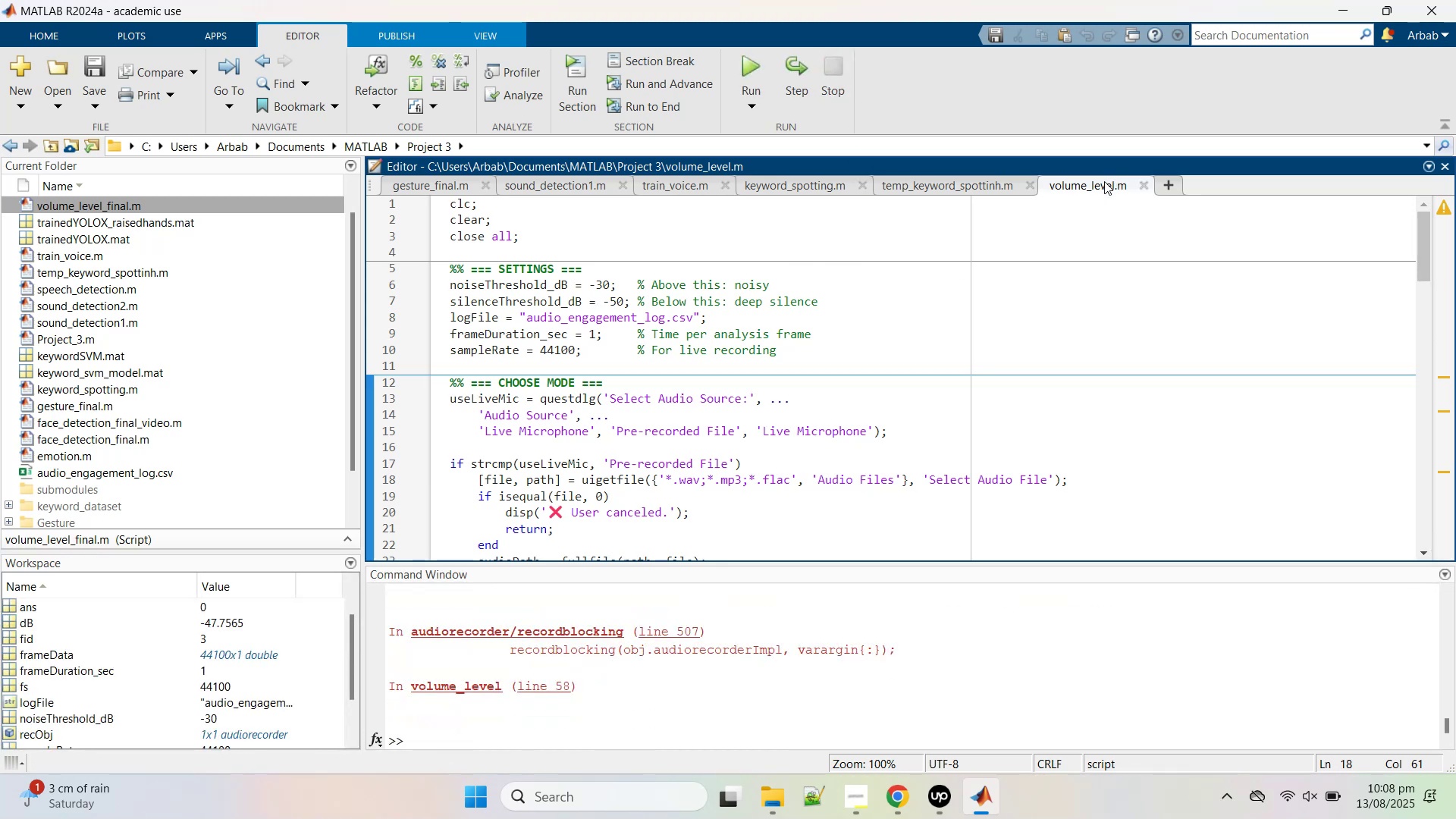 
middle_click([1103, 181])
 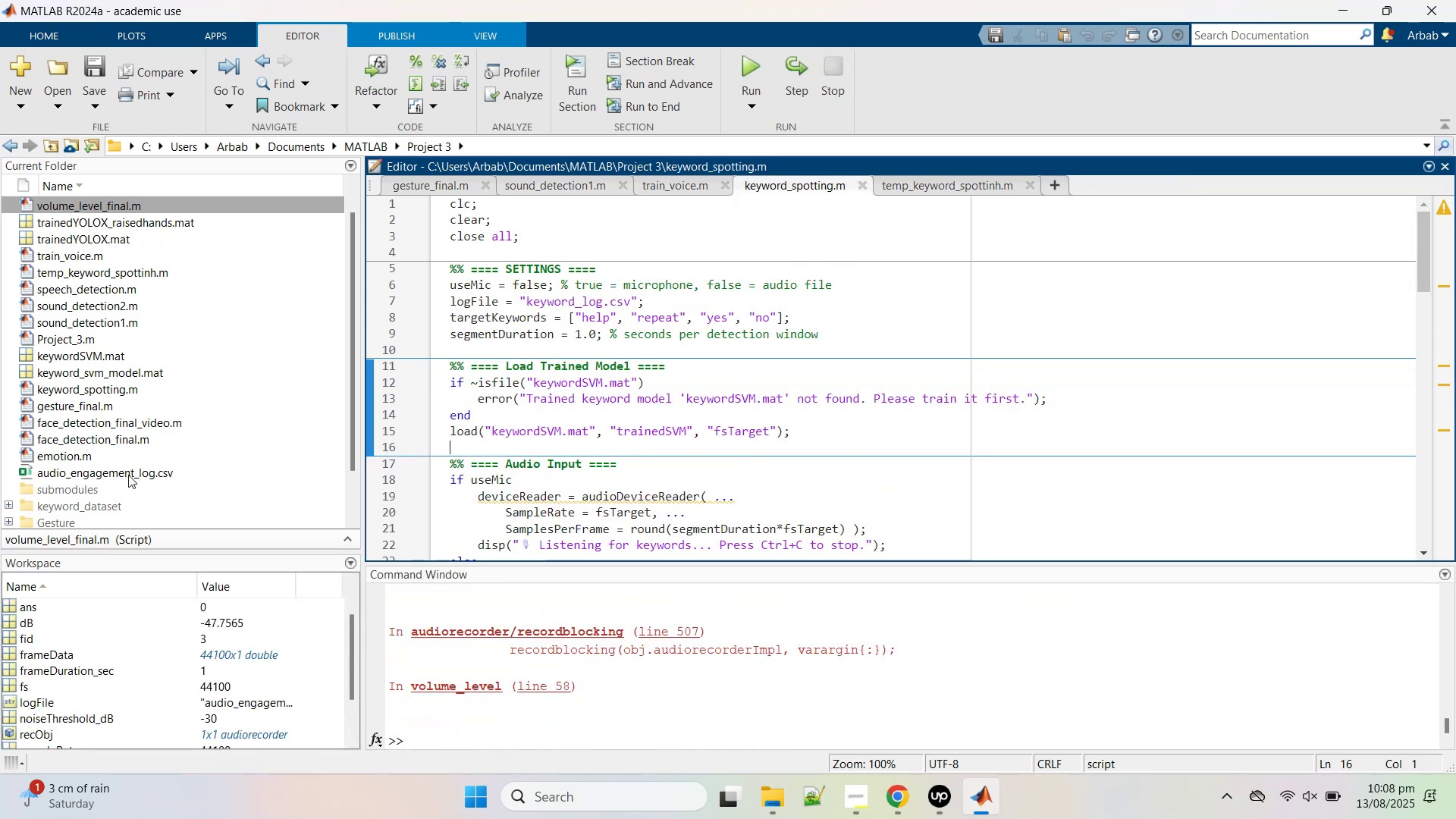 
left_click([771, 801])
 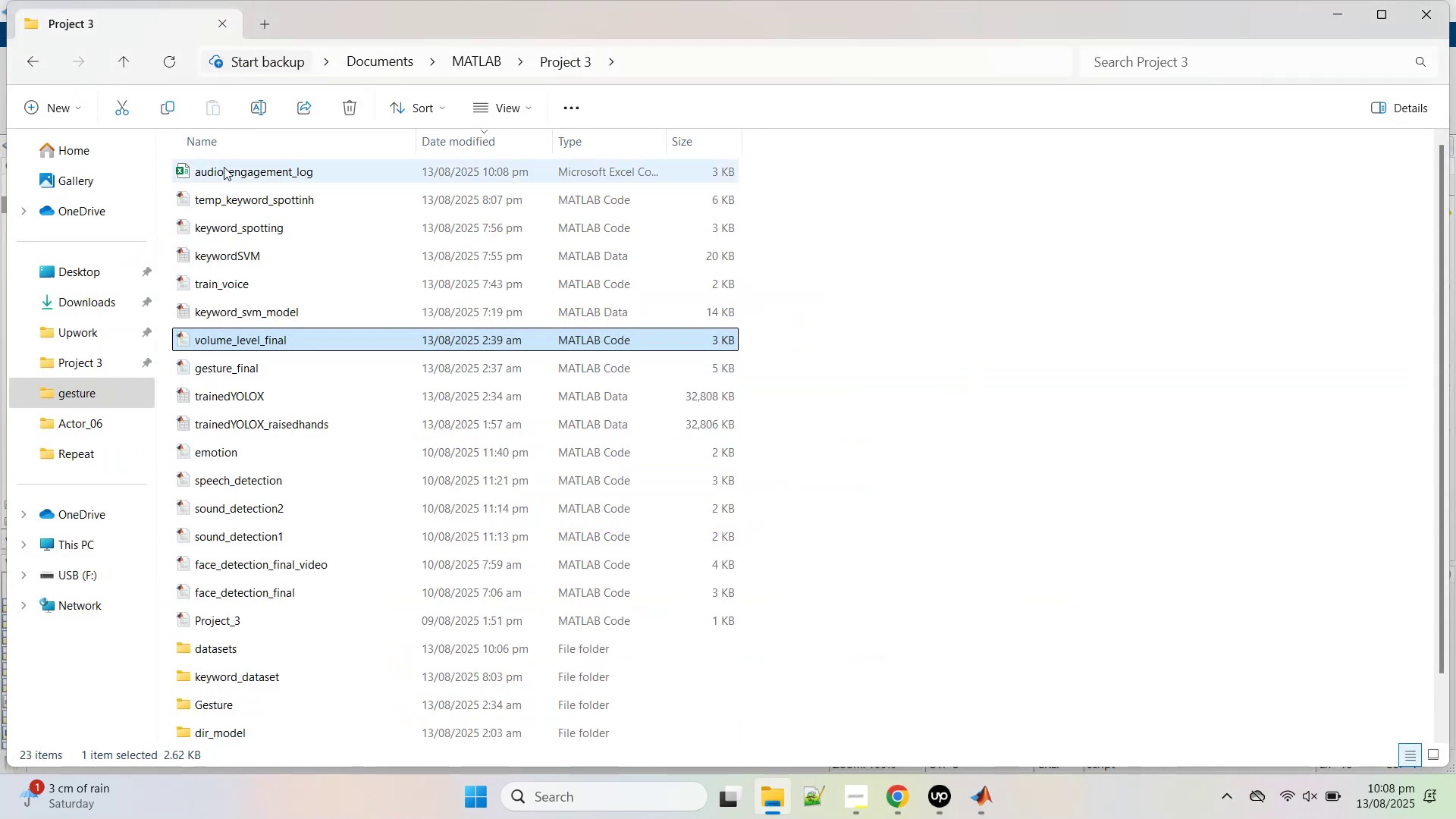 
right_click([224, 165])
 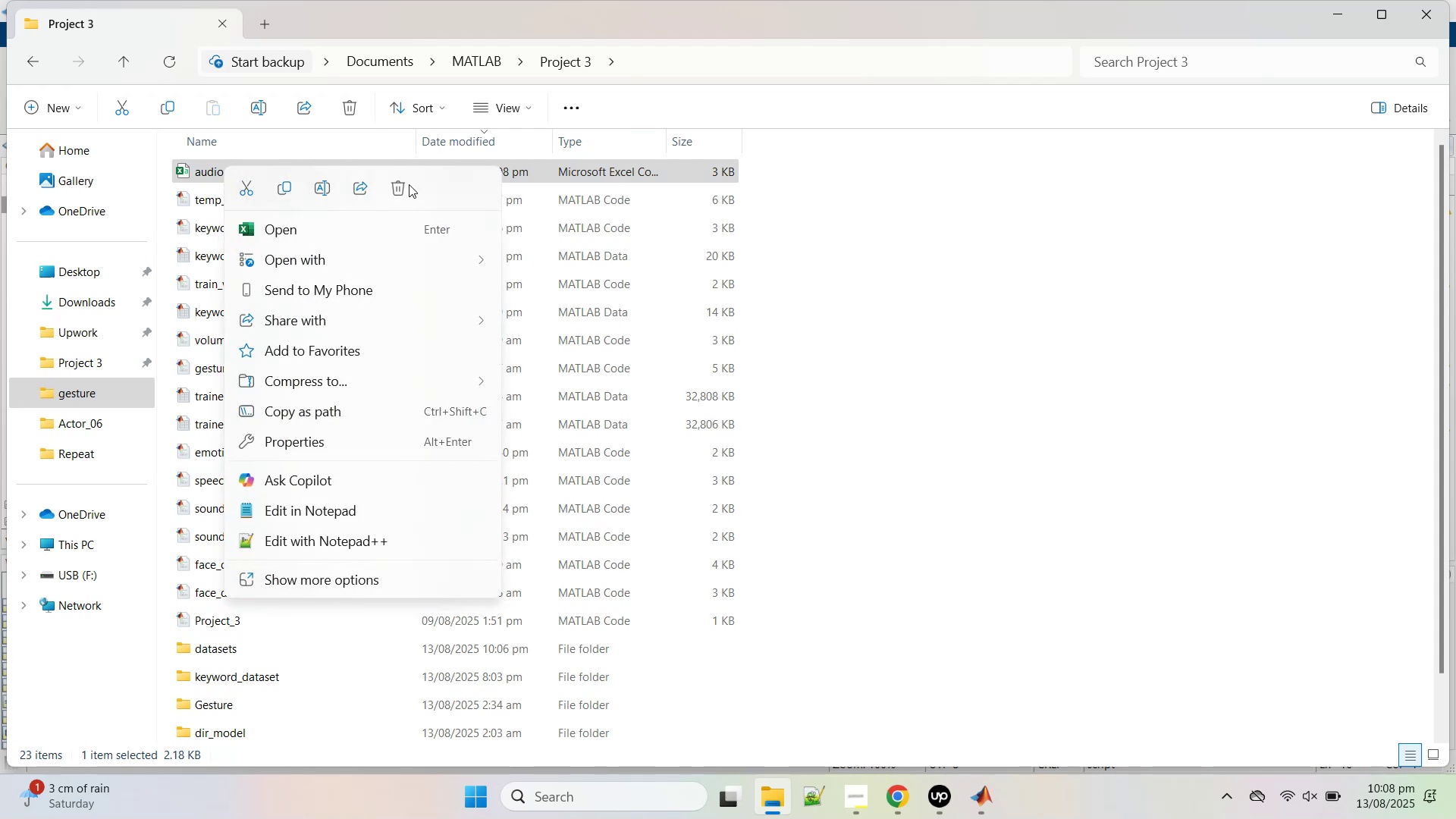 
left_click([406, 187])
 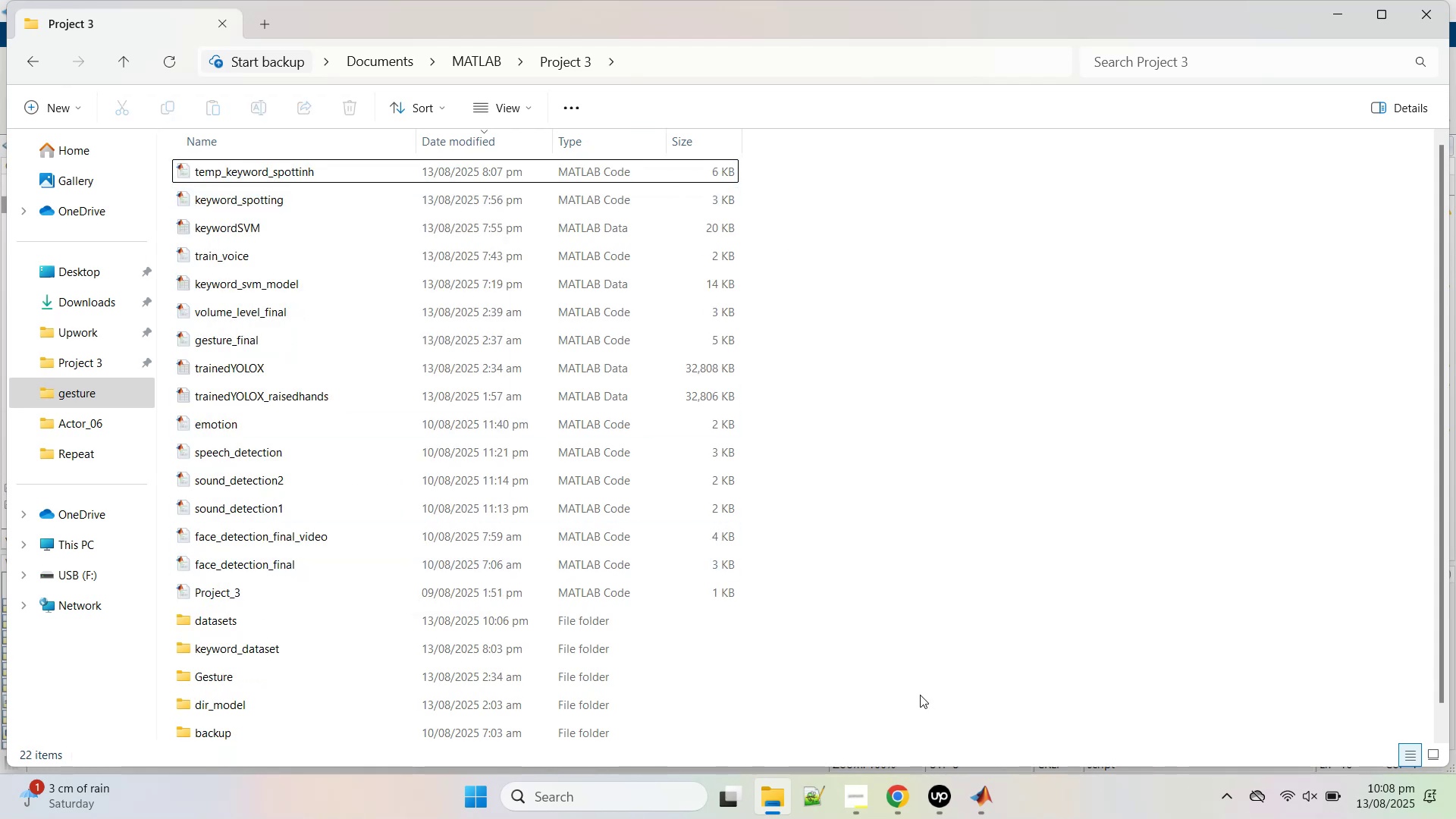 
left_click([952, 716])
 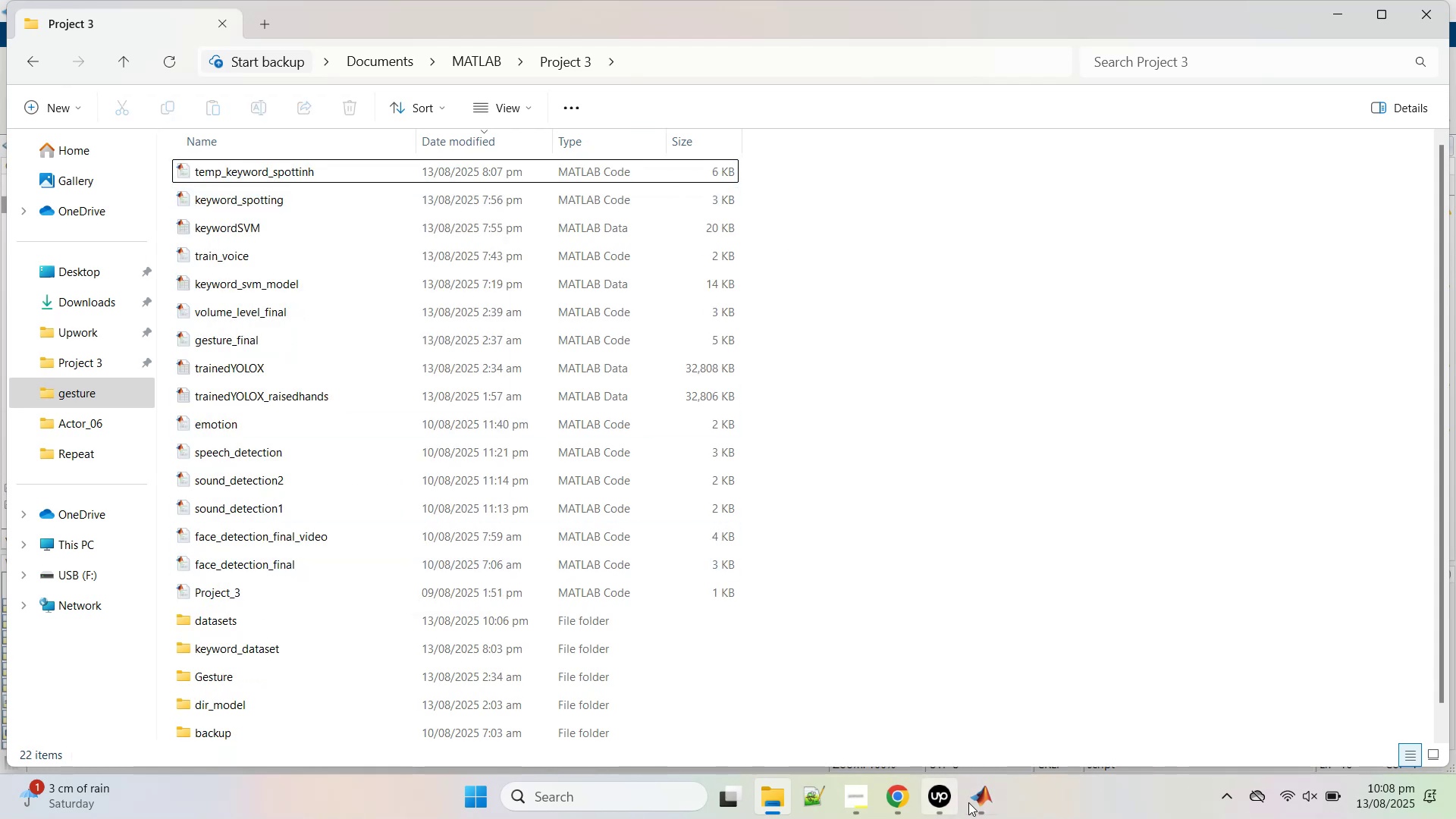 
mouse_move([974, 785])
 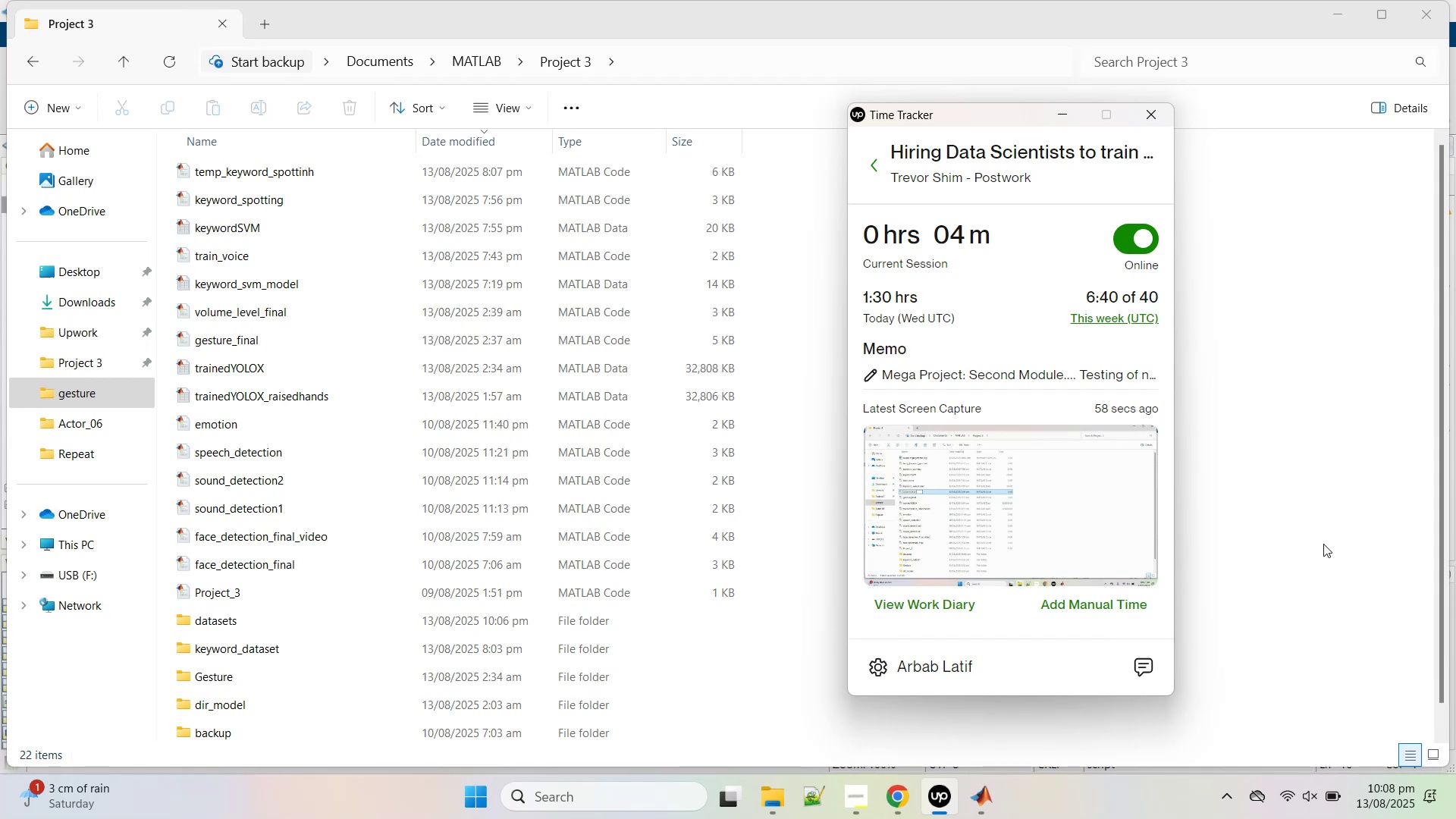 
left_click([1323, 544])
 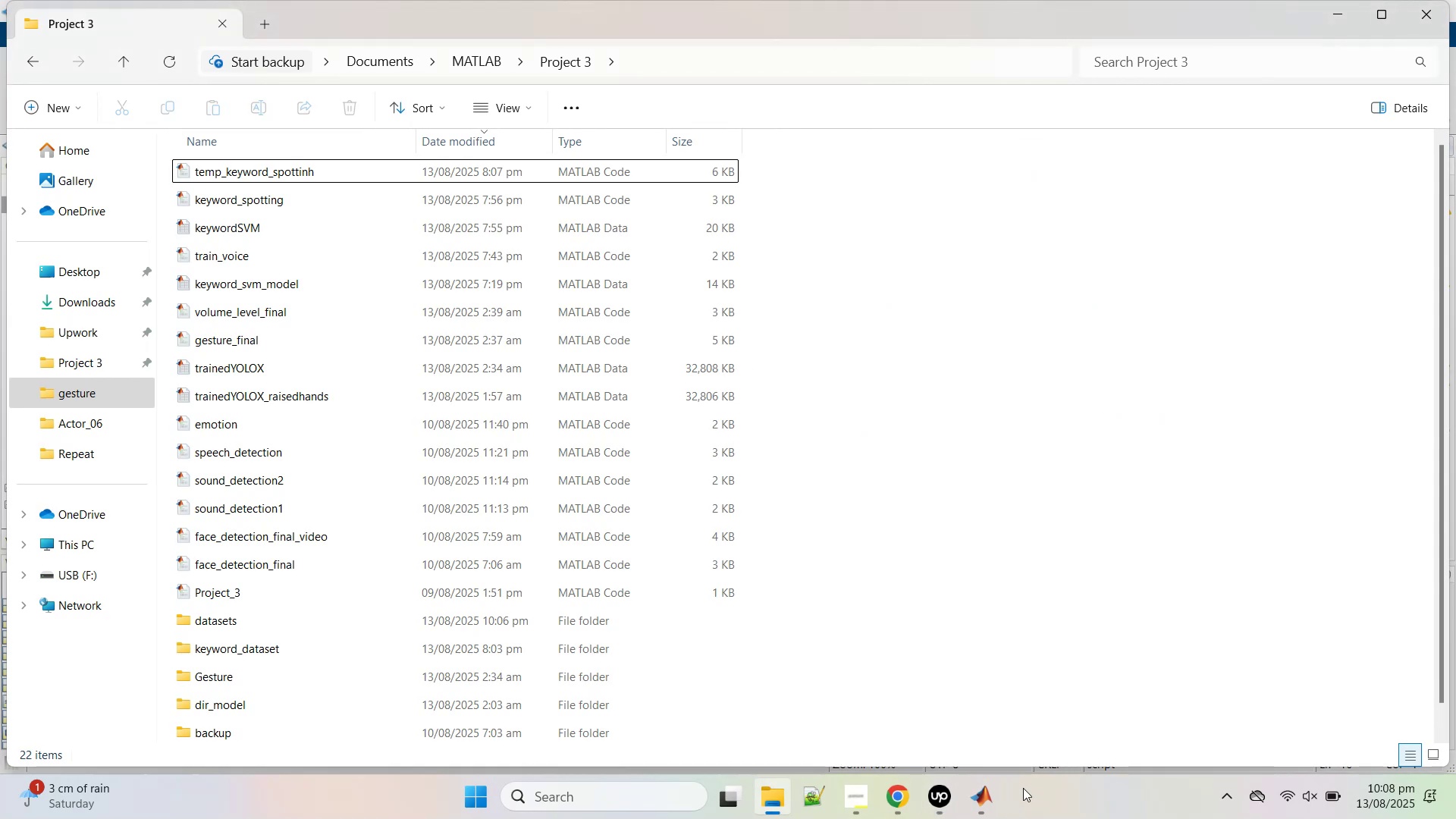 
left_click([977, 811])
 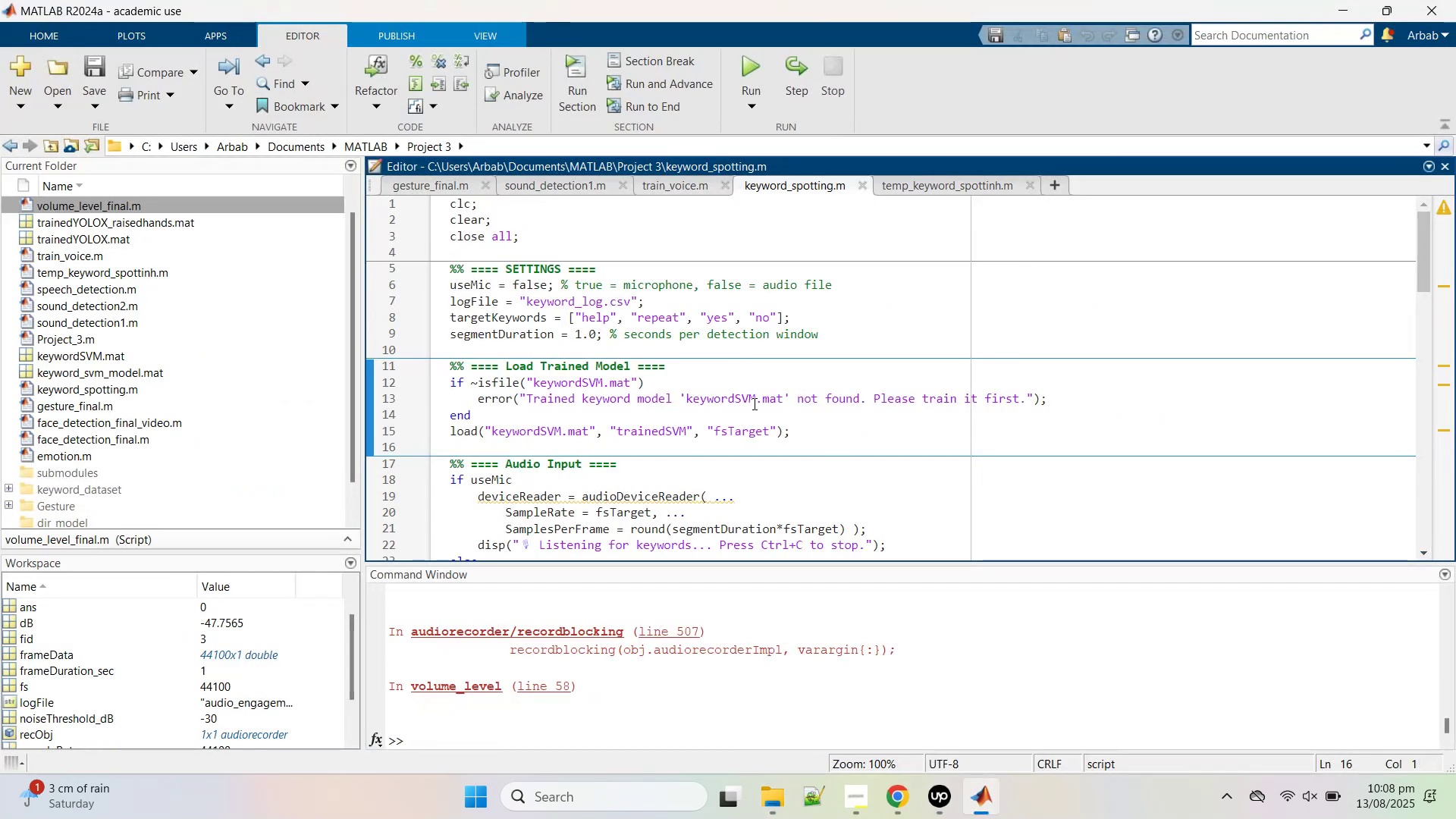 
left_click([770, 383])
 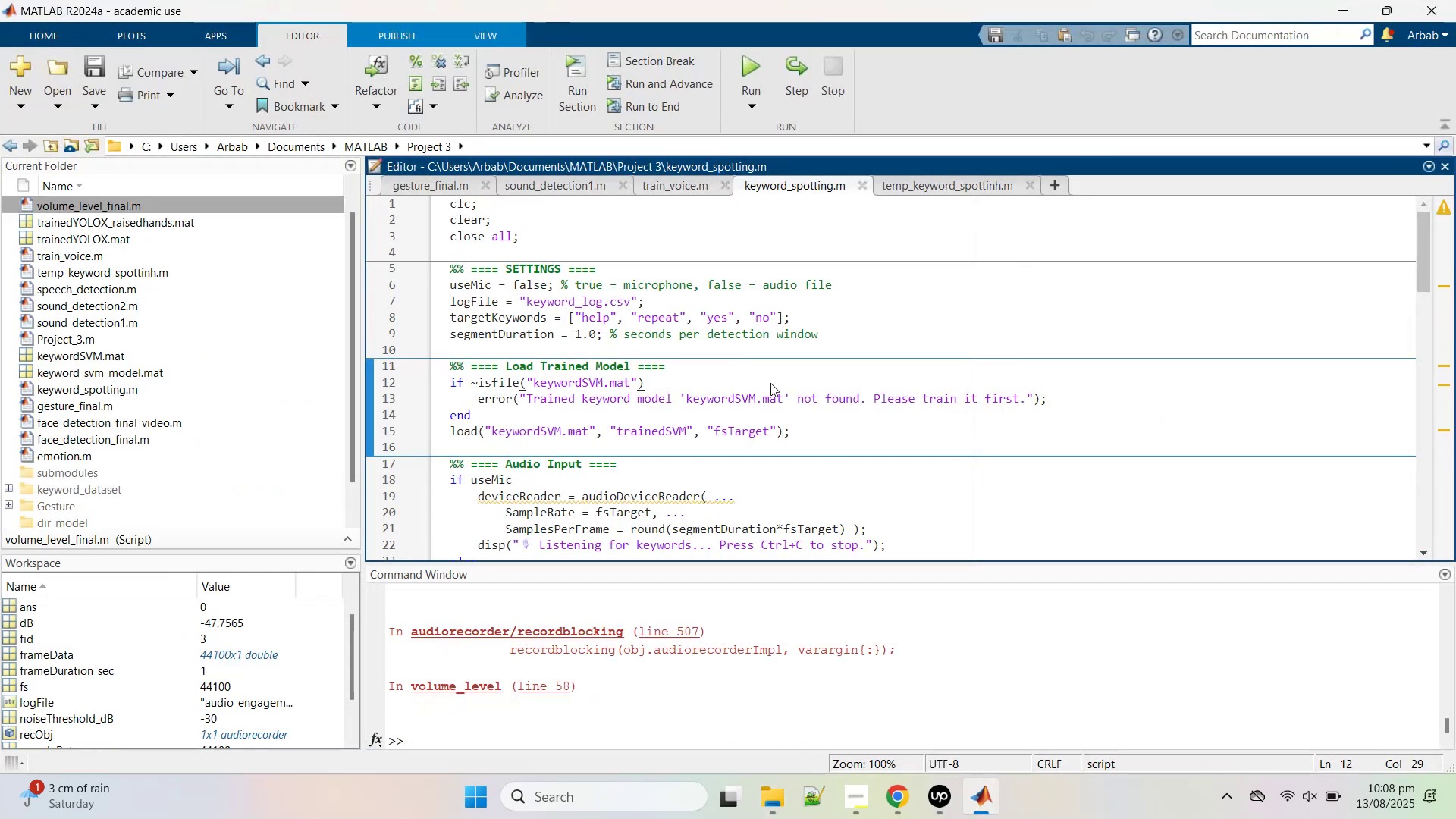 
scroll: coordinate [770, 383], scroll_direction: down, amount: 1.0
 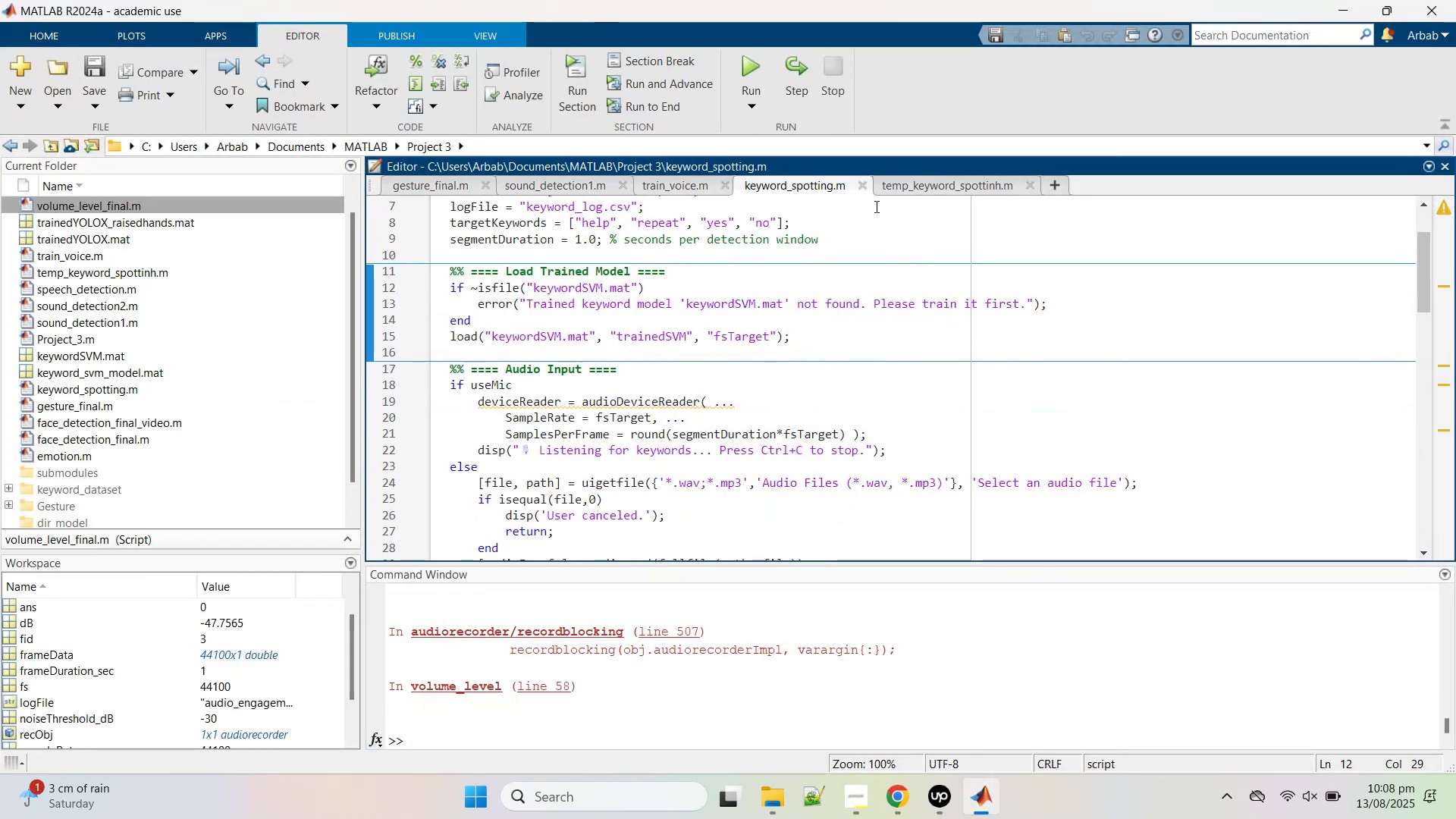 
left_click([958, 186])
 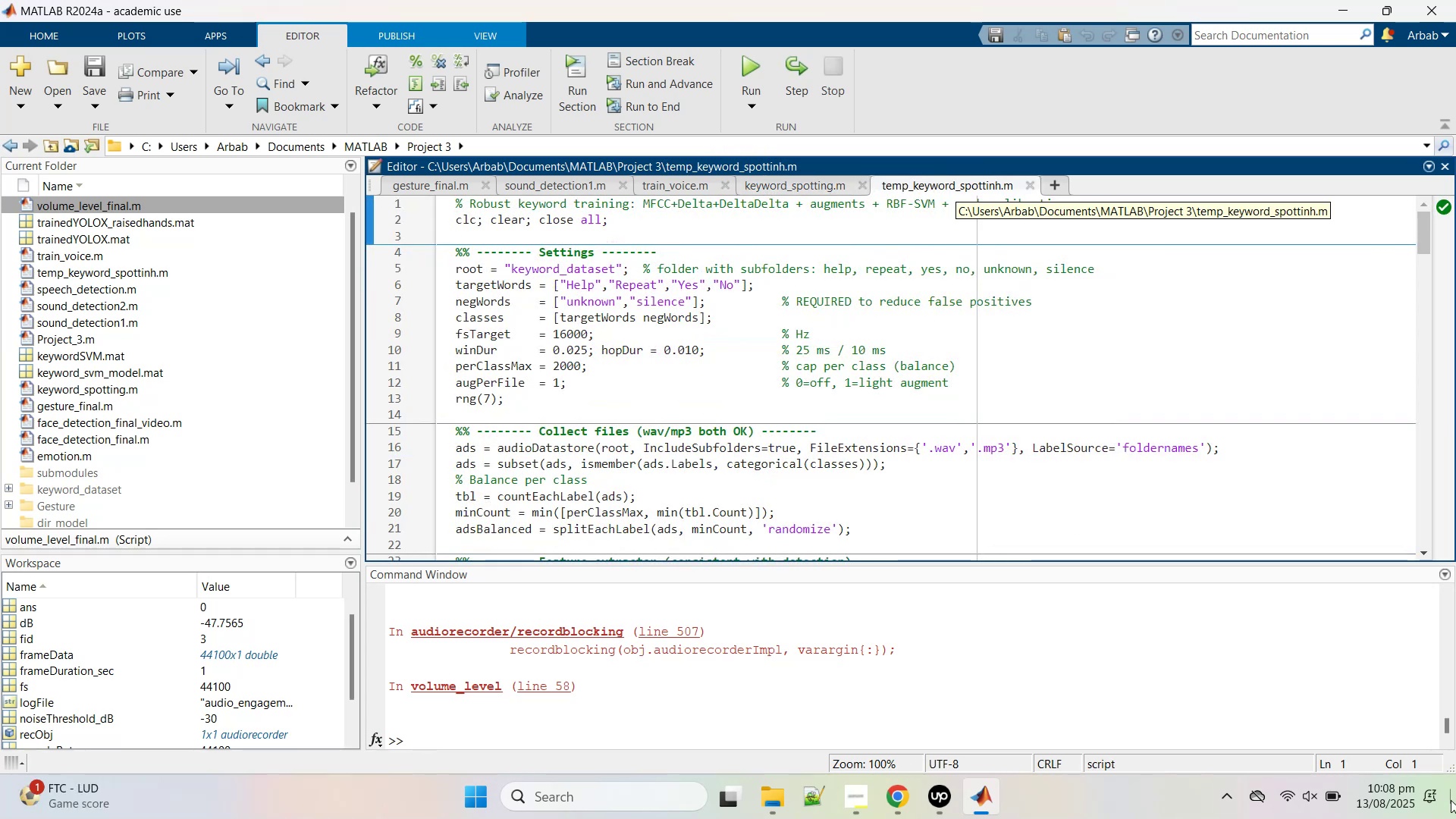 
wait(12.21)
 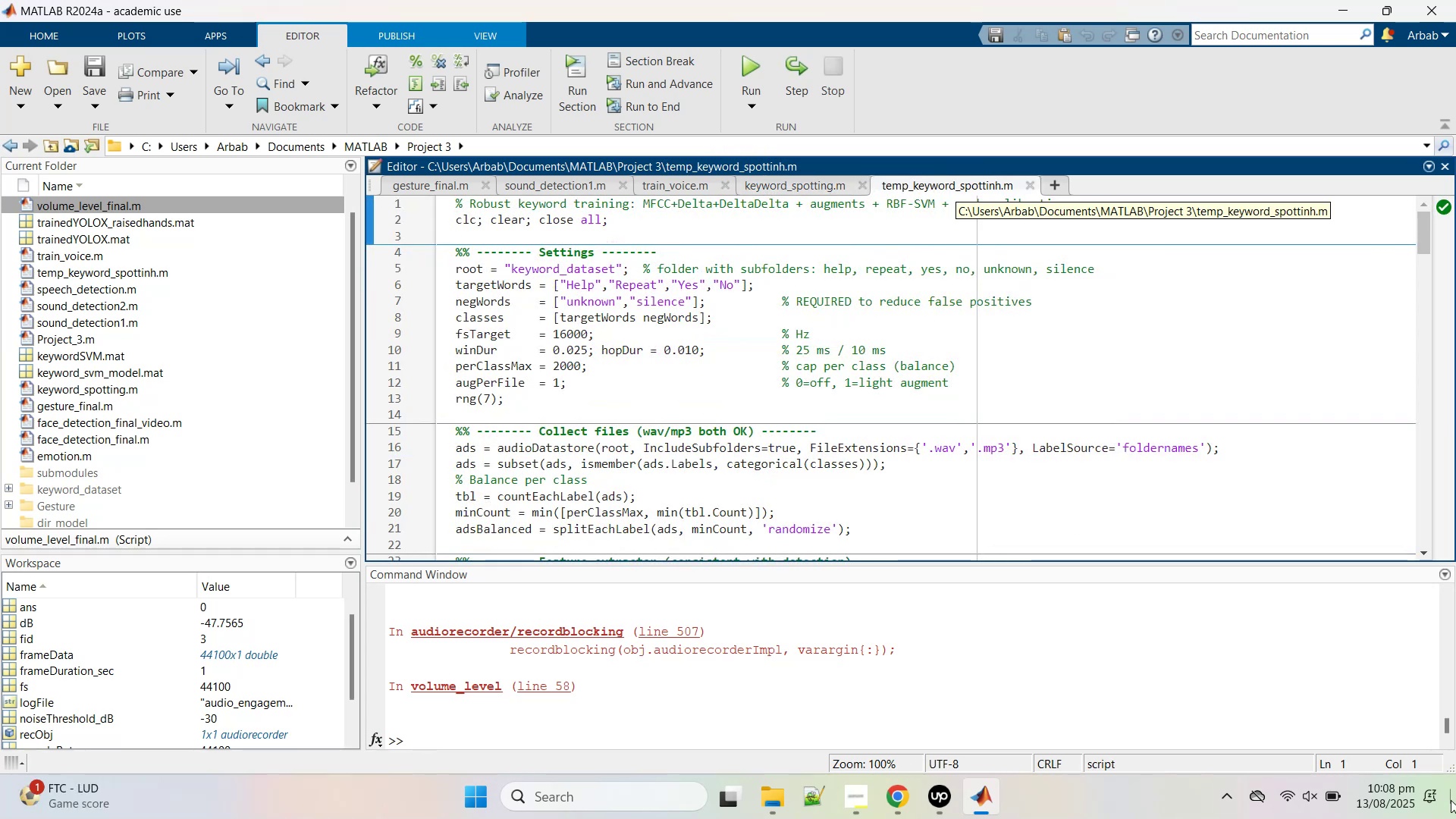 
left_click([839, 435])
 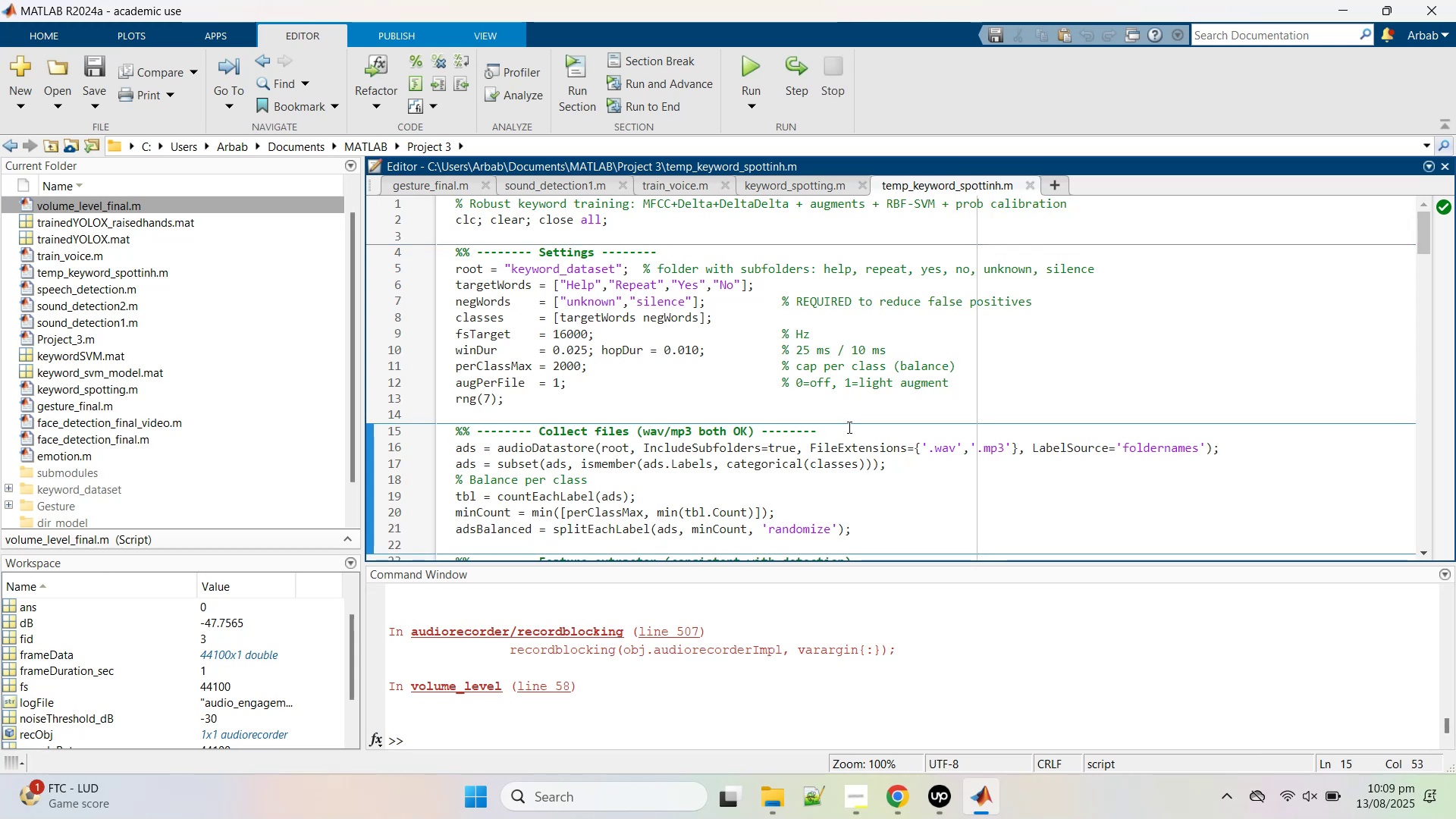 
scroll: coordinate [849, 427], scroll_direction: down, amount: 2.0
 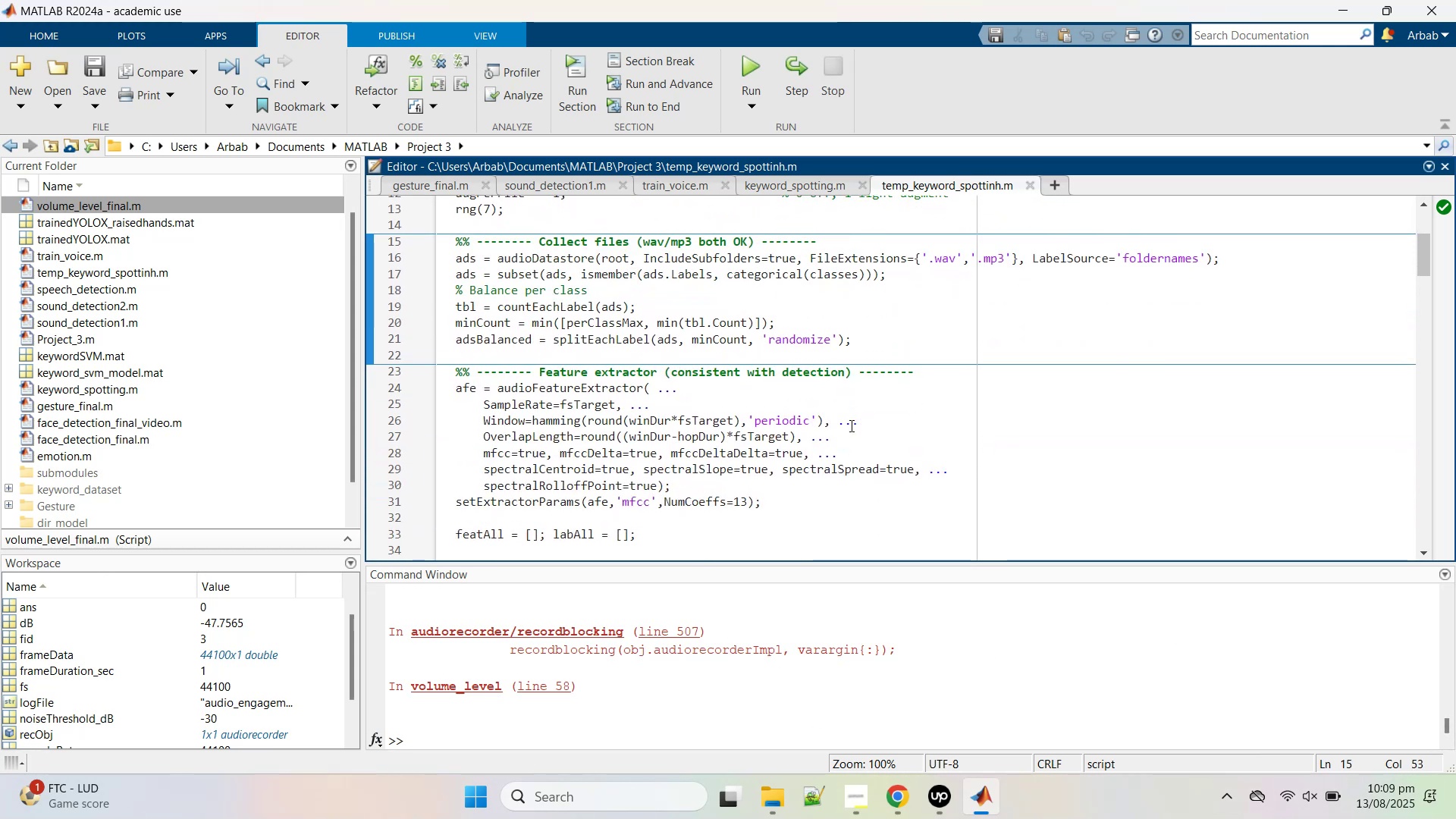 
left_click([850, 425])
 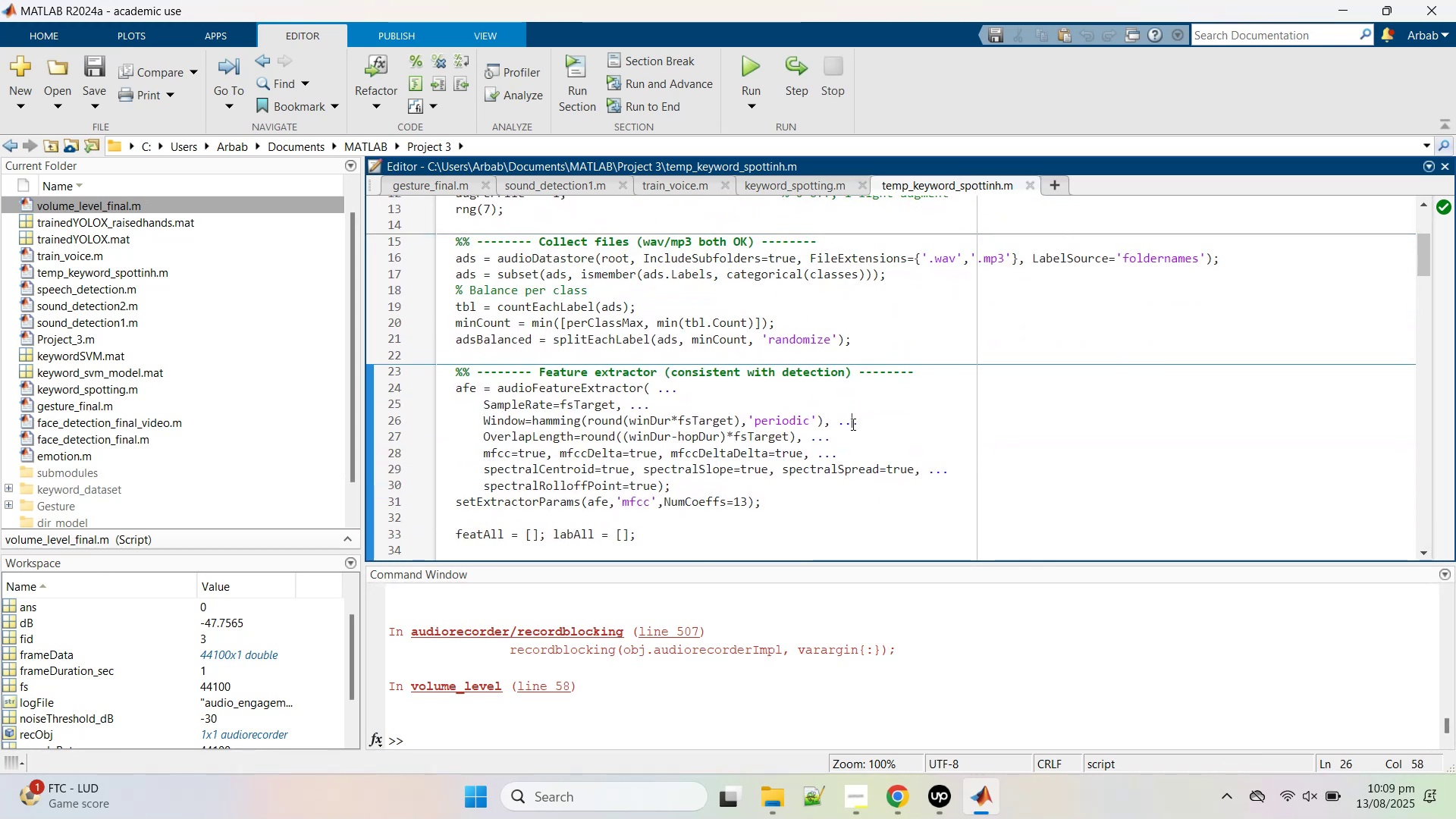 
scroll: coordinate [853, 424], scroll_direction: down, amount: 1.0
 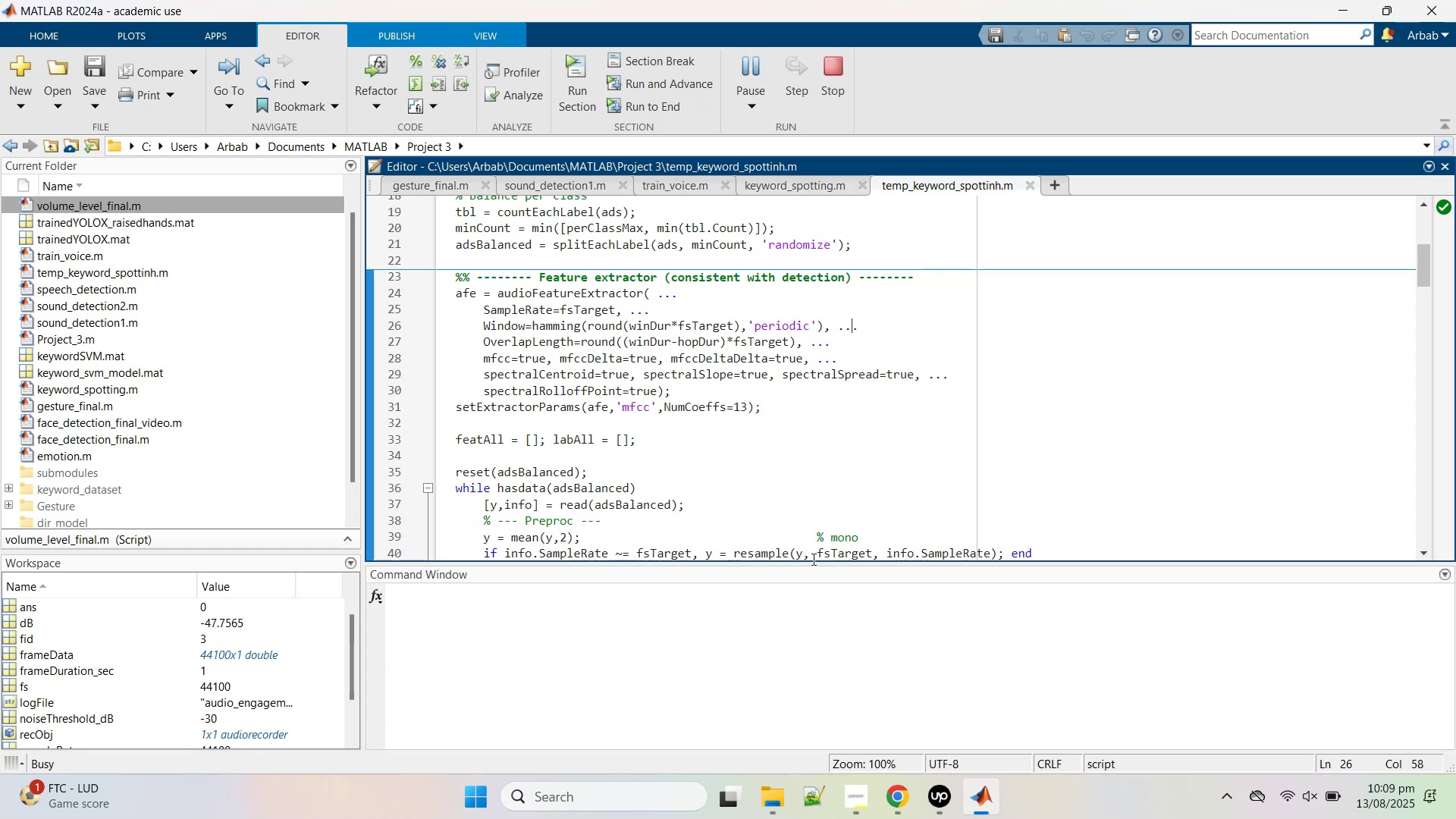 
scroll: coordinate [776, 460], scroll_direction: up, amount: 8.0
 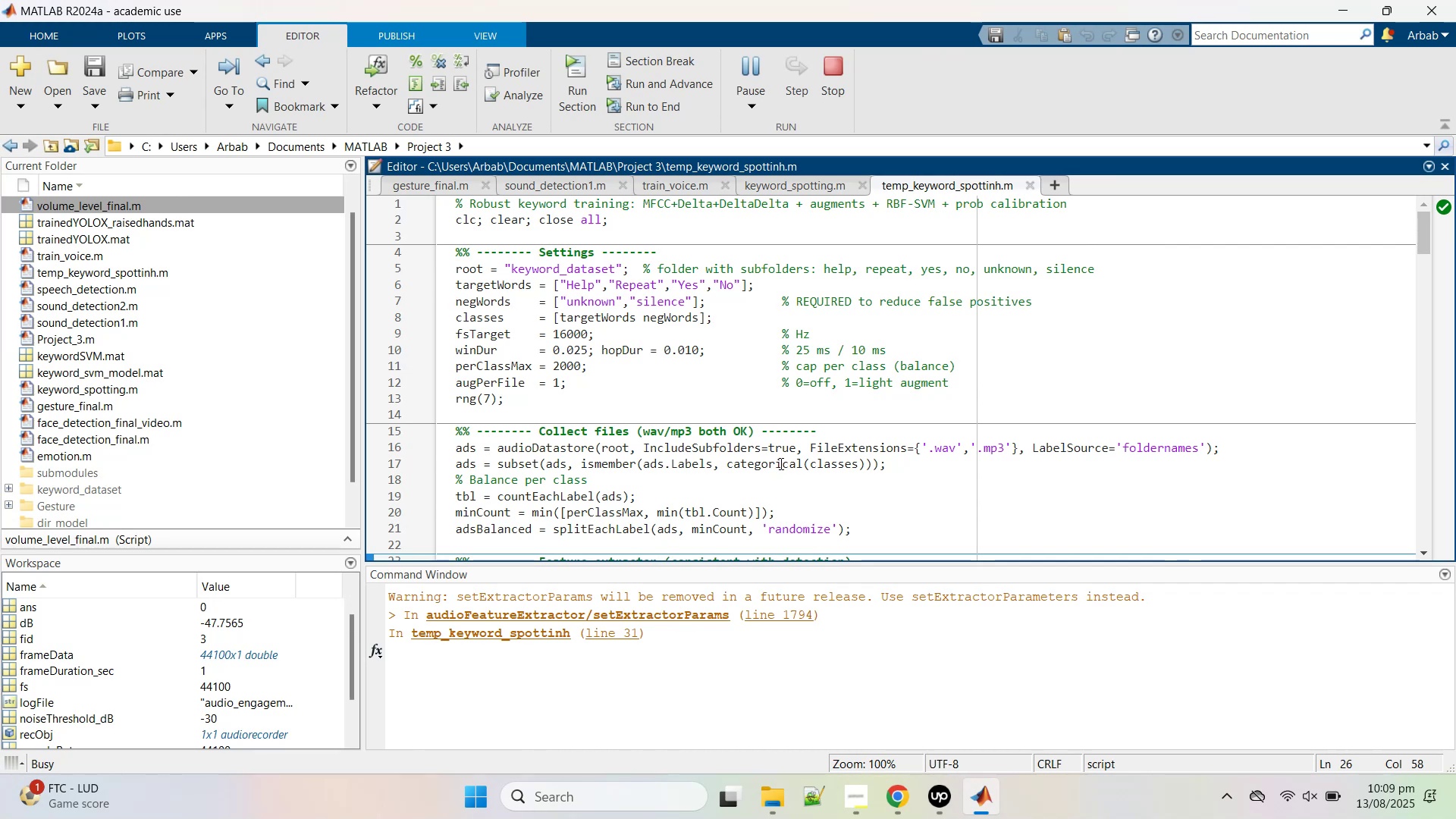 
wait(13.6)
 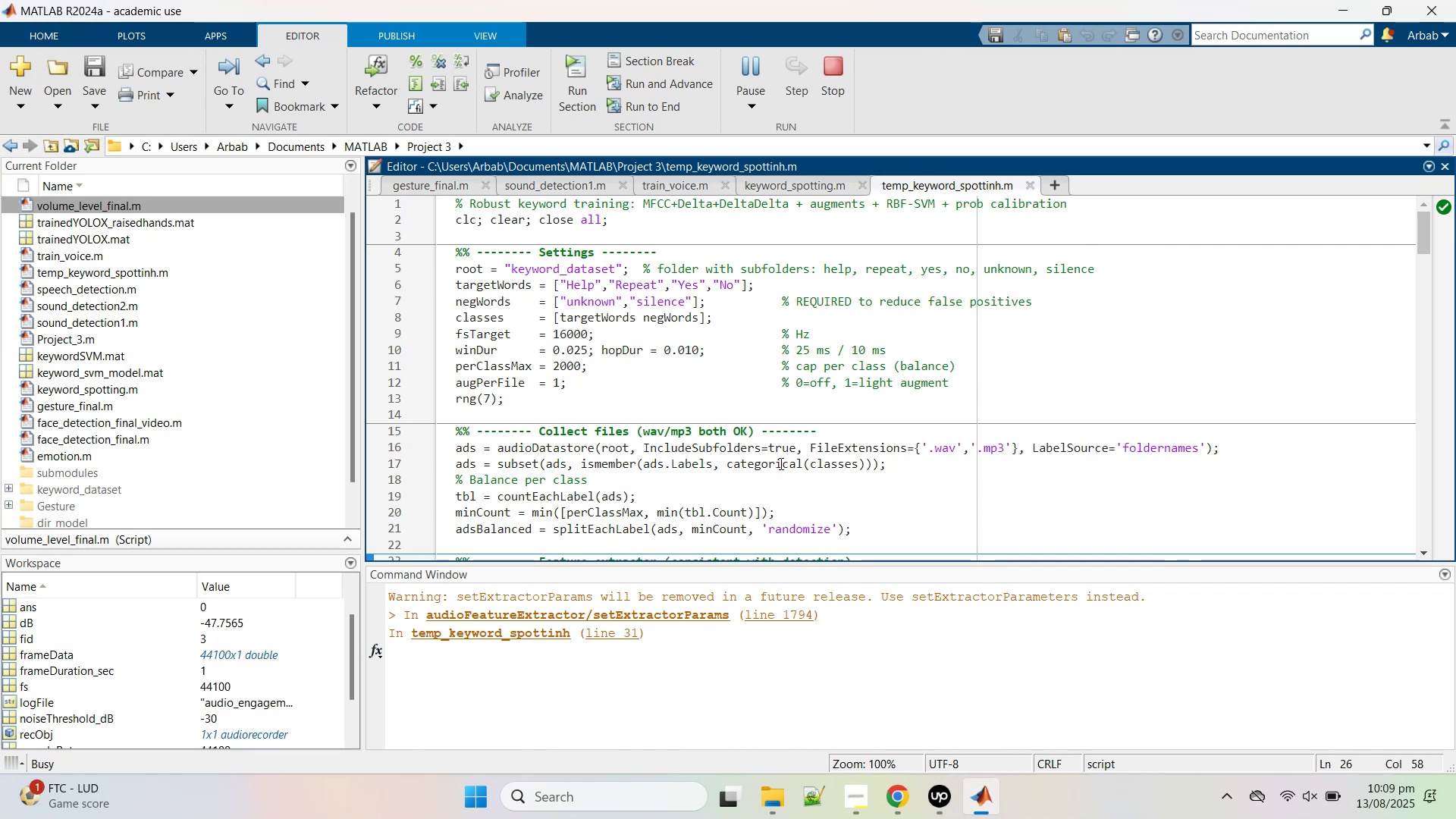 
left_click([931, 419])
 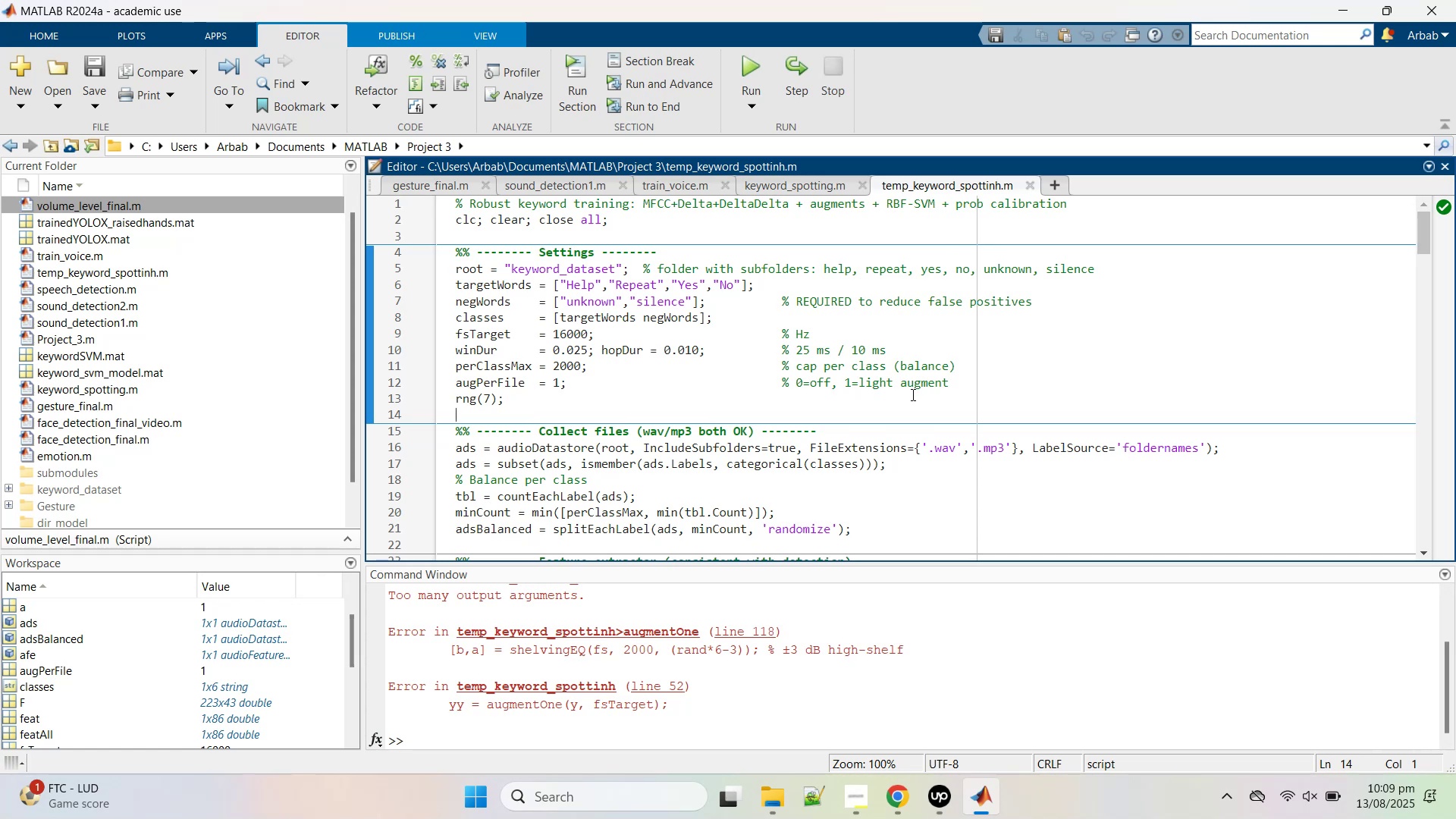 
wait(10.08)
 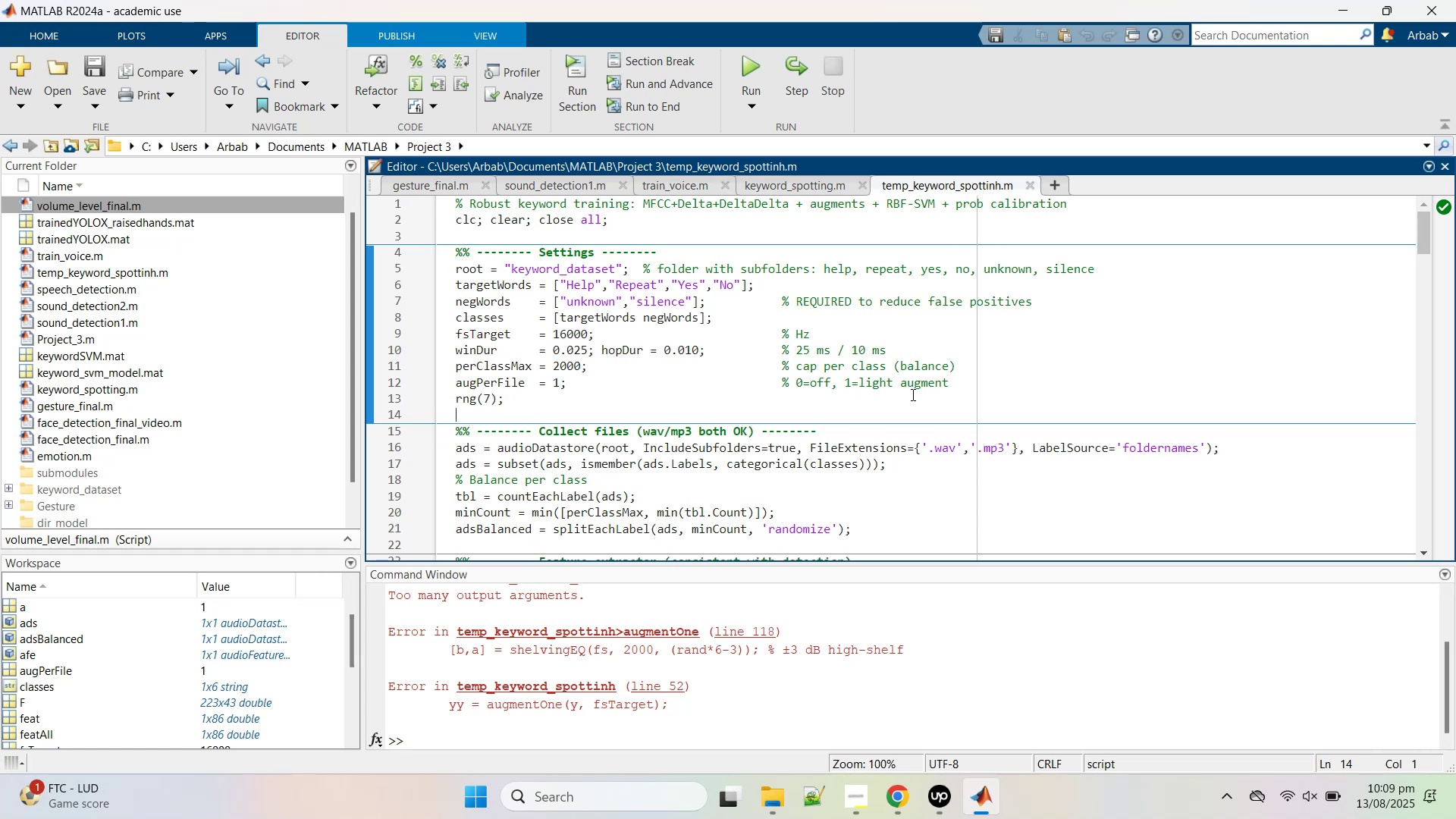 
left_click([912, 394])
 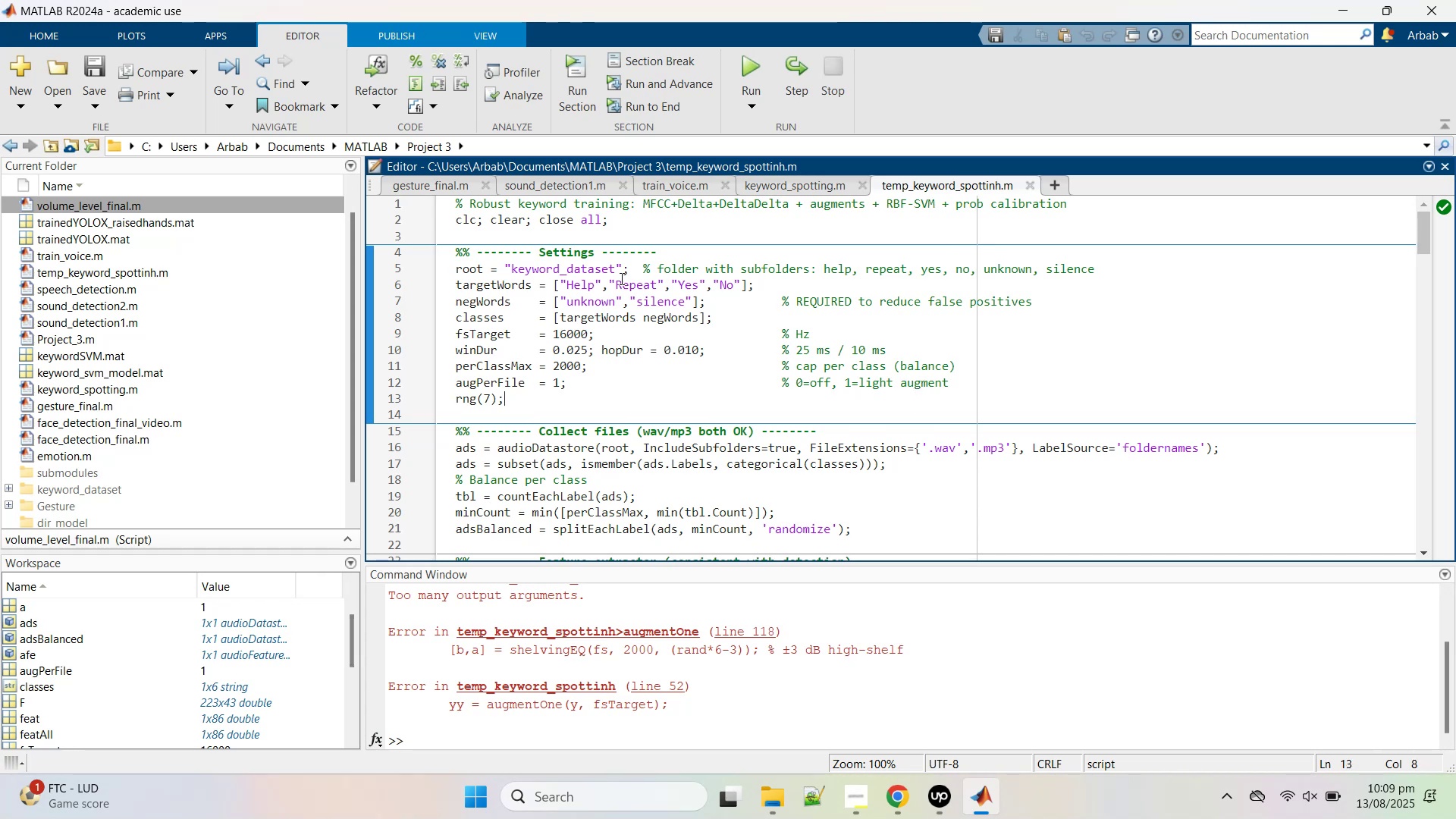 
scroll: coordinate [667, 342], scroll_direction: up, amount: 3.0
 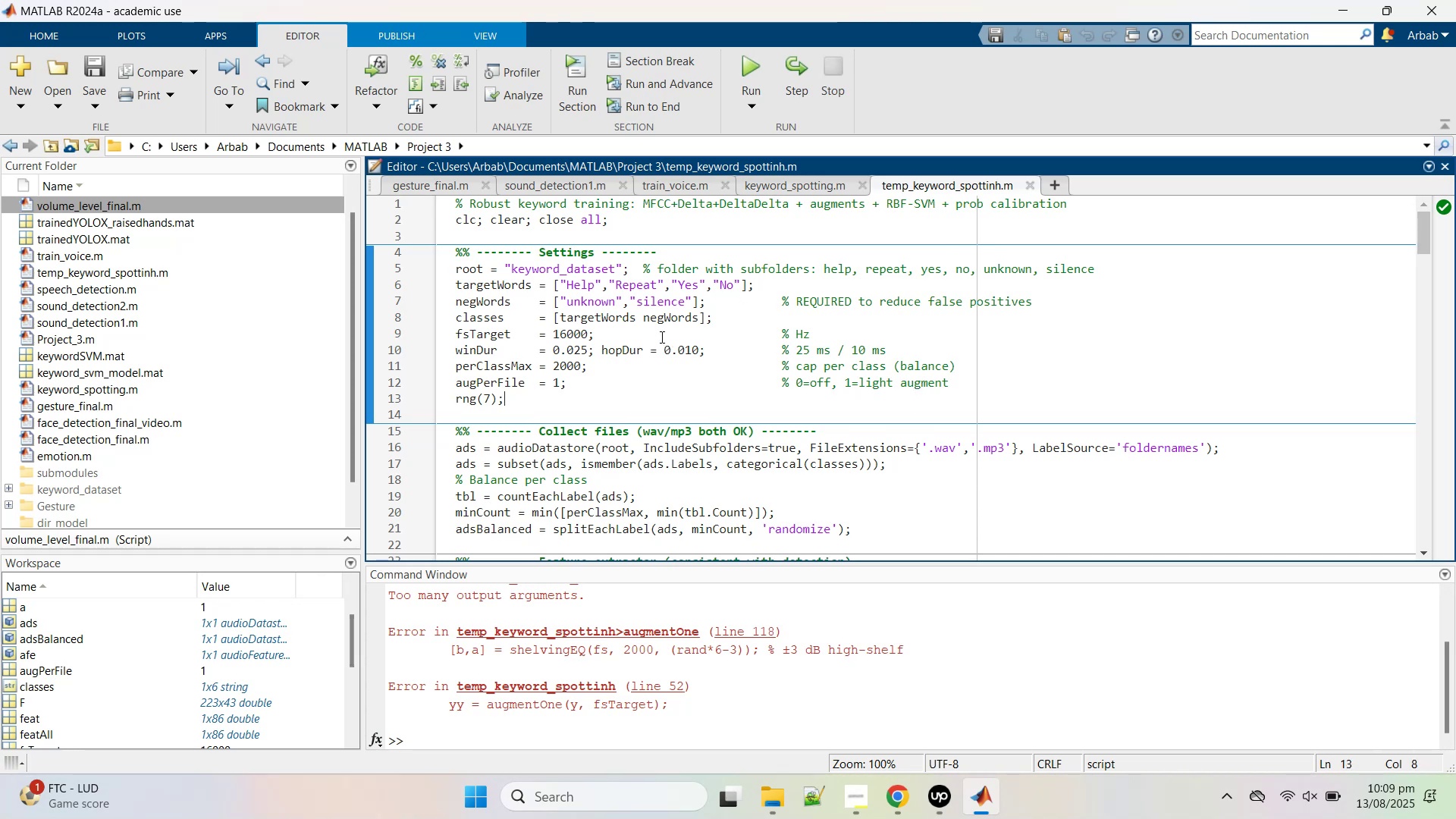 
left_click([661, 337])
 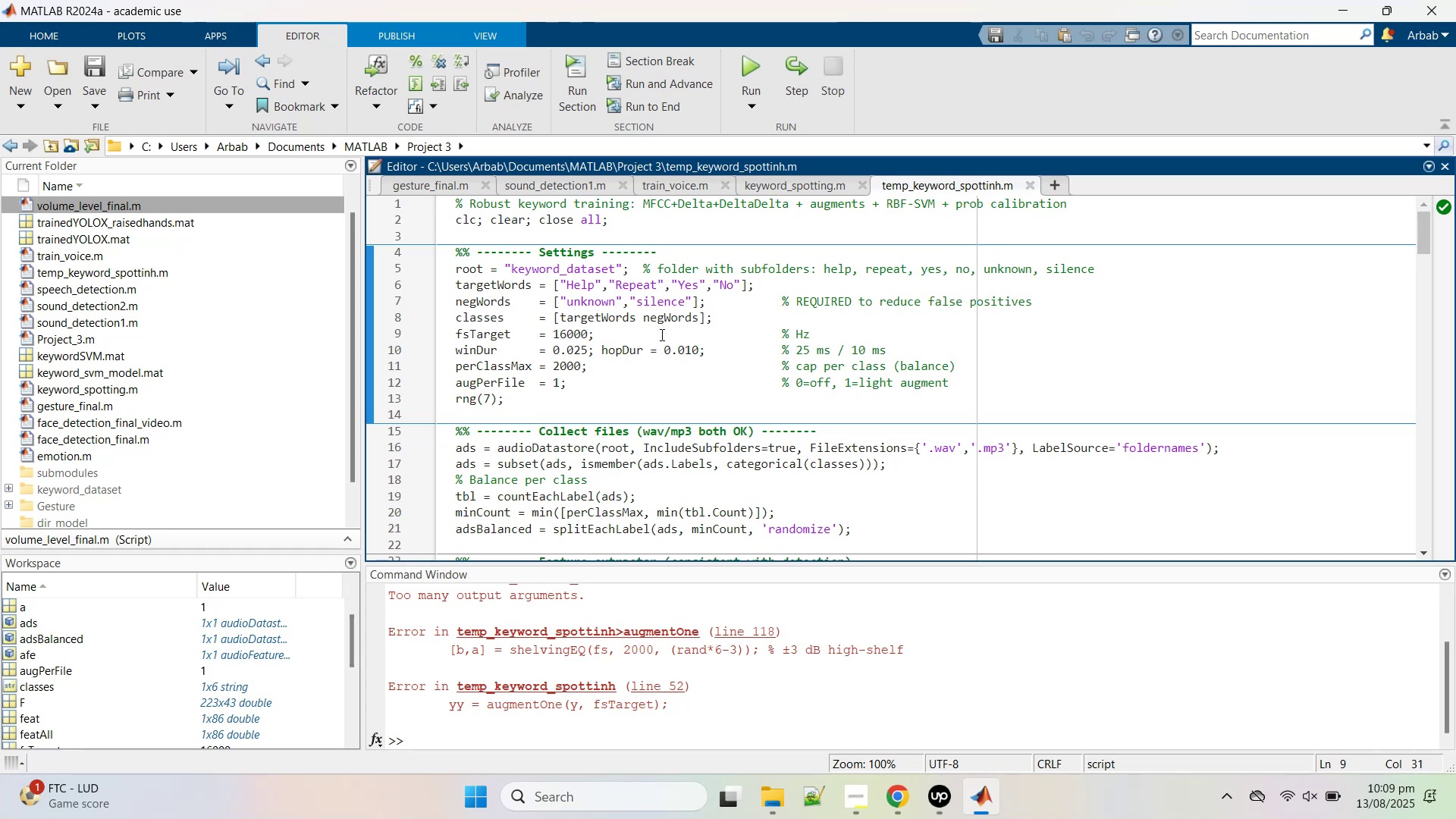 
scroll: coordinate [661, 334], scroll_direction: up, amount: 2.0
 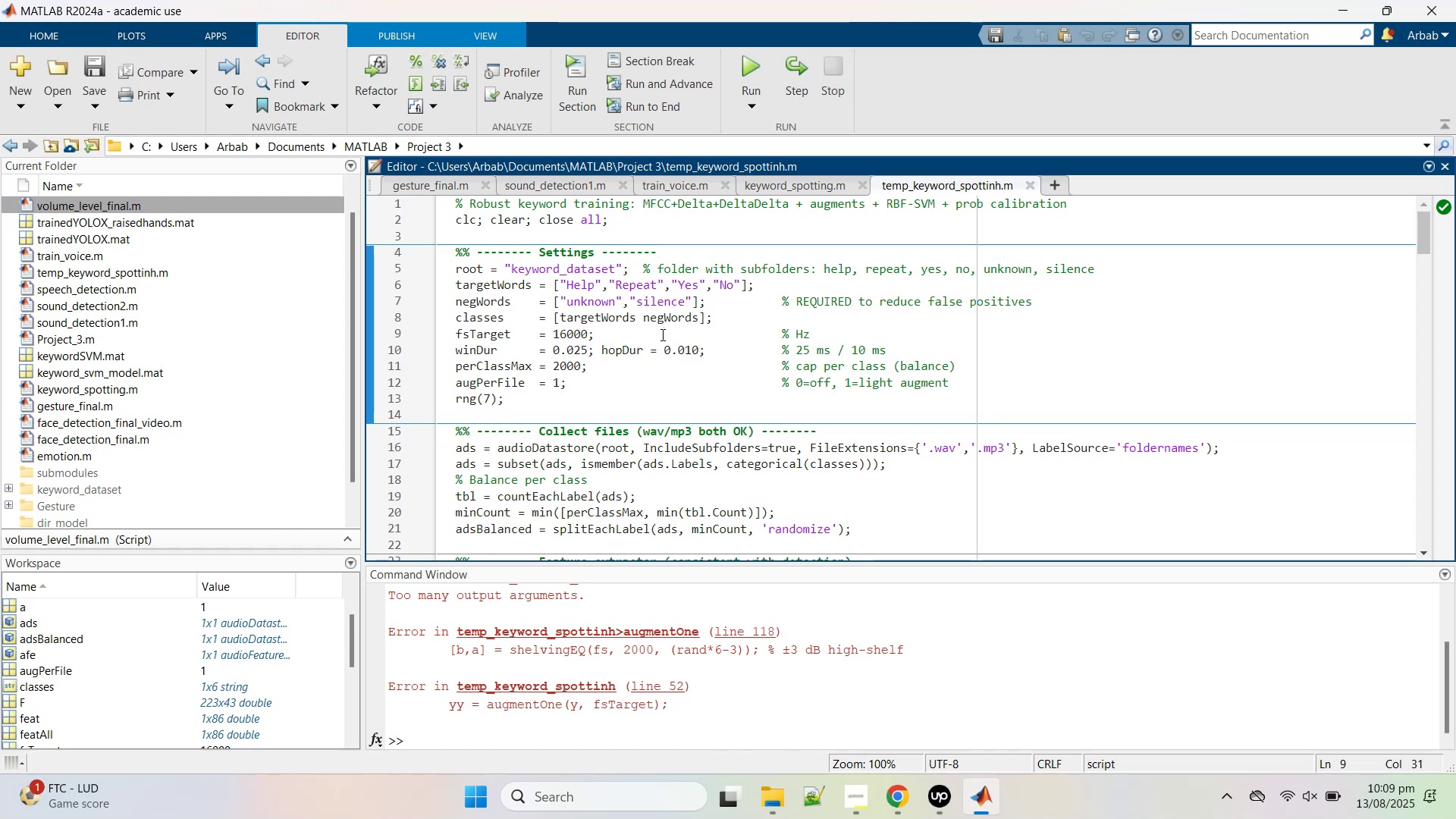 
wait(6.46)
 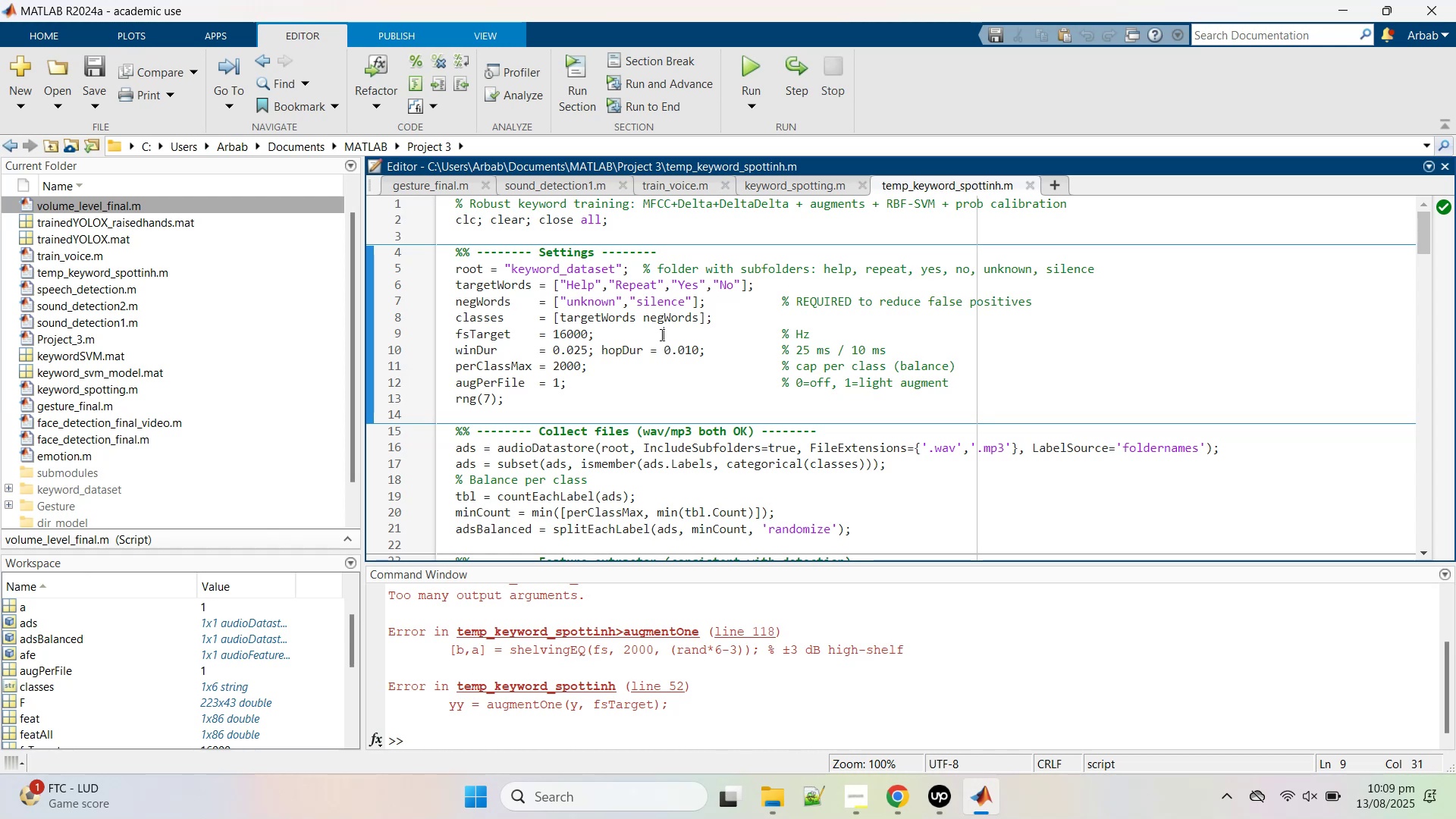 
left_click([661, 334])
 